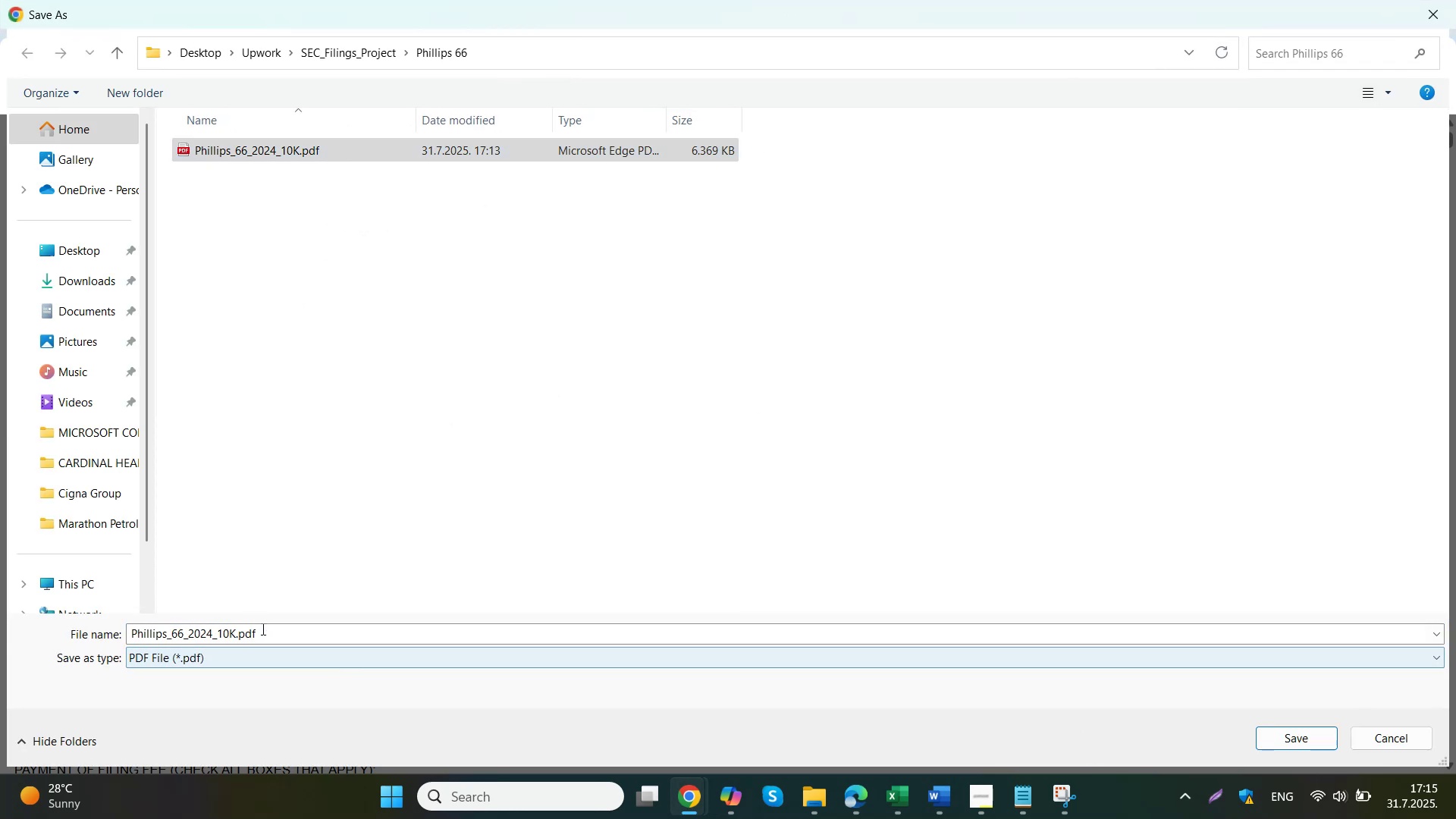 
triple_click([262, 629])
 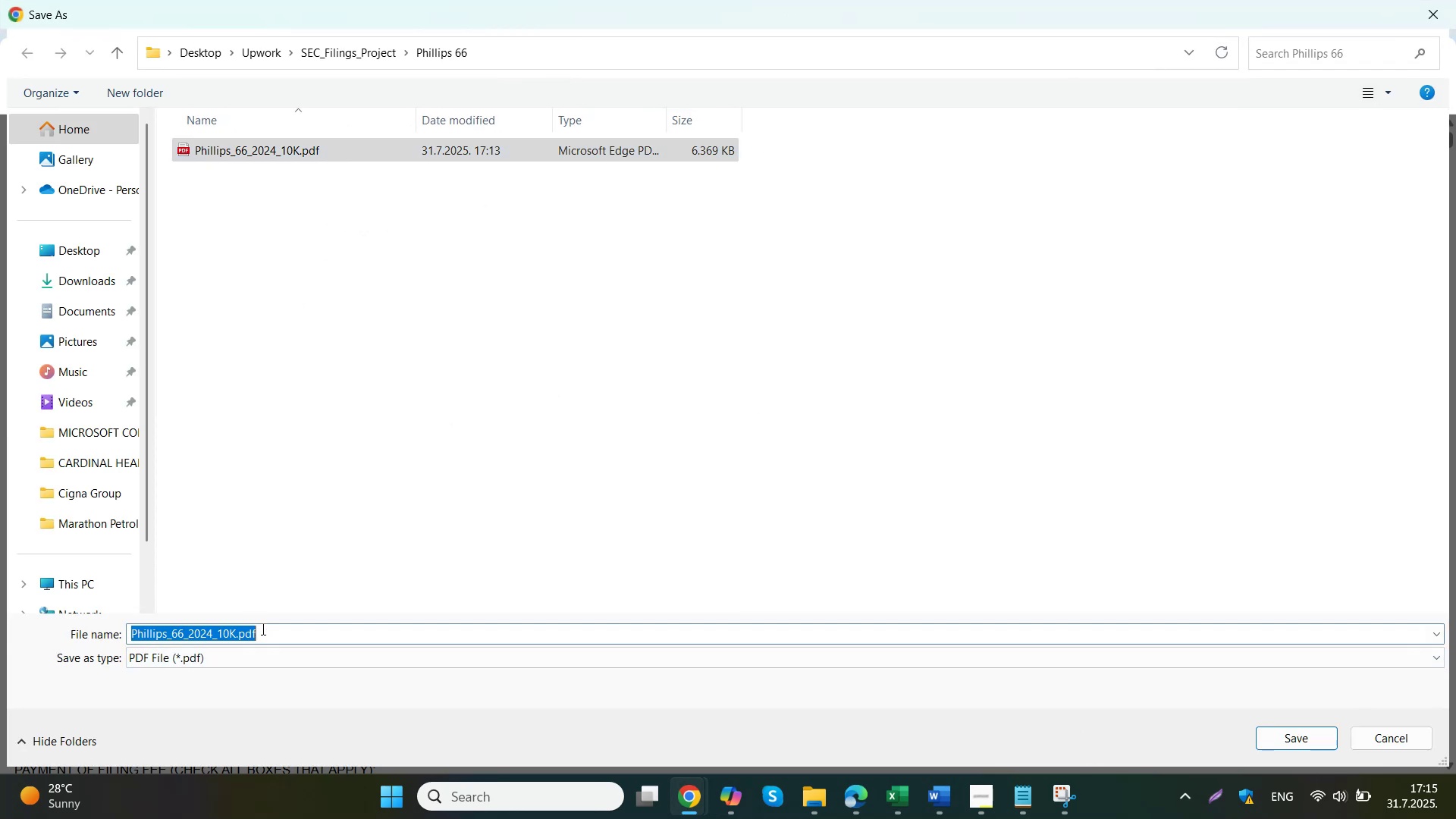 
triple_click([230, 630])
 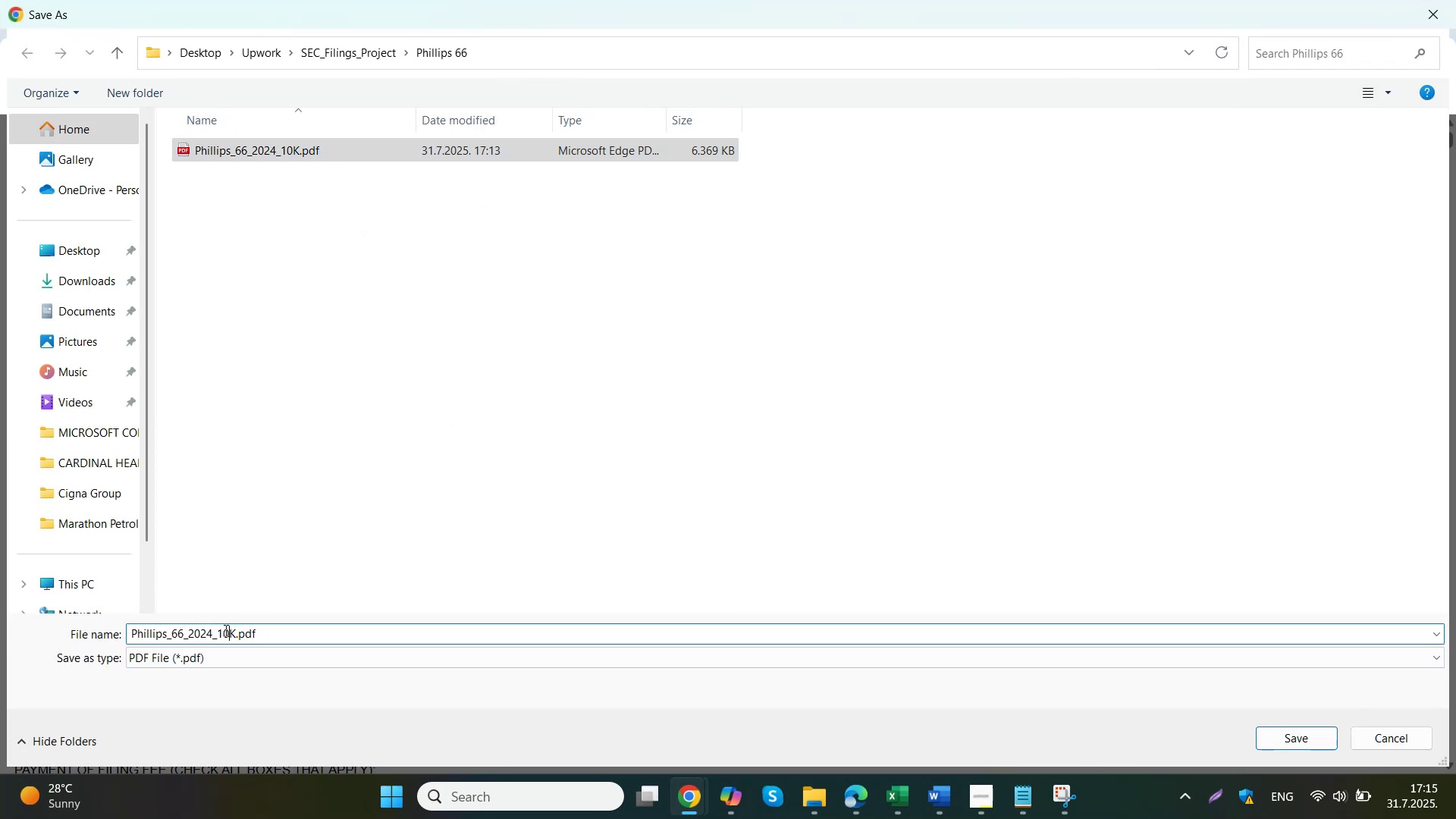 
left_click_drag(start_coordinate=[221, 630], to_coordinate=[228, 630])
 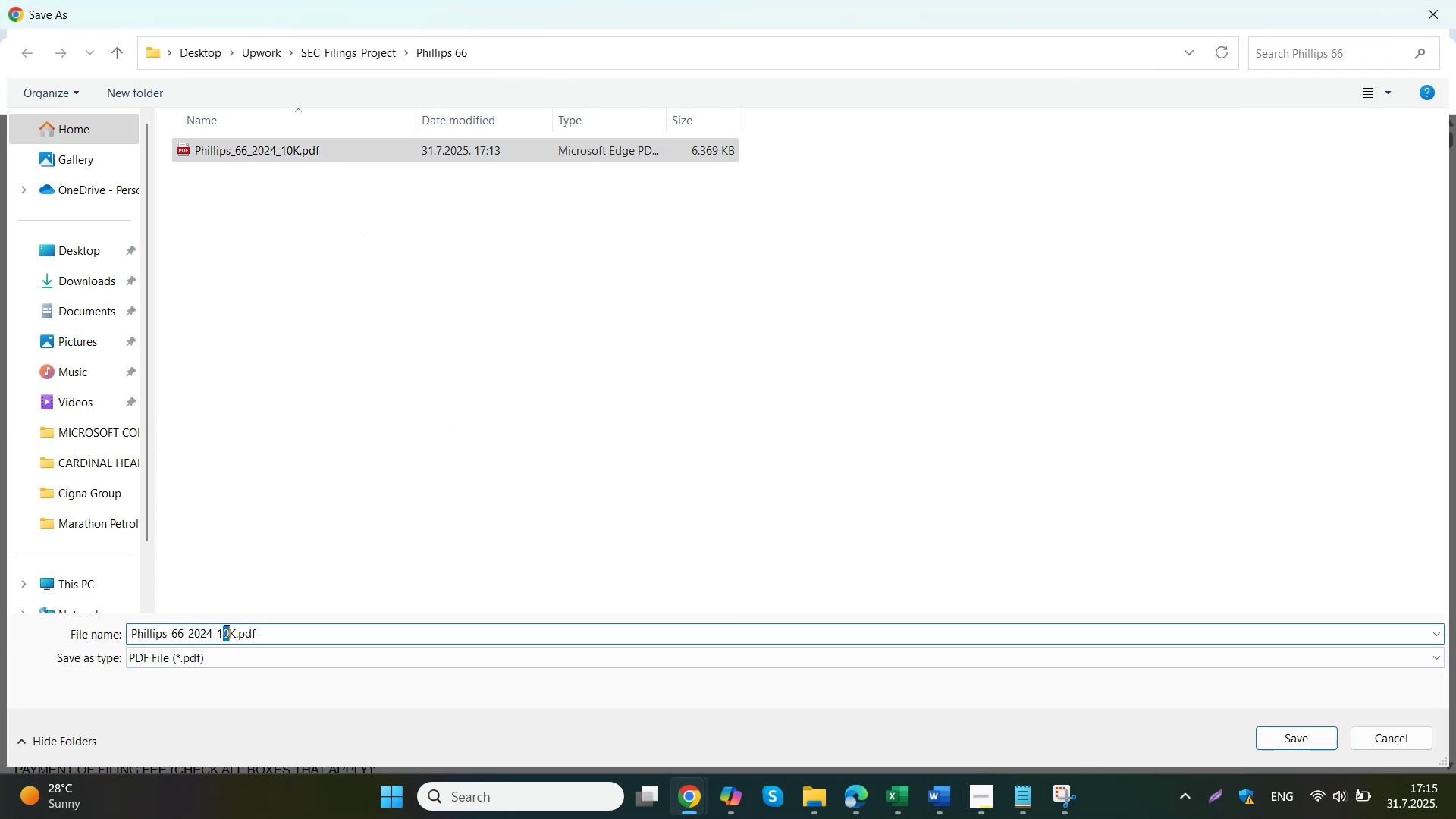 
left_click_drag(start_coordinate=[219, 632], to_coordinate=[233, 635])
 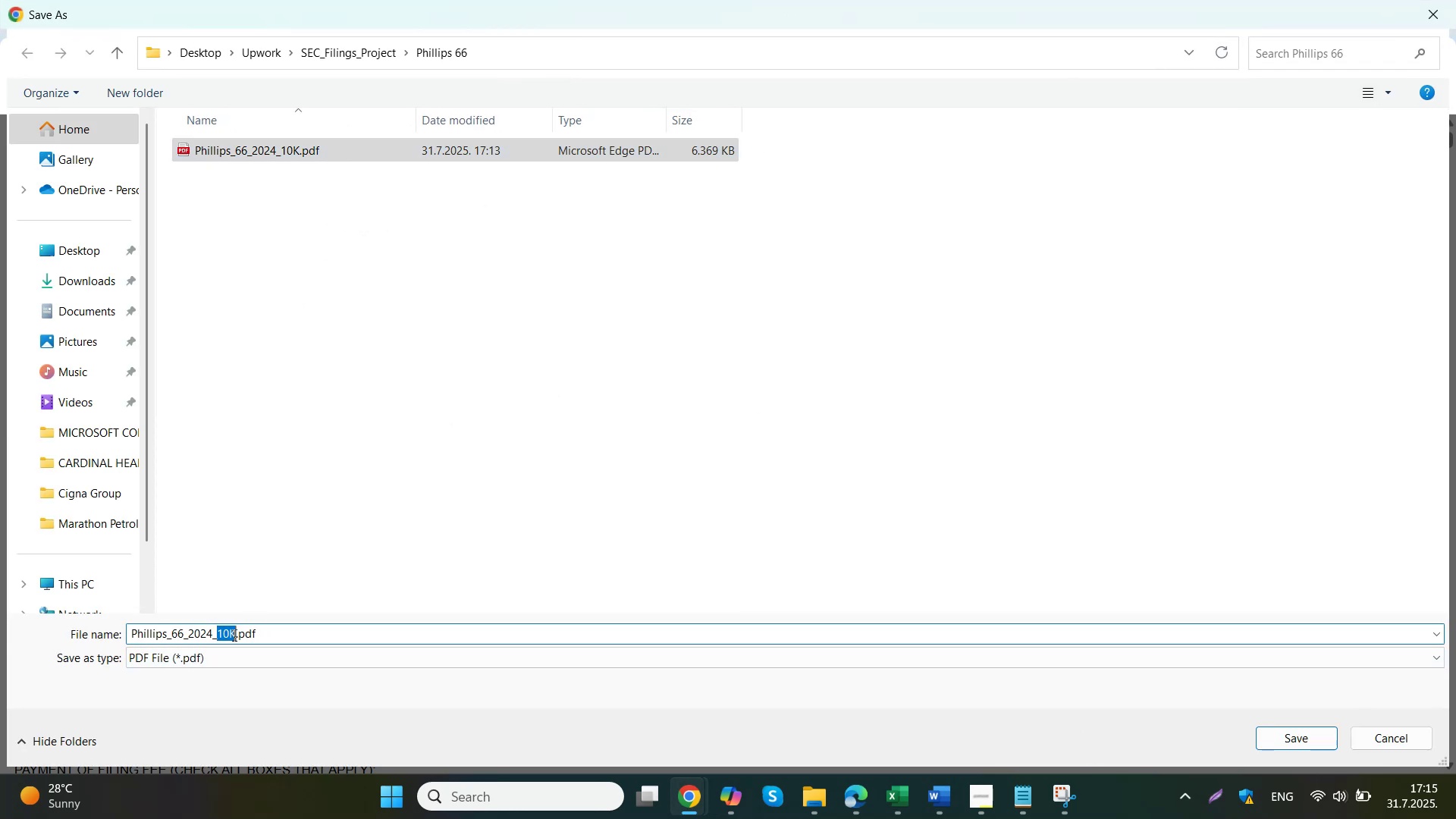 
type(DEFC14A)
key(NumpadEnter)
 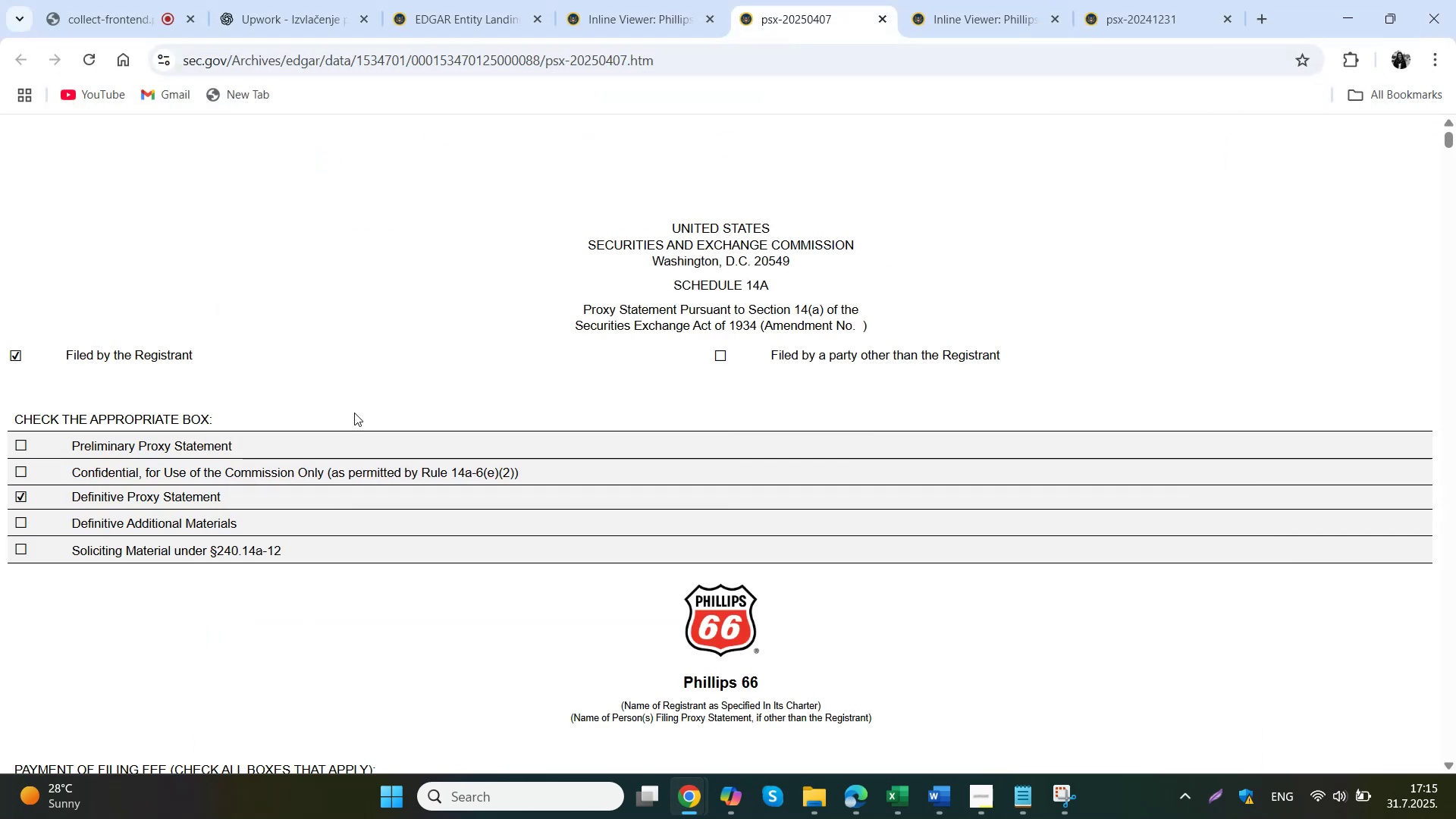 
left_click([472, 0])
 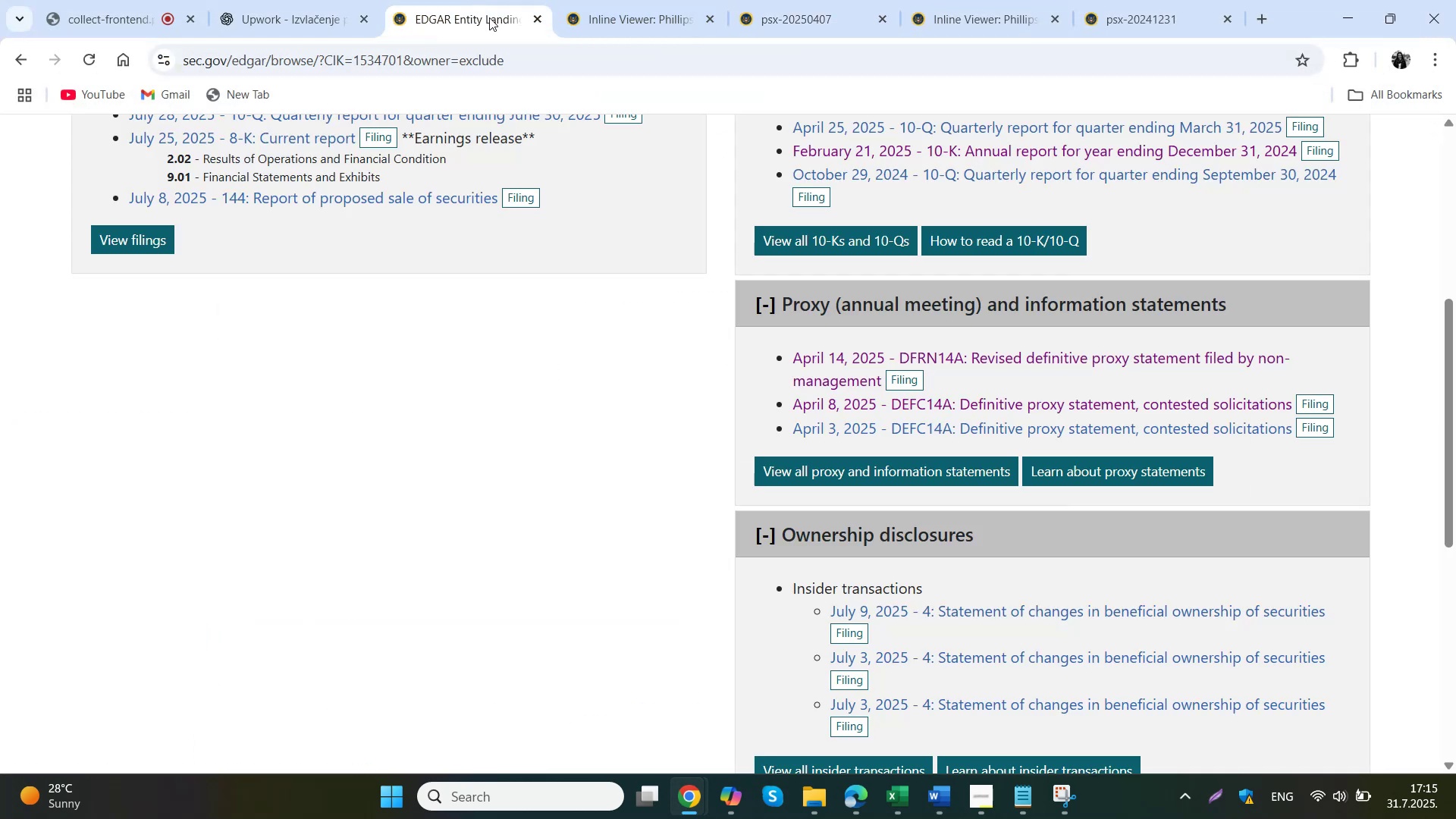 
left_click([288, 0])
 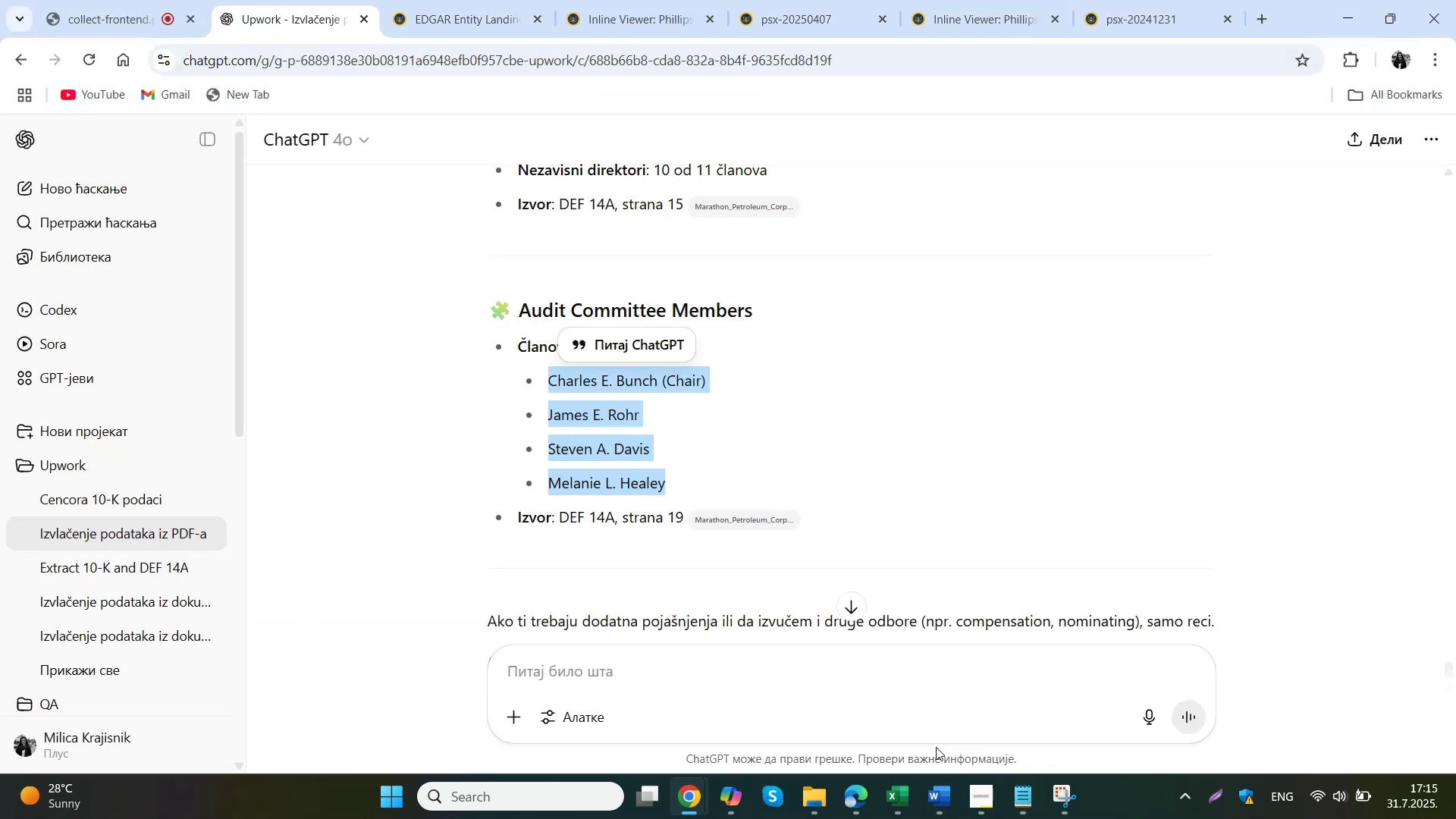 
left_click([1022, 792])
 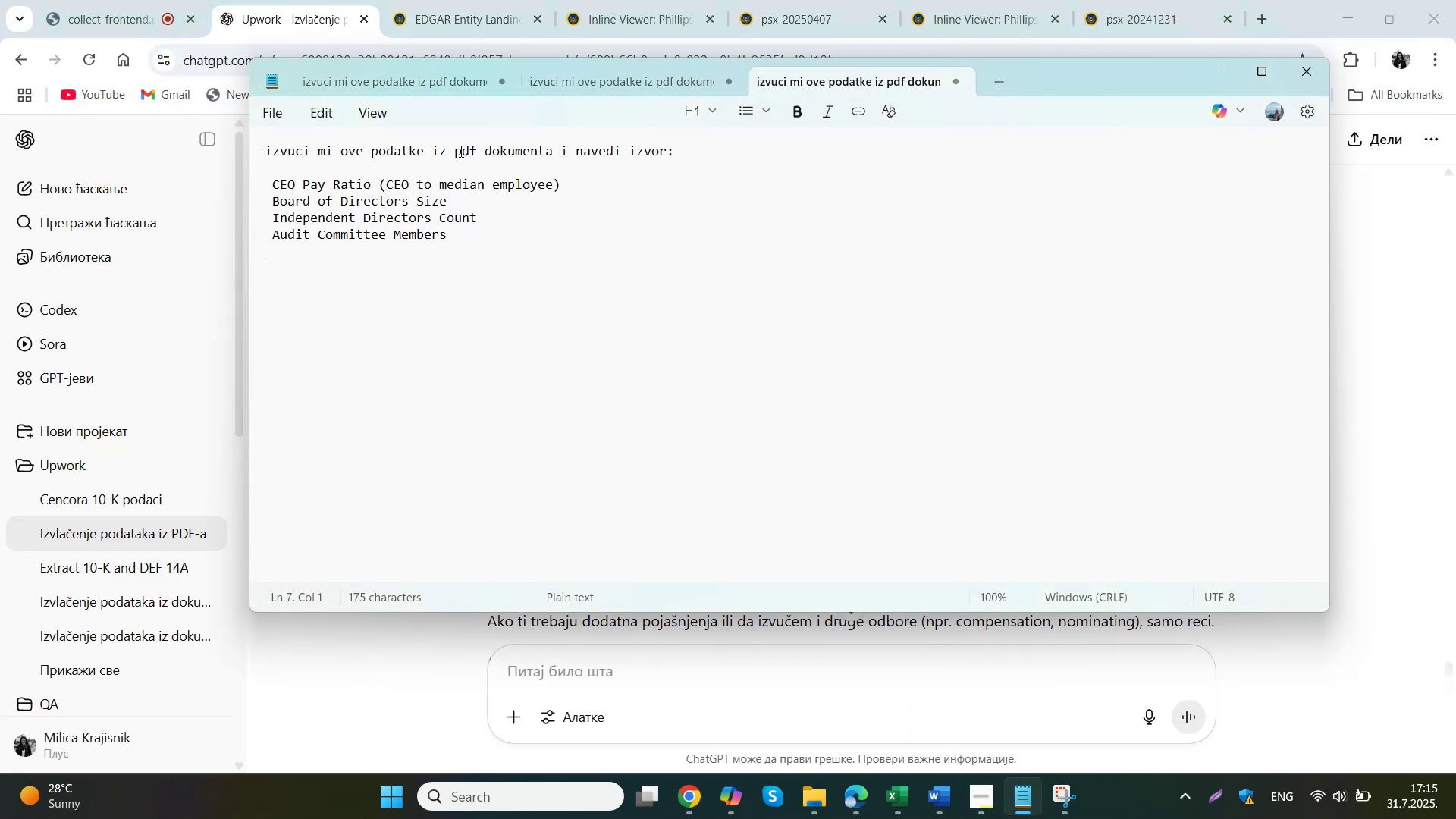 
left_click([409, 78])
 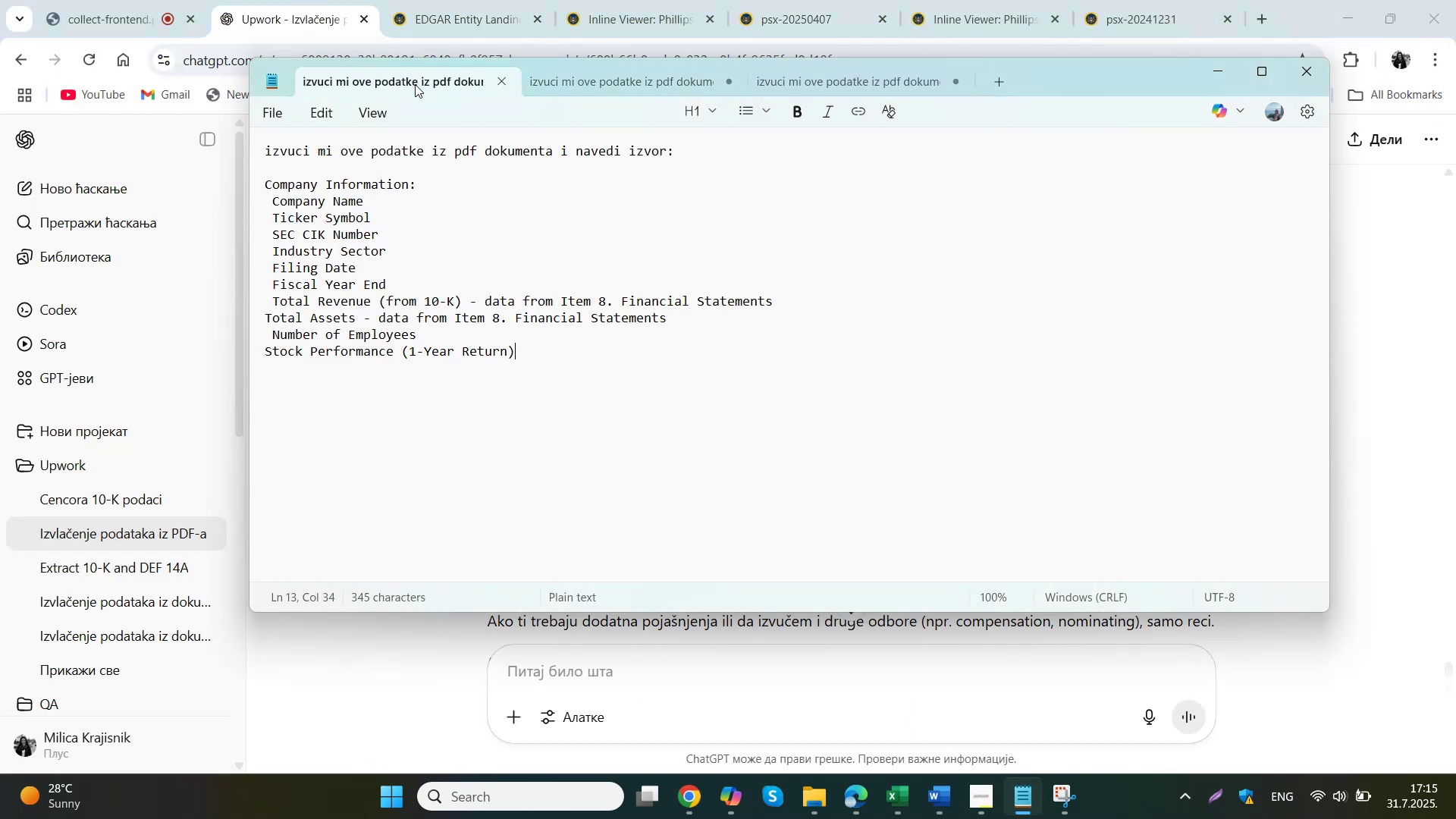 
left_click([457, 278])
 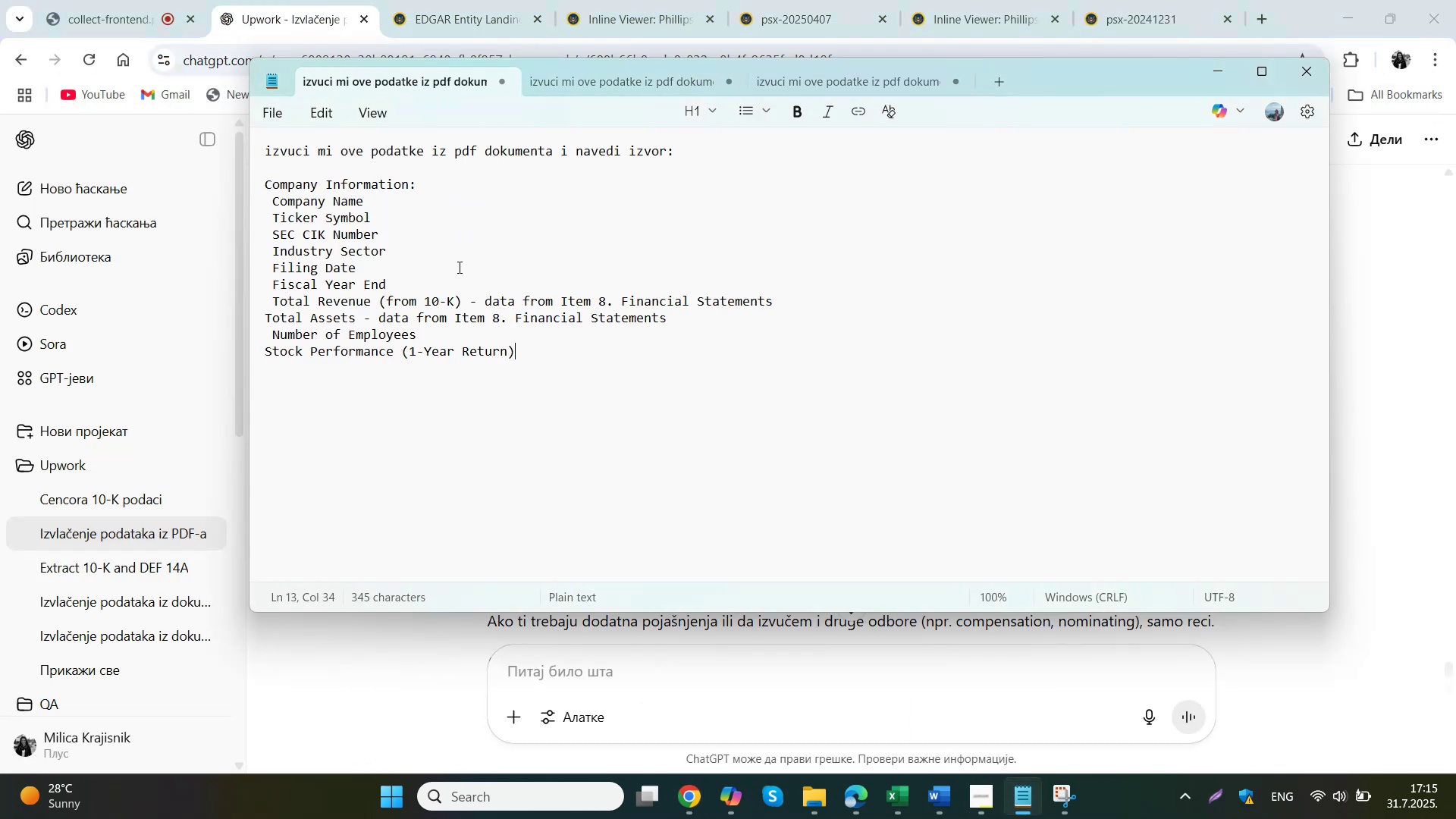 
key(Control+A)
 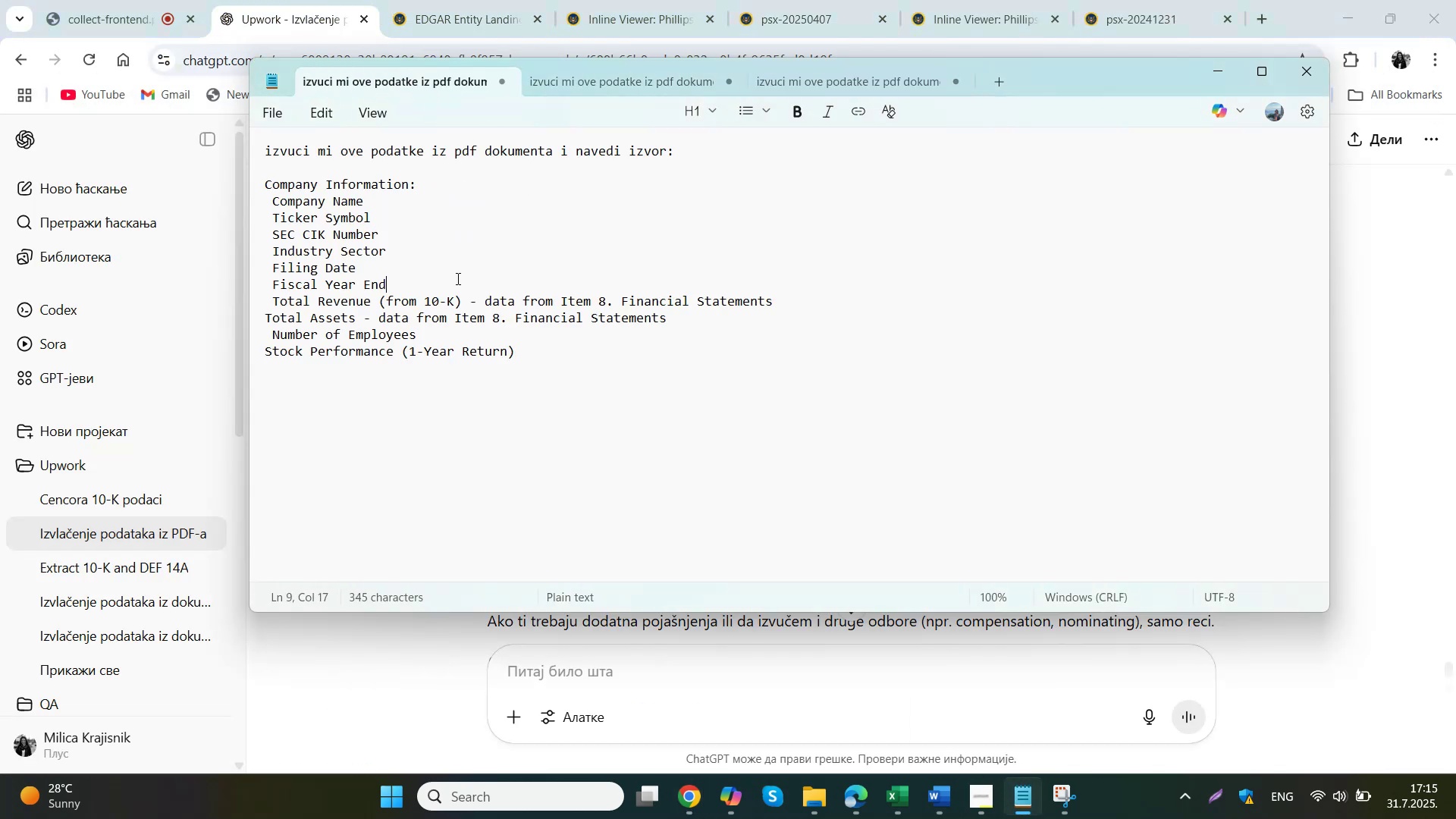 
key(Control+C)
 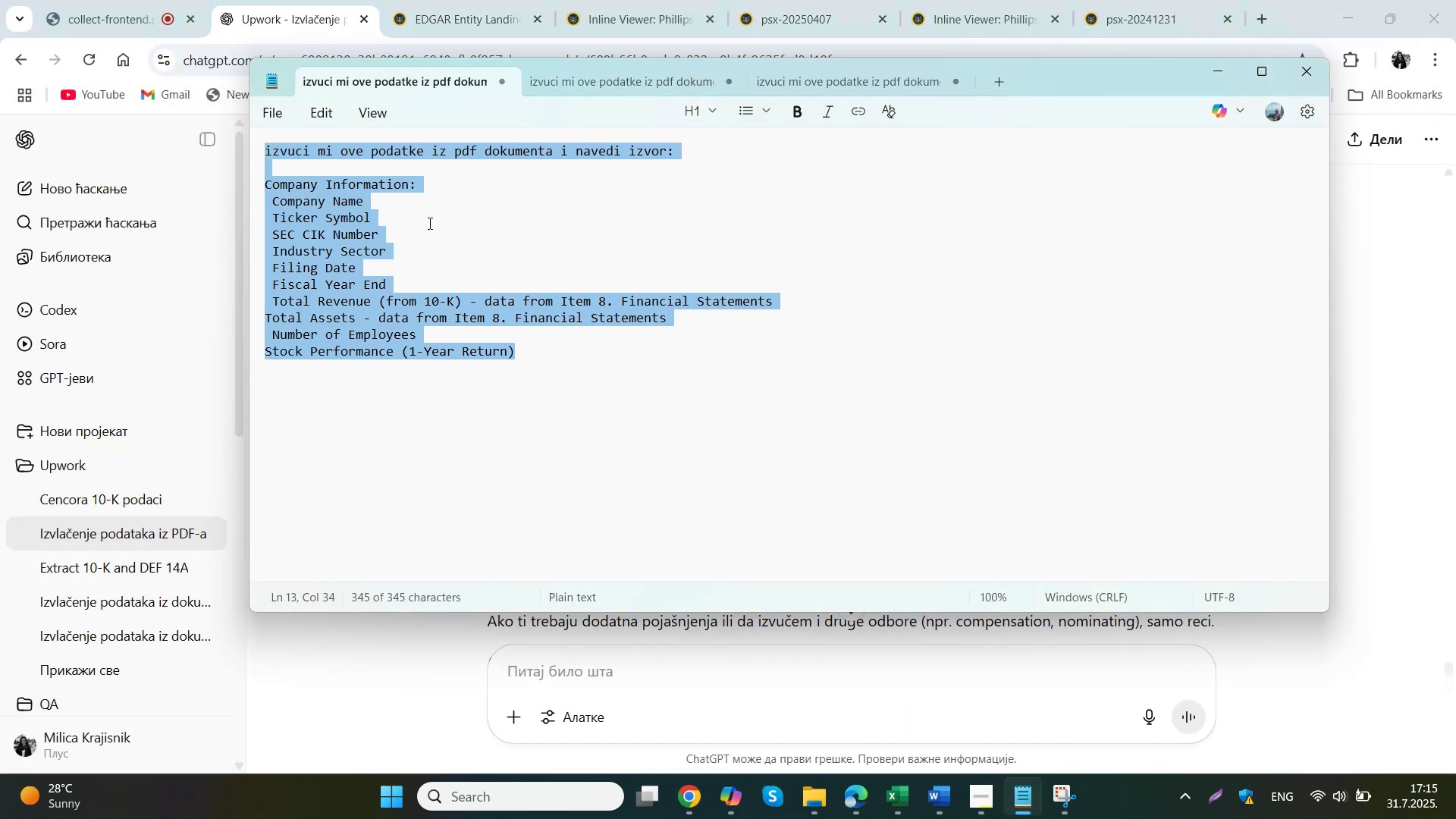 
left_click([293, 0])
 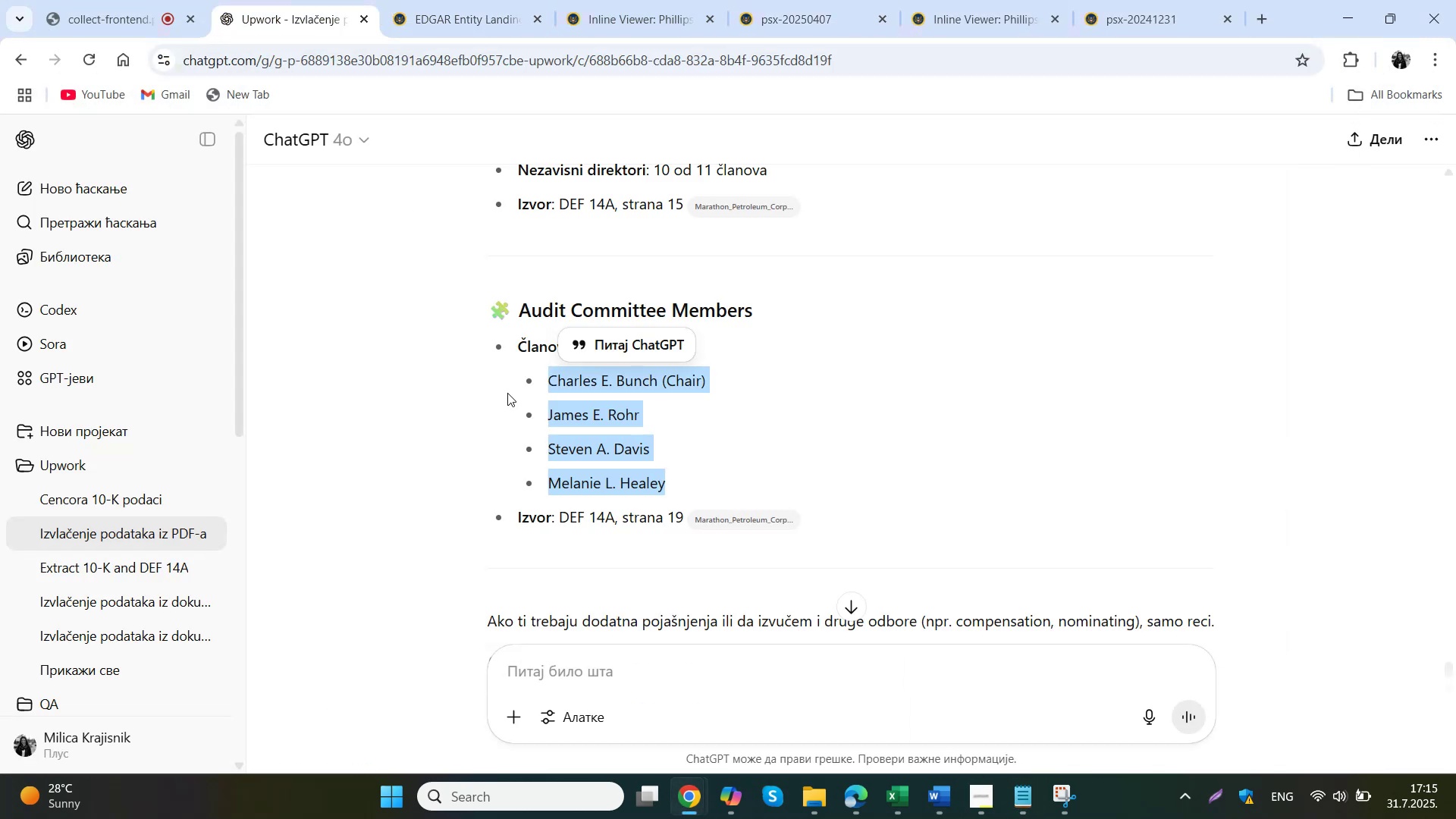 
key(CapsLock)
 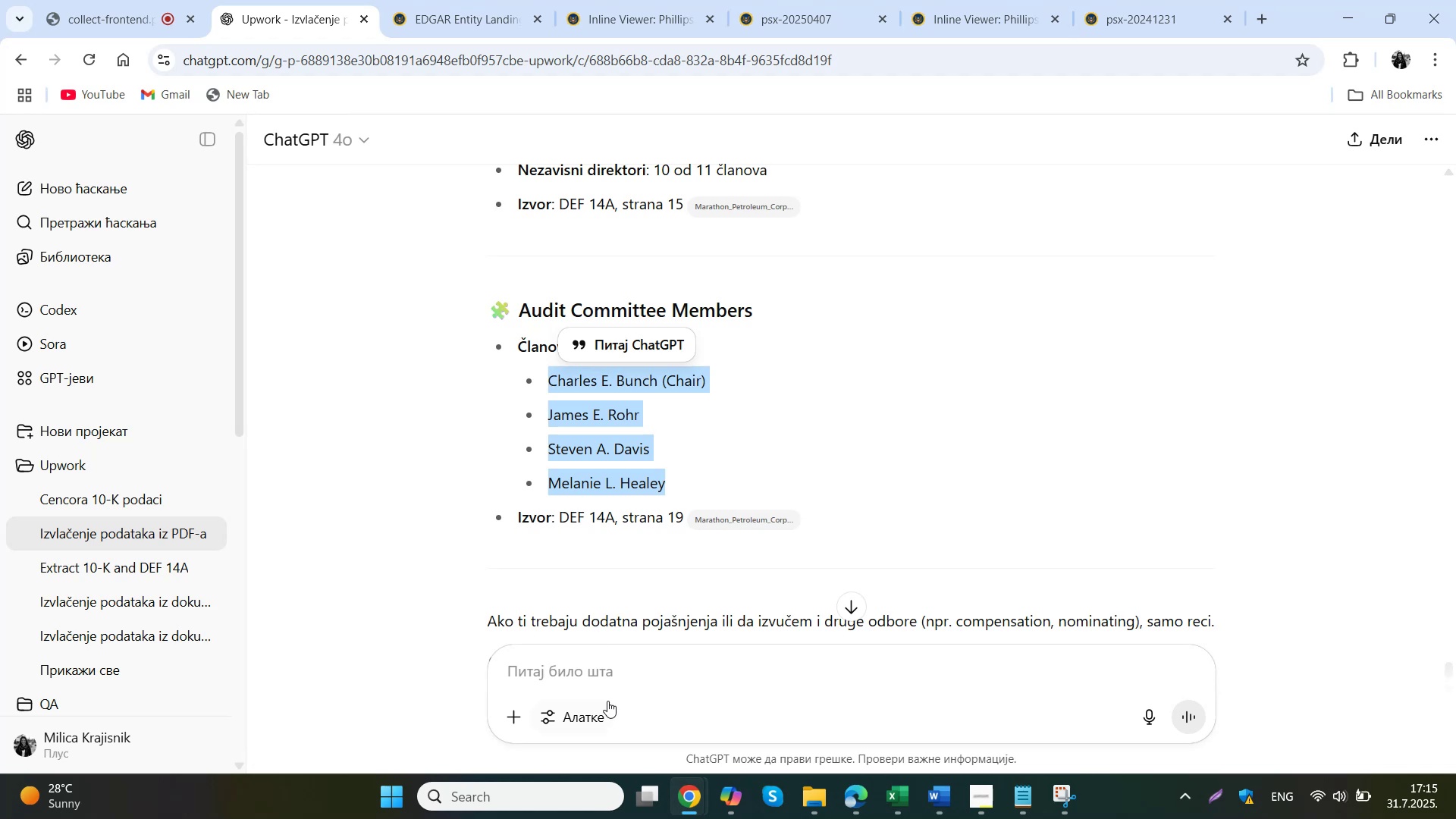 
left_click([607, 680])
 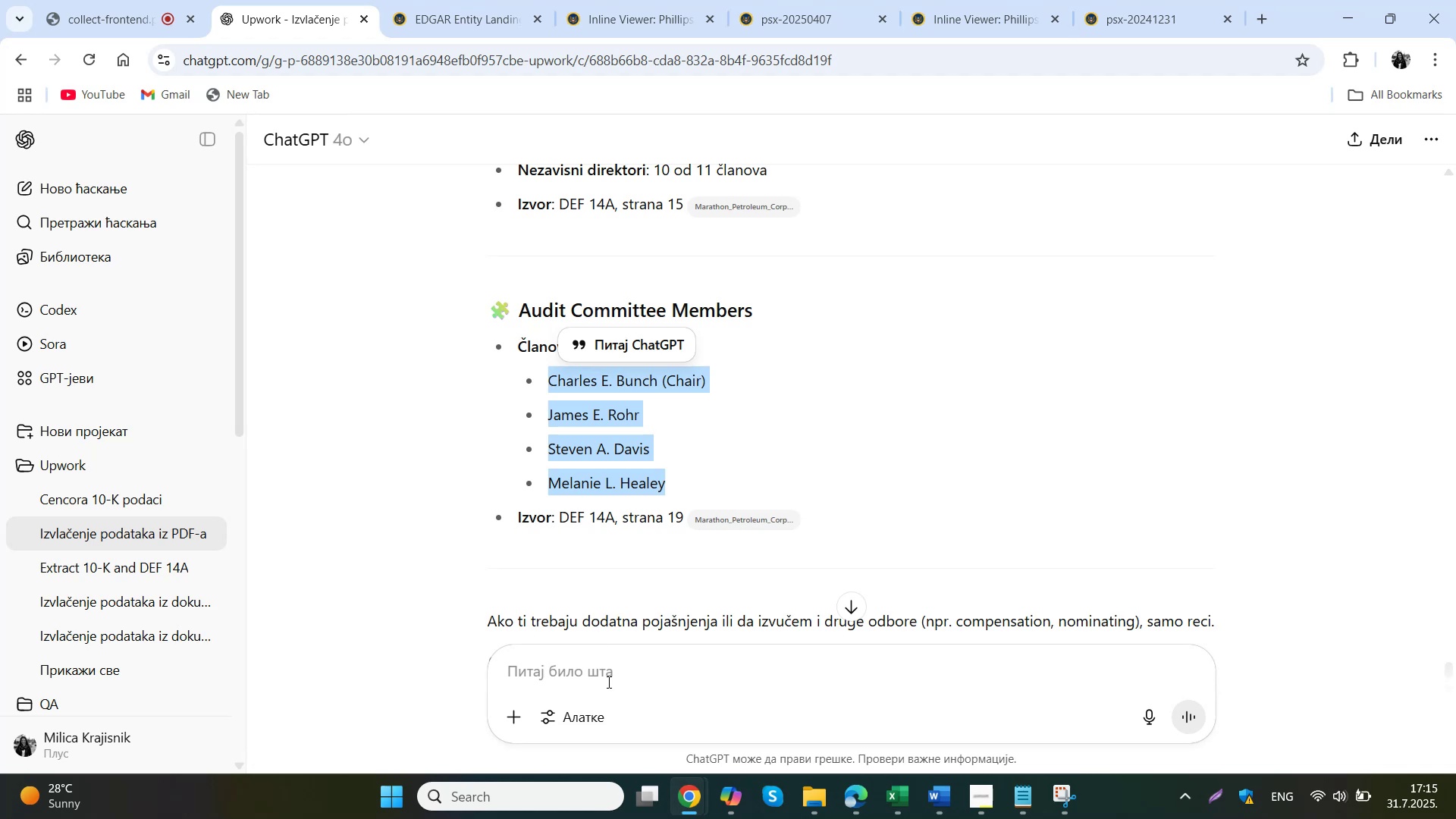 
key(Control+ControlLeft)
 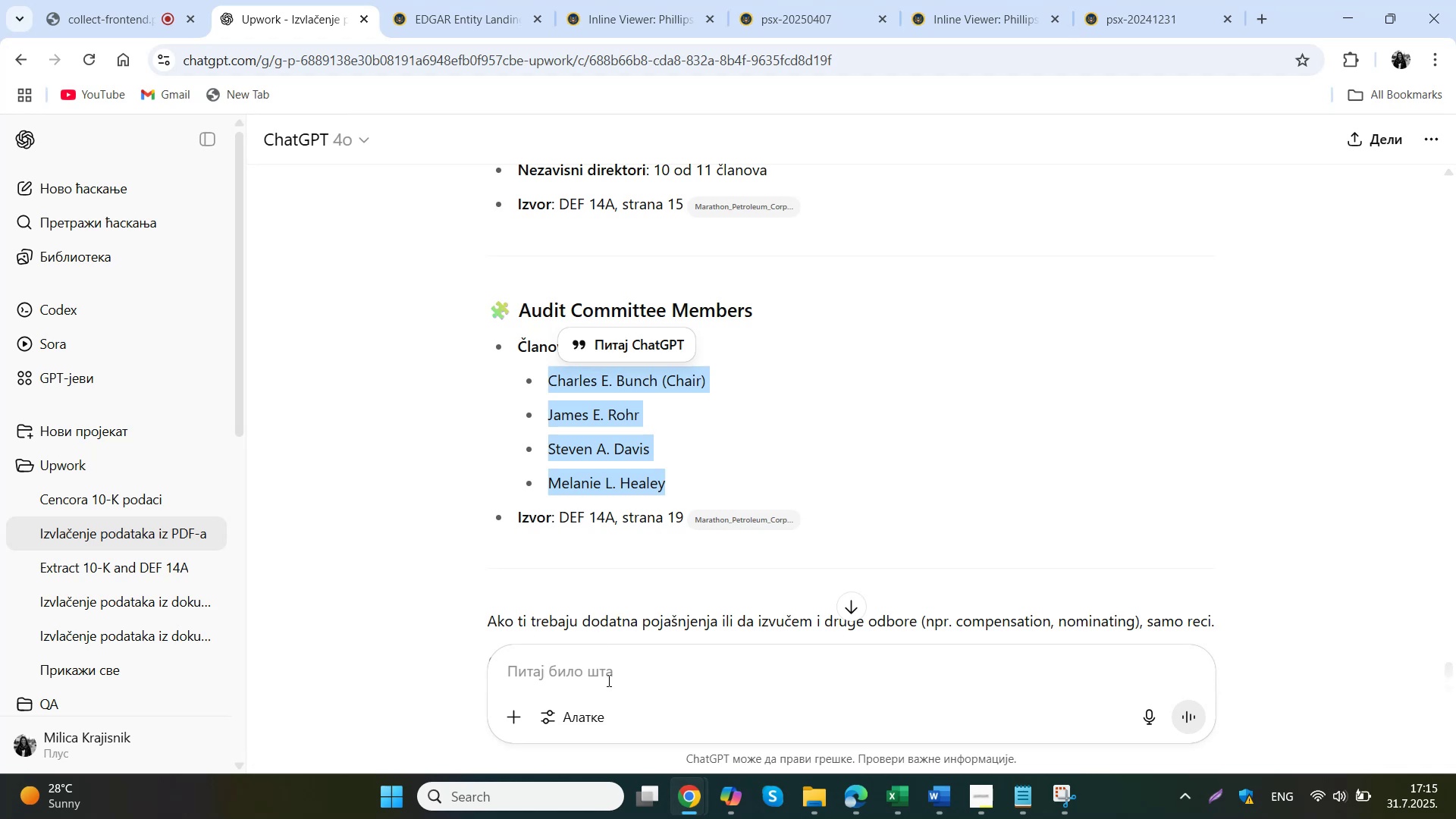 
key(Control+V)
 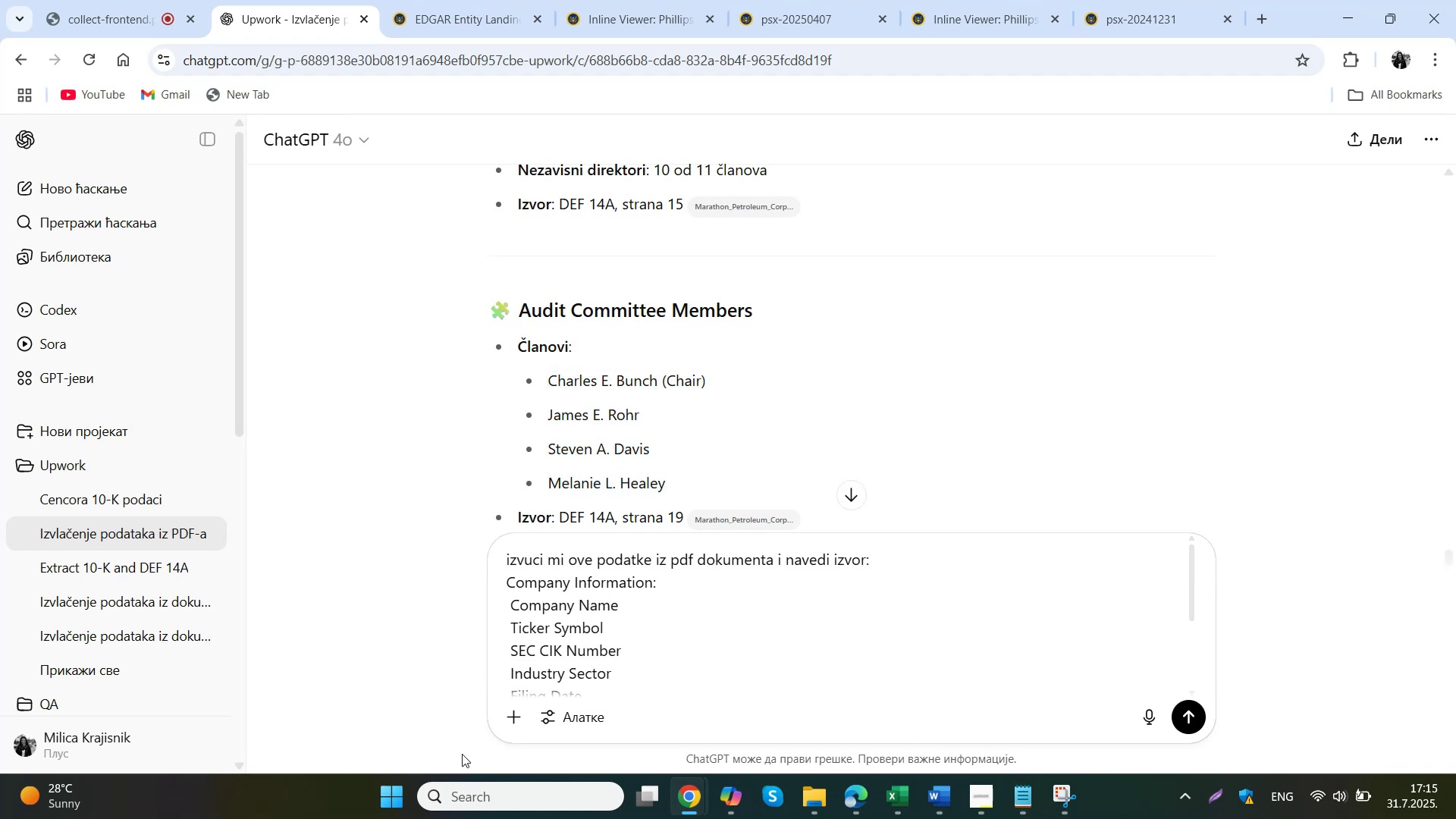 
left_click([502, 713])
 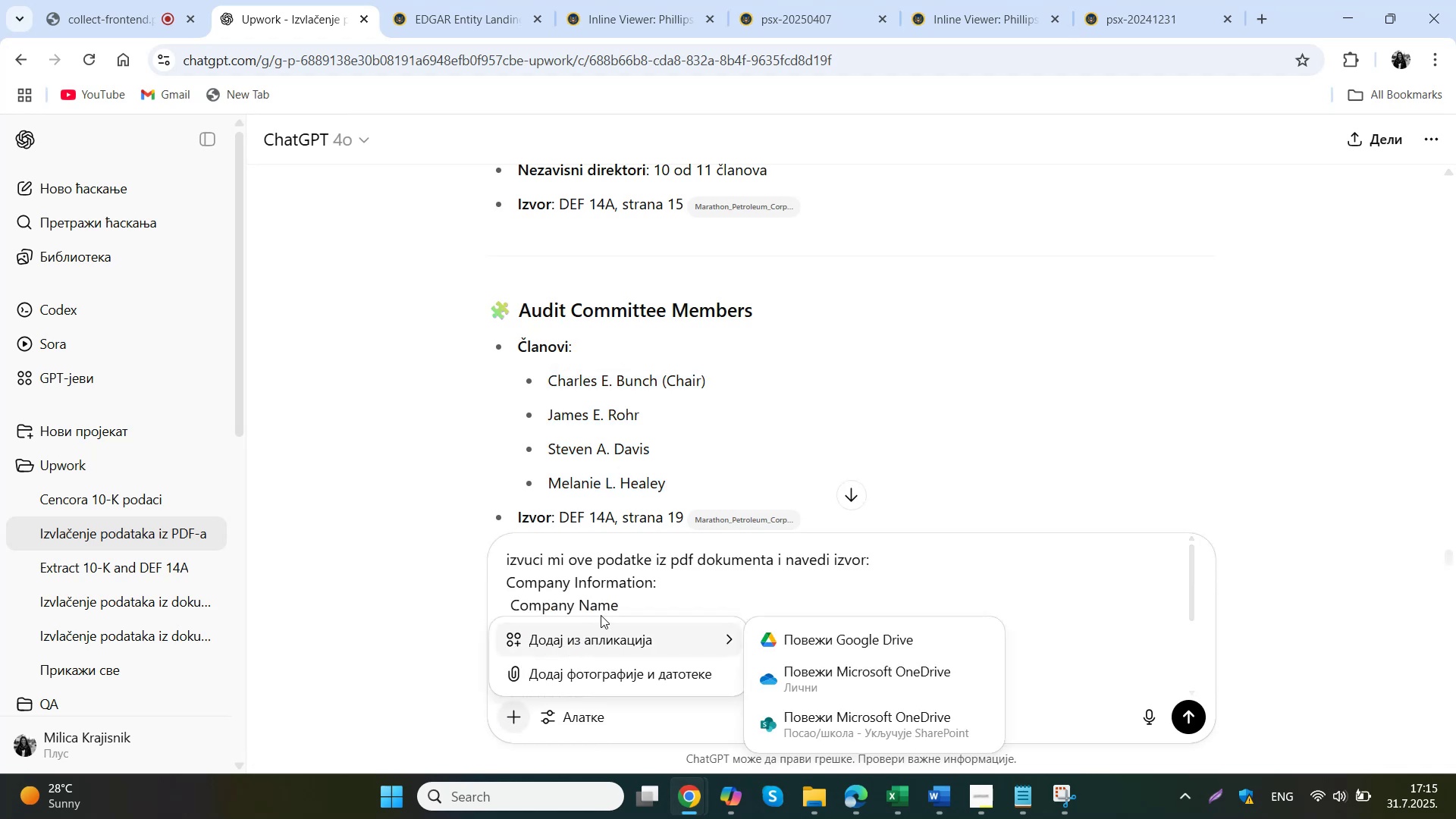 
left_click([616, 676])
 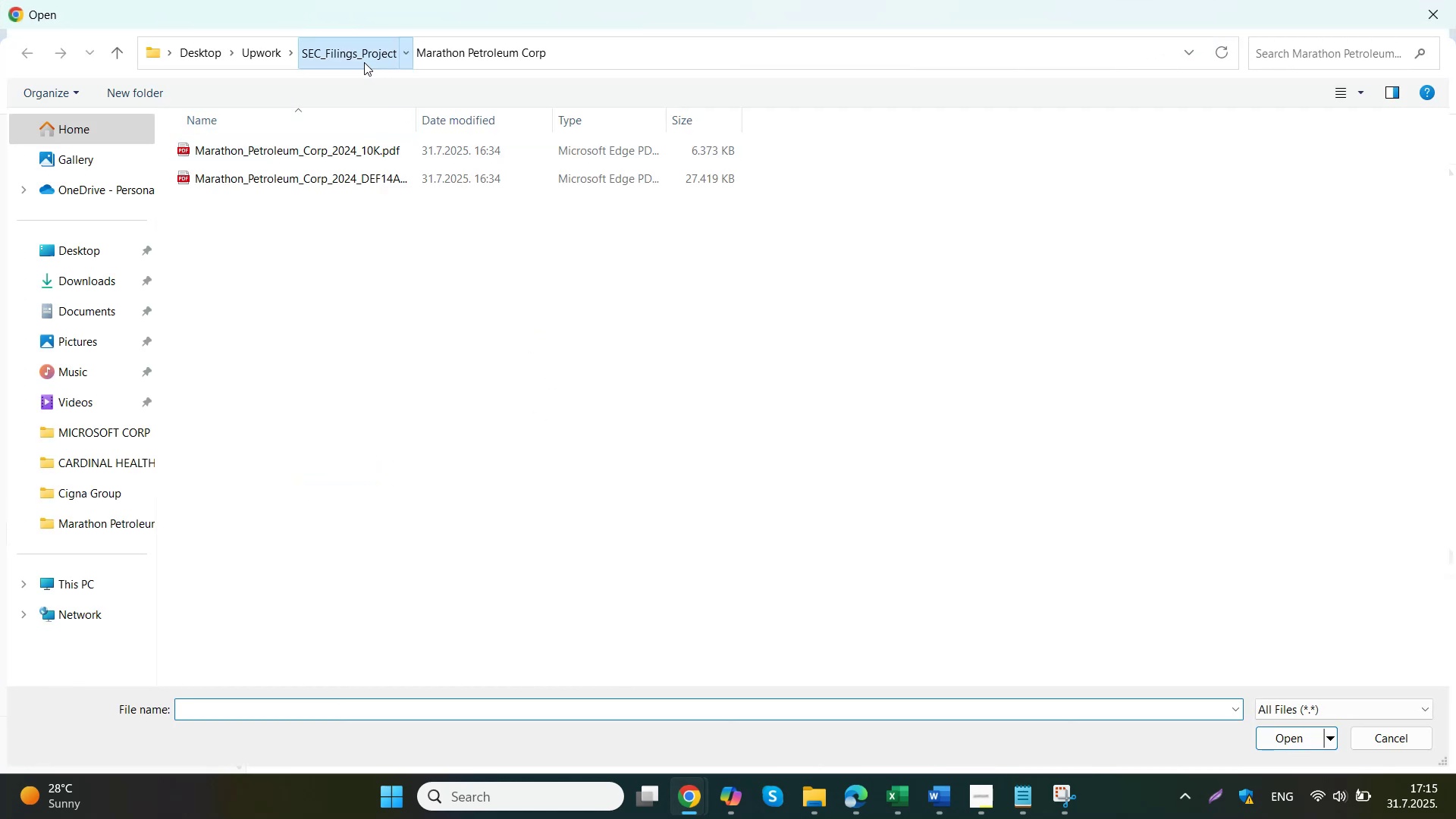 
double_click([256, 531])
 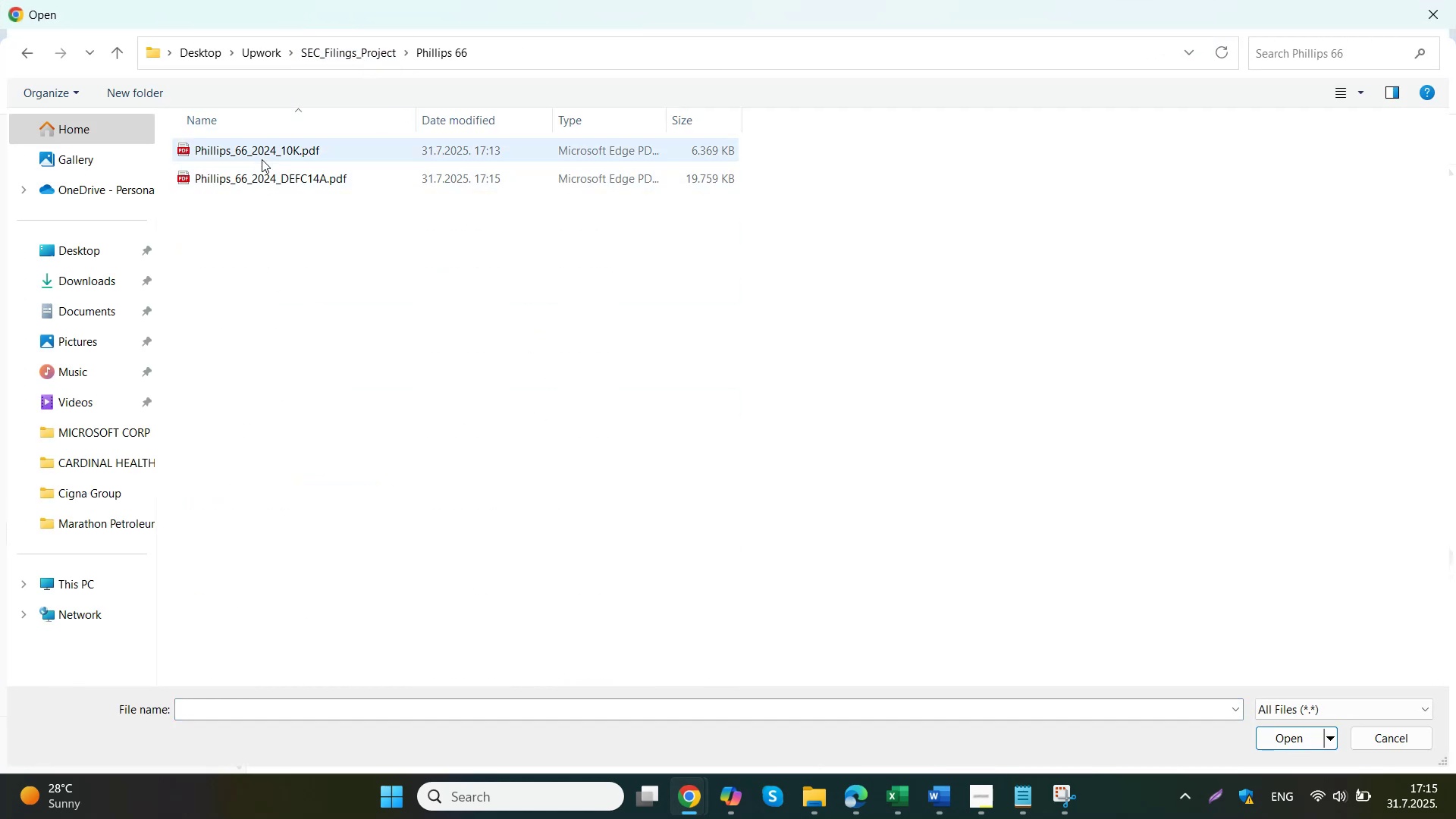 
double_click([259, 148])
 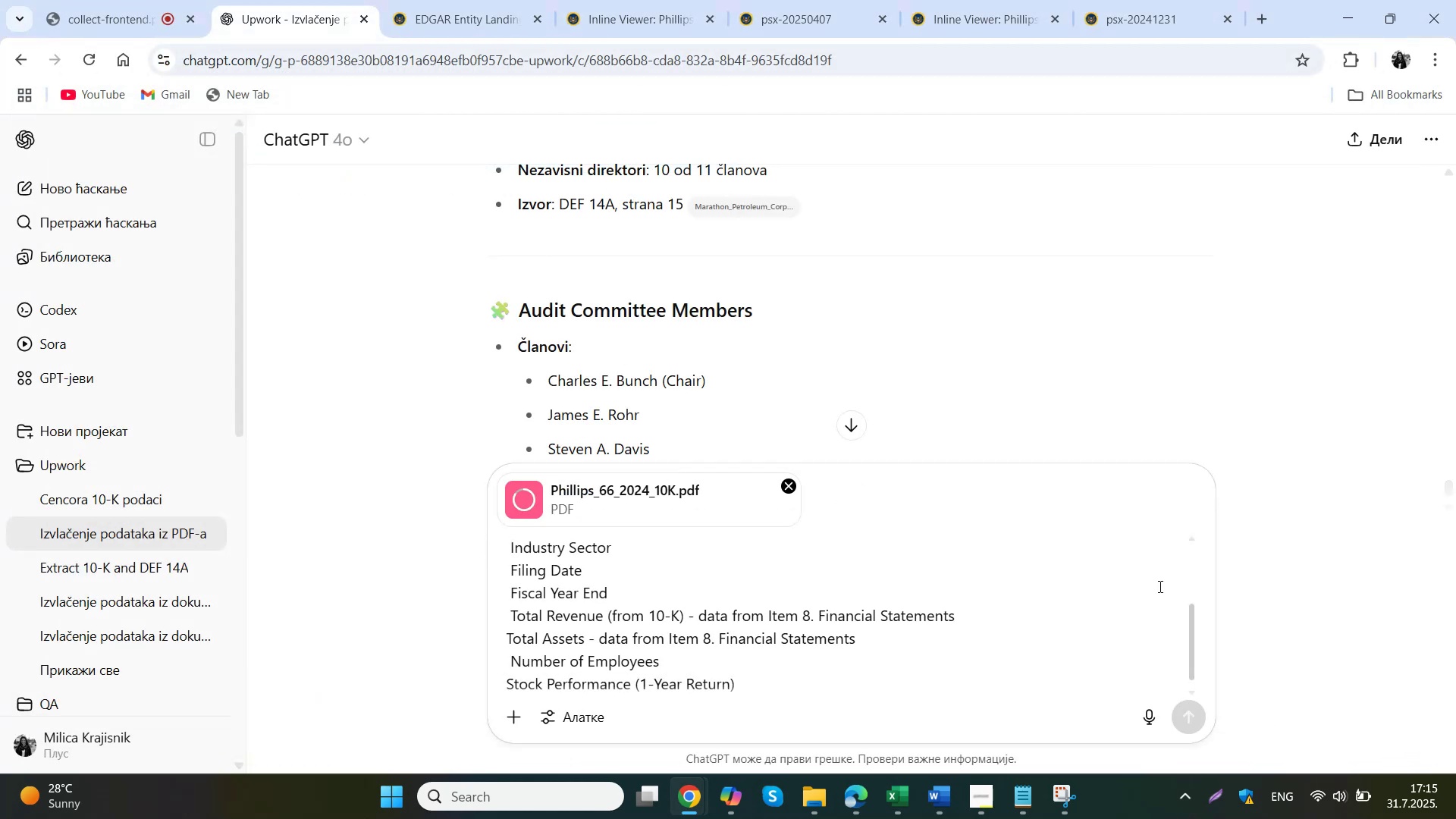 
wait(12.77)
 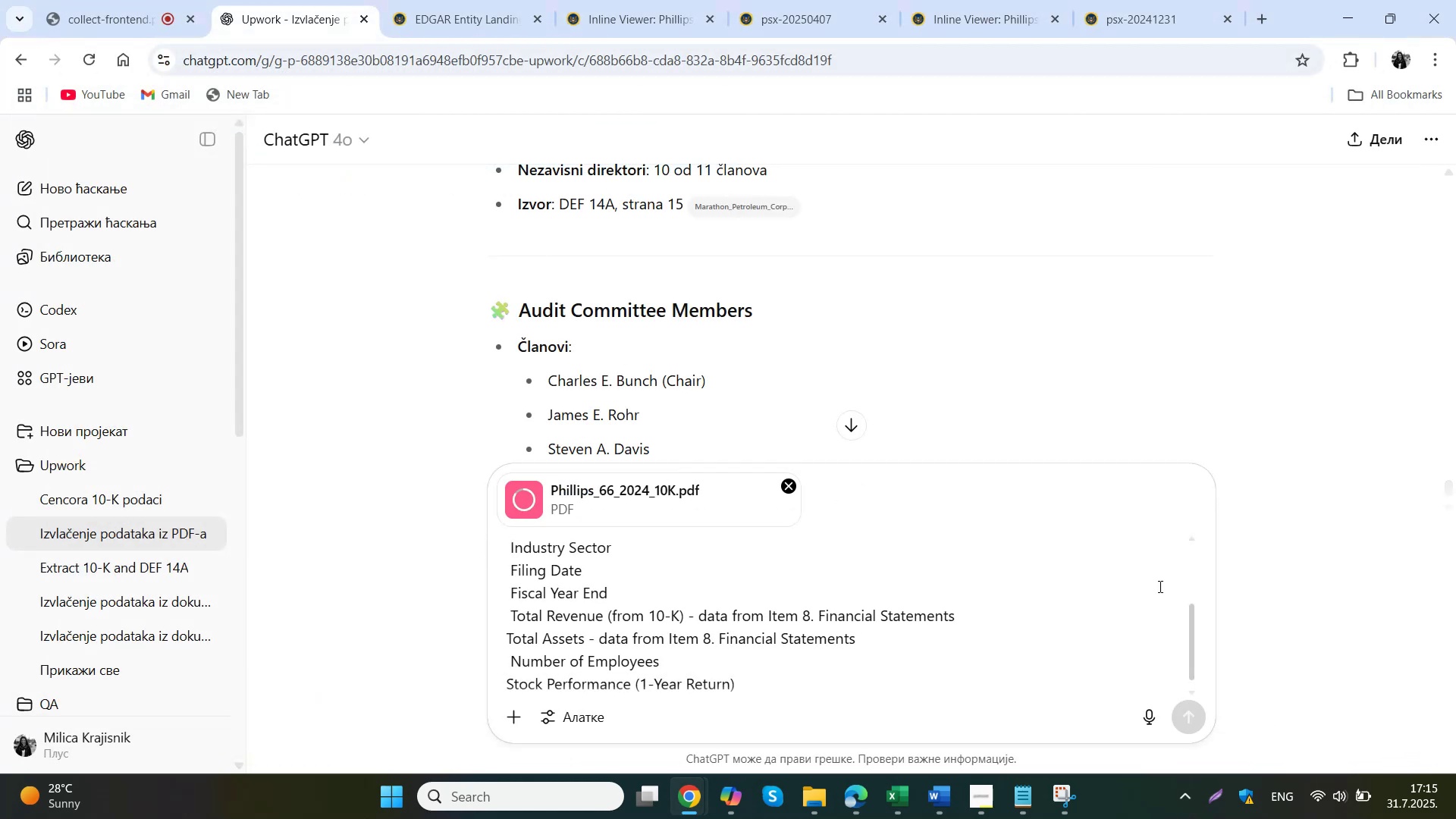 
left_click([1191, 717])
 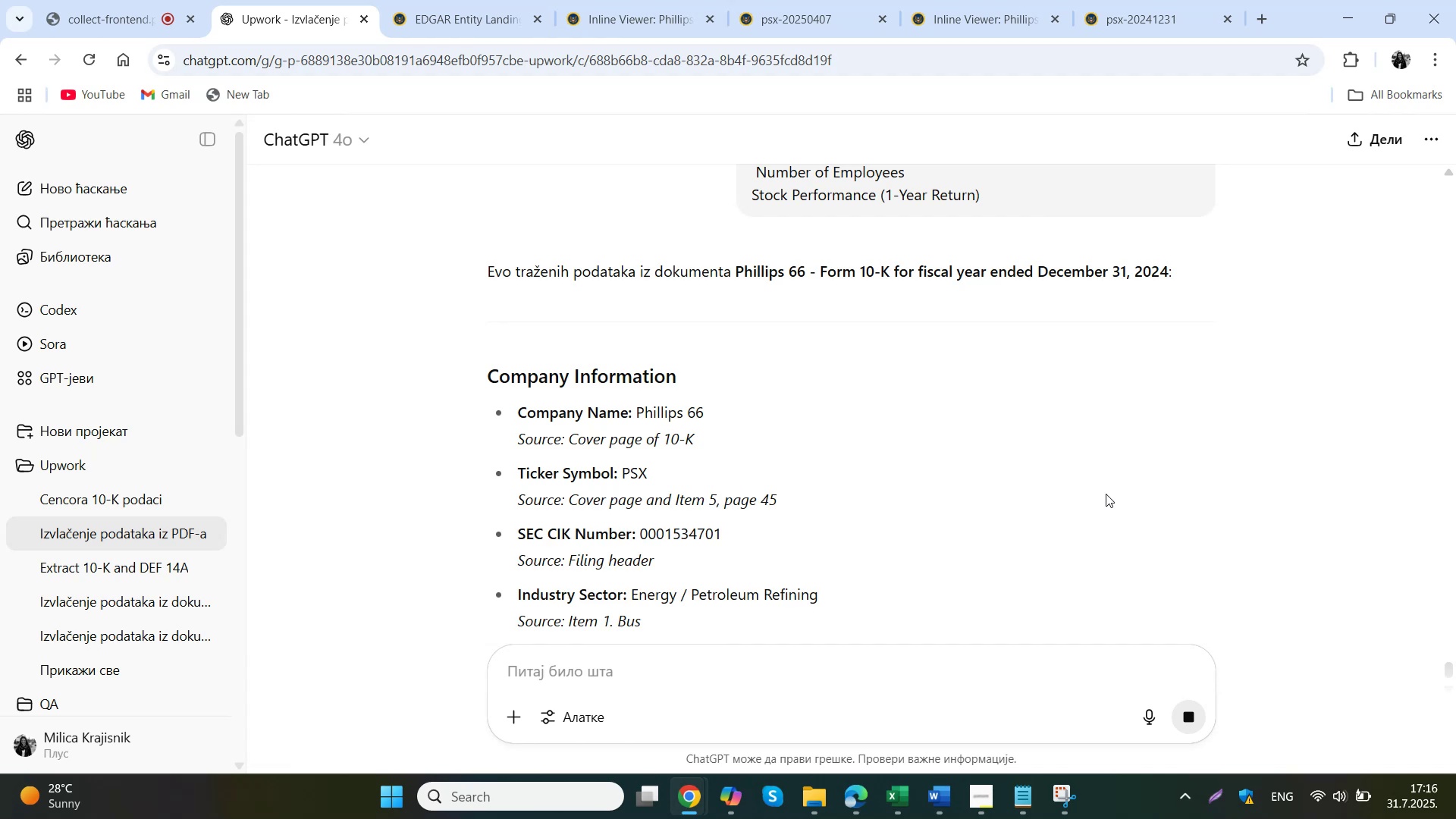 
wait(24.62)
 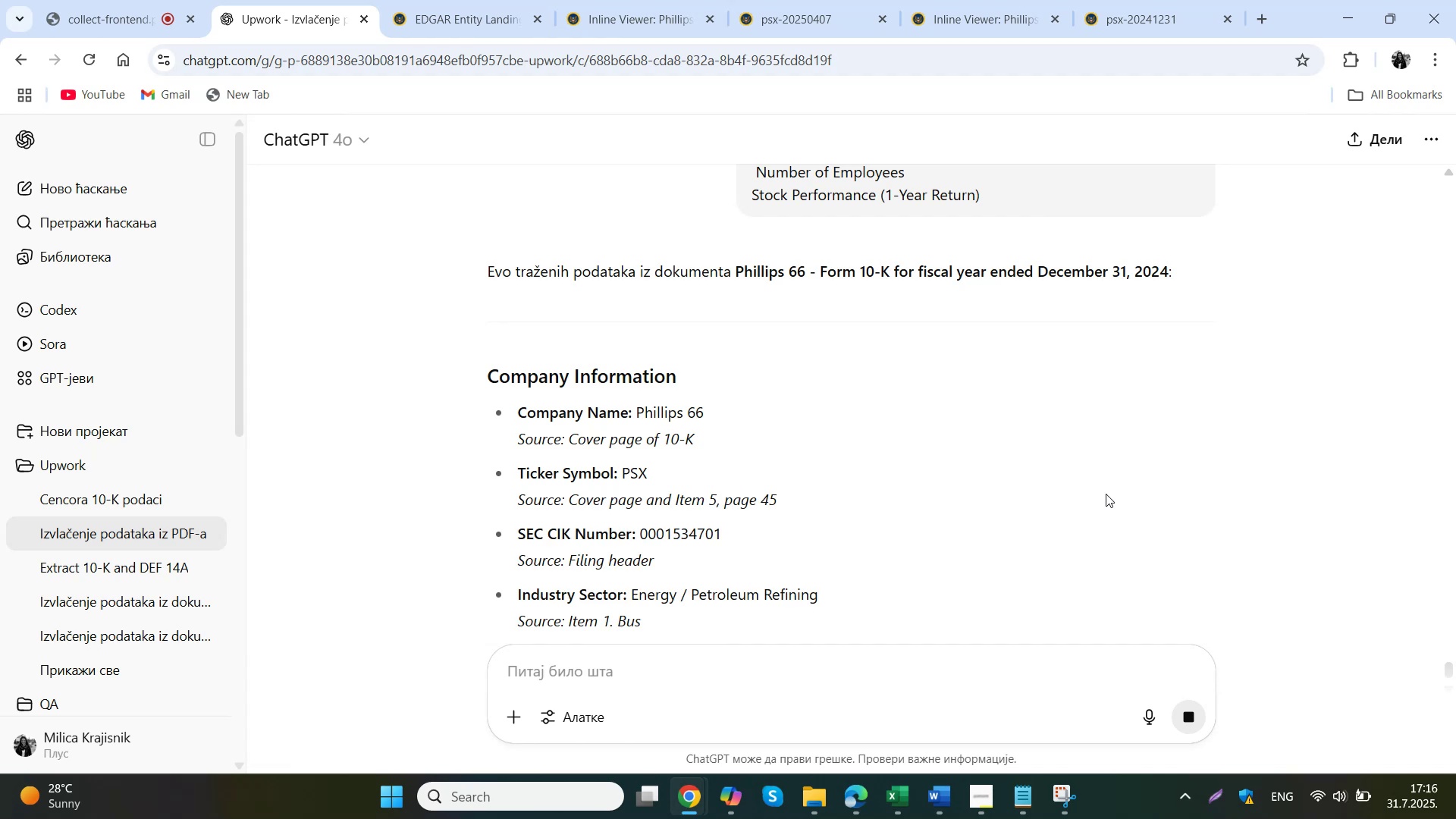 
left_click_drag(start_coordinate=[736, 416], to_coordinate=[645, 414])
 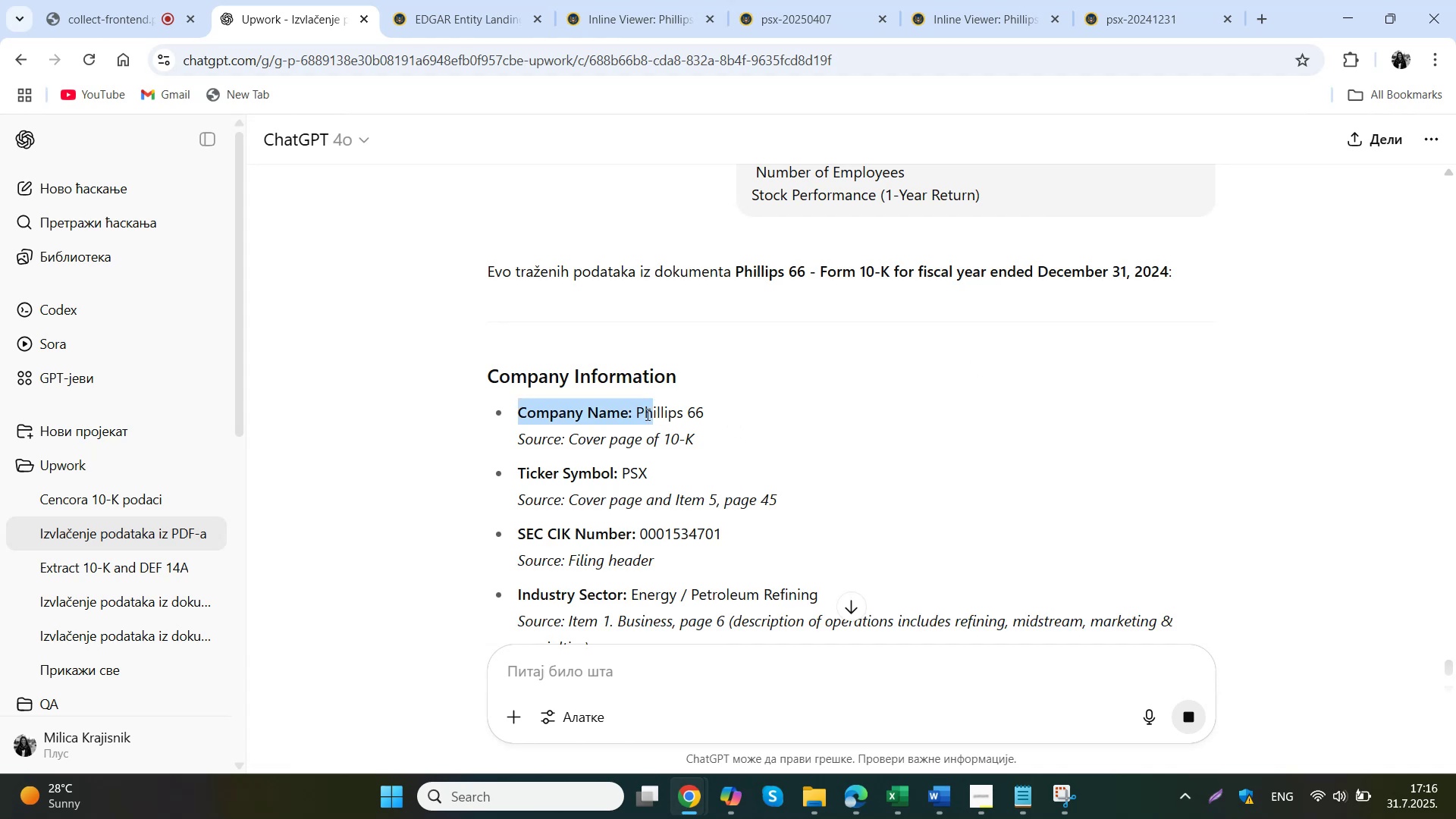 
left_click([644, 410])
 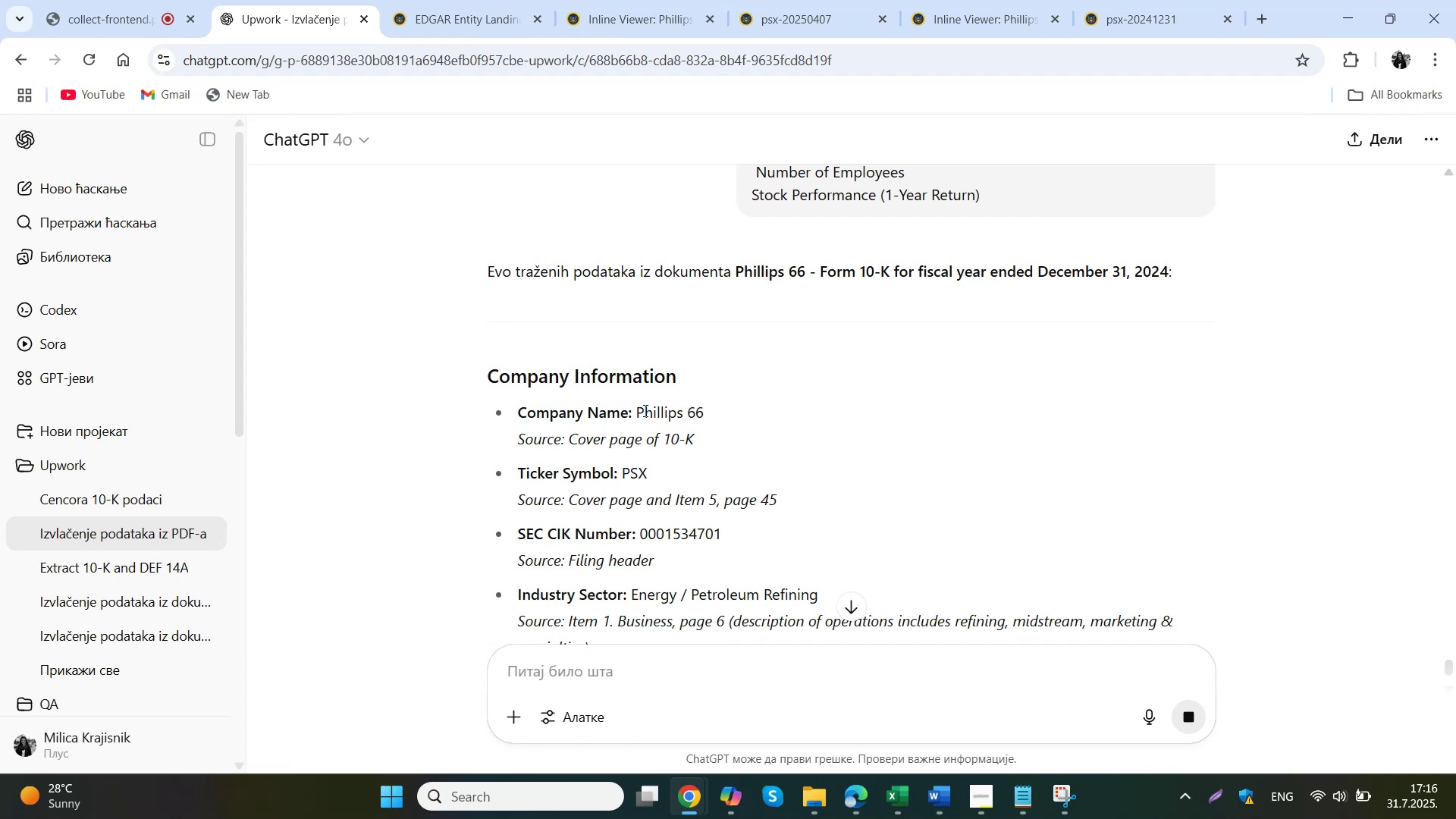 
left_click_drag(start_coordinate=[636, 413], to_coordinate=[704, 416])
 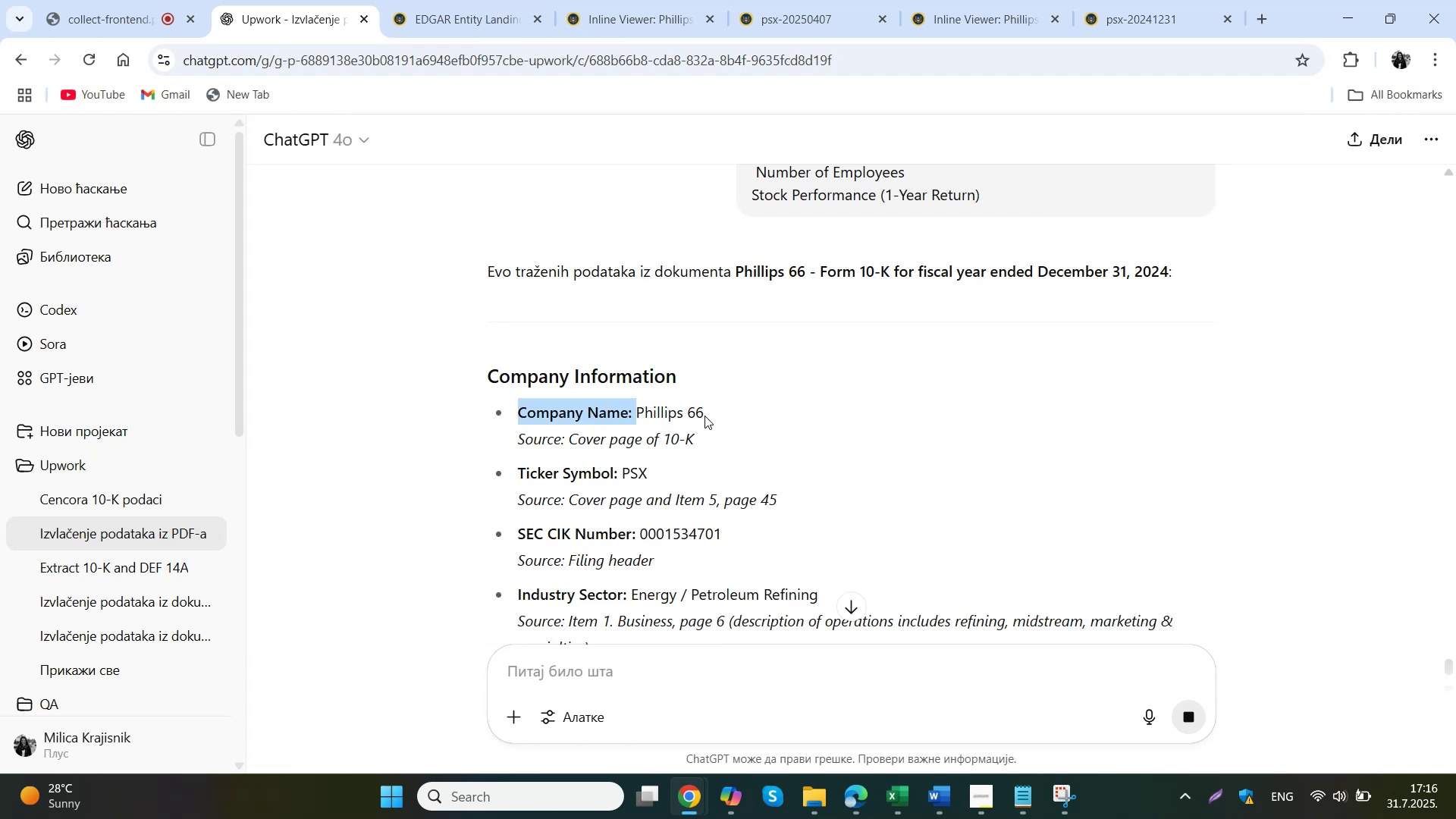 
left_click([704, 416])
 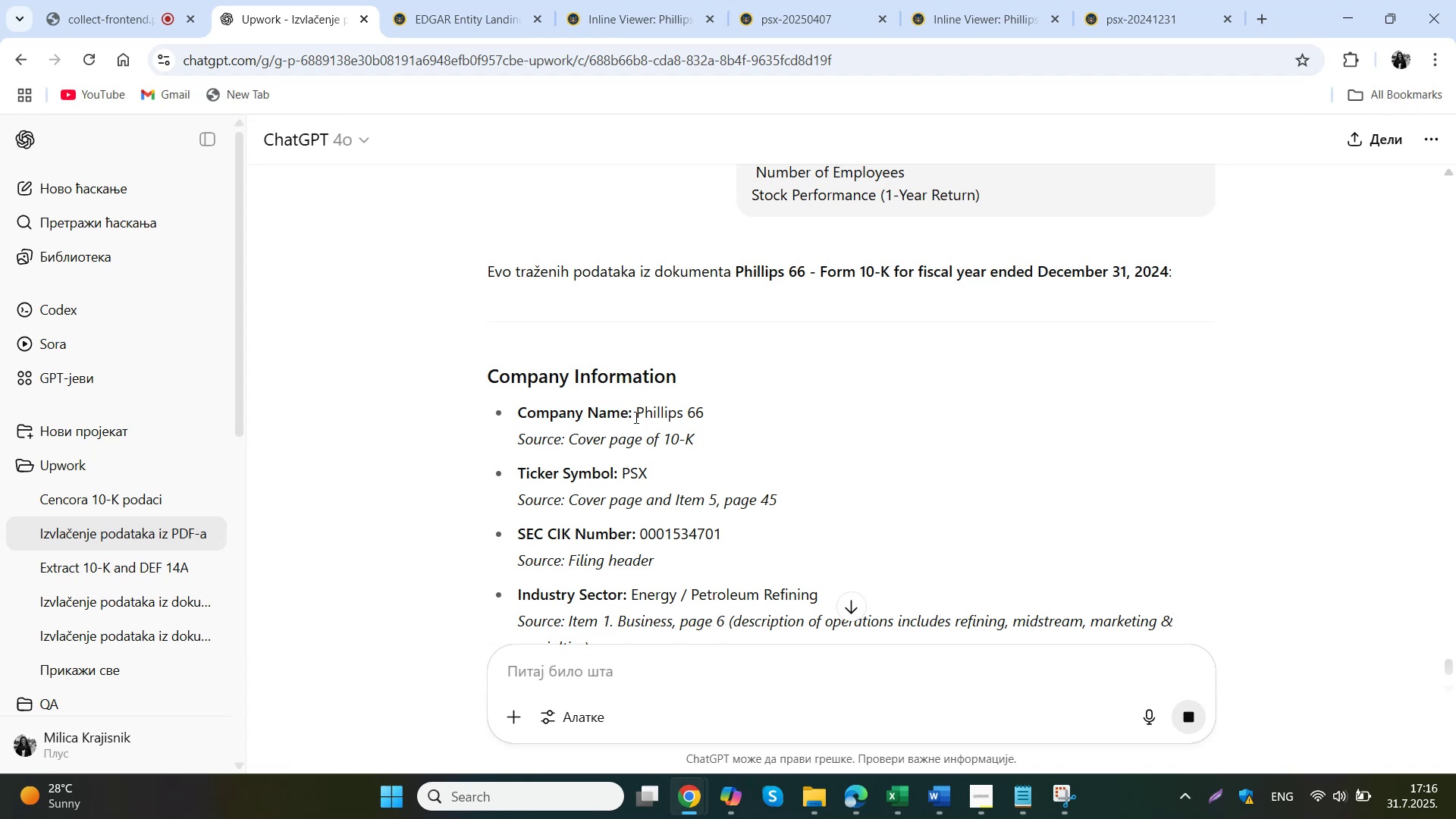 
left_click([641, 412])
 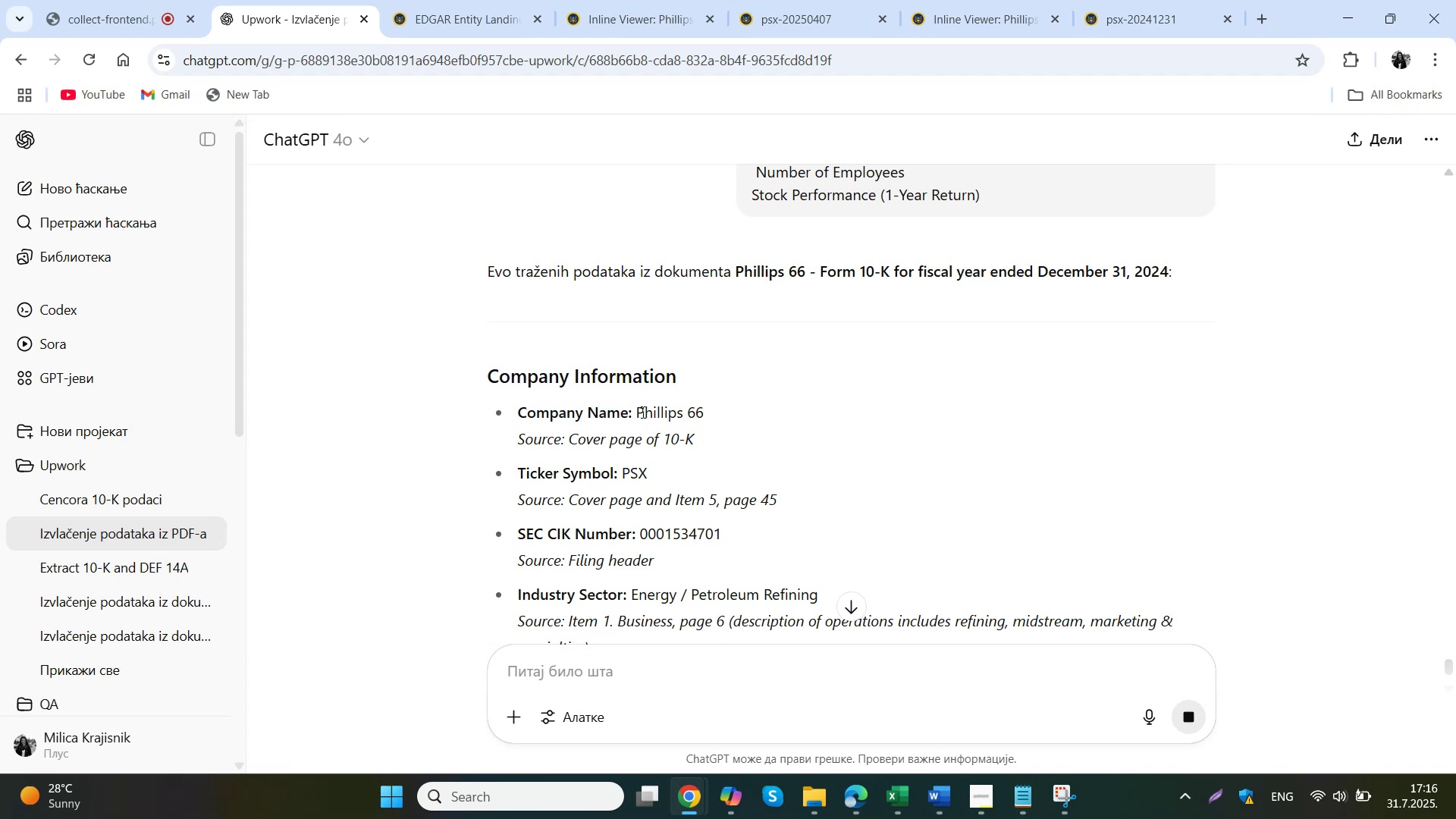 
left_click_drag(start_coordinate=[639, 412], to_coordinate=[702, 412])
 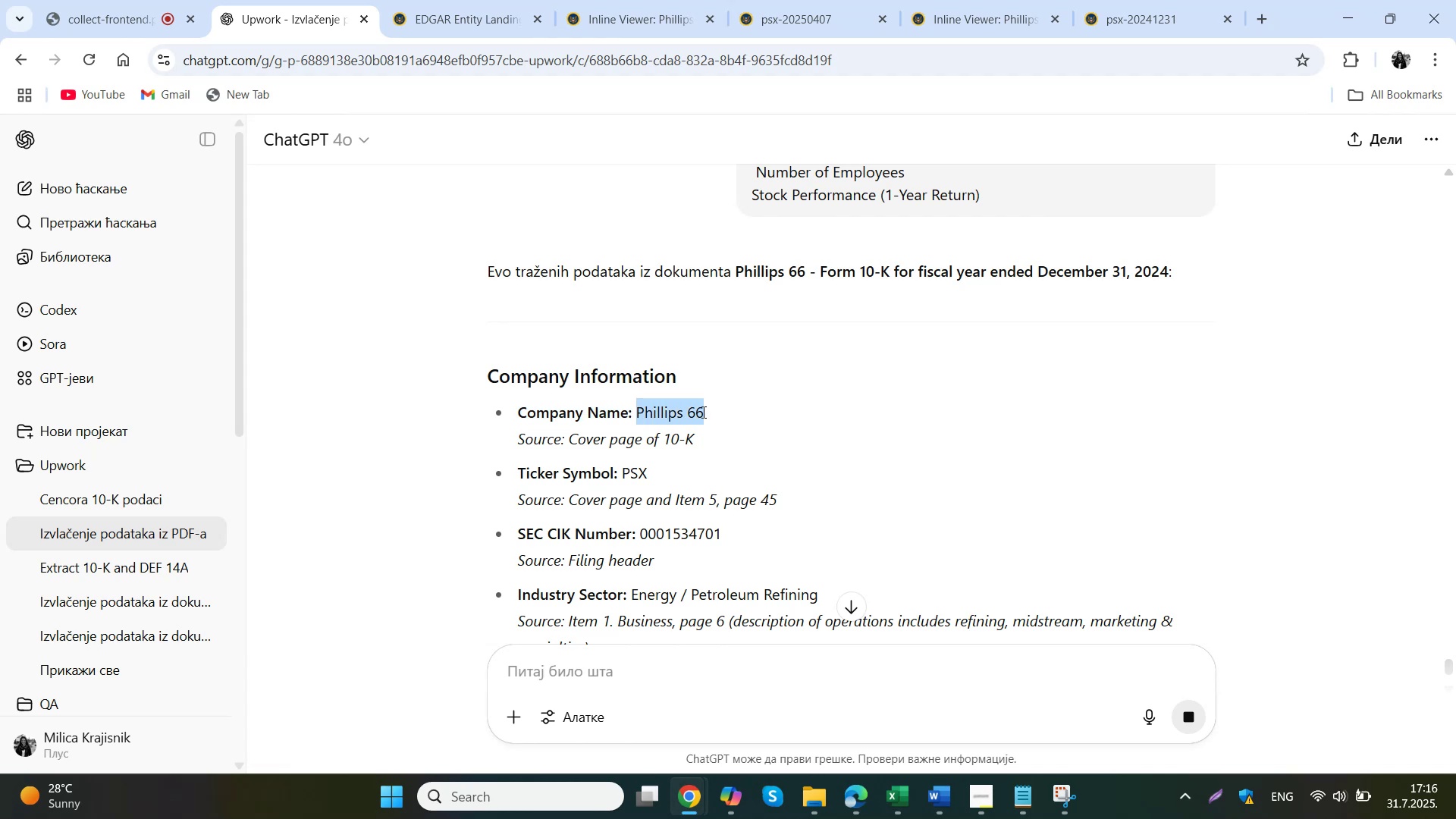 
key(Control+ControlLeft)
 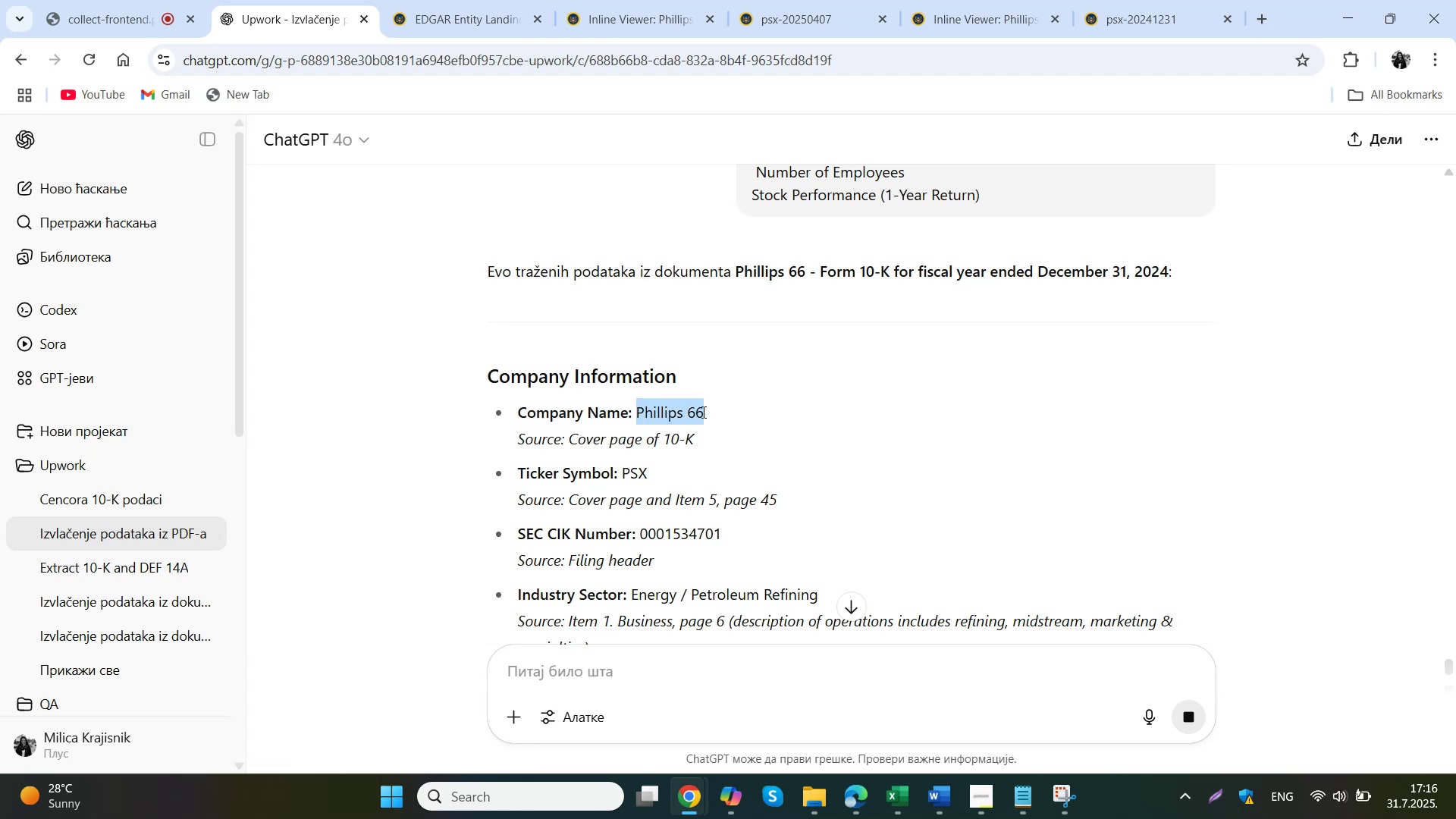 
key(Control+C)
 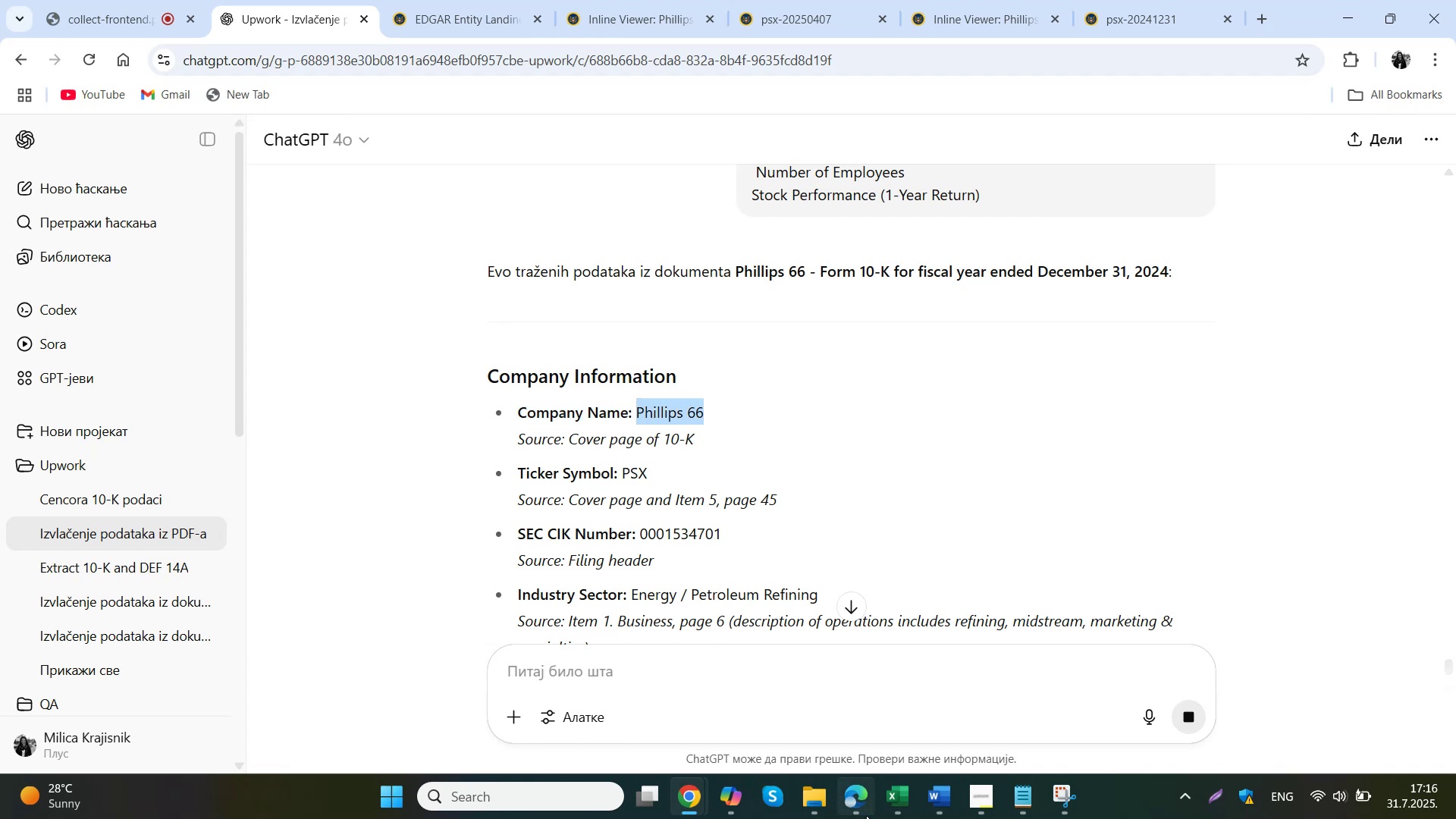 
left_click([893, 800])
 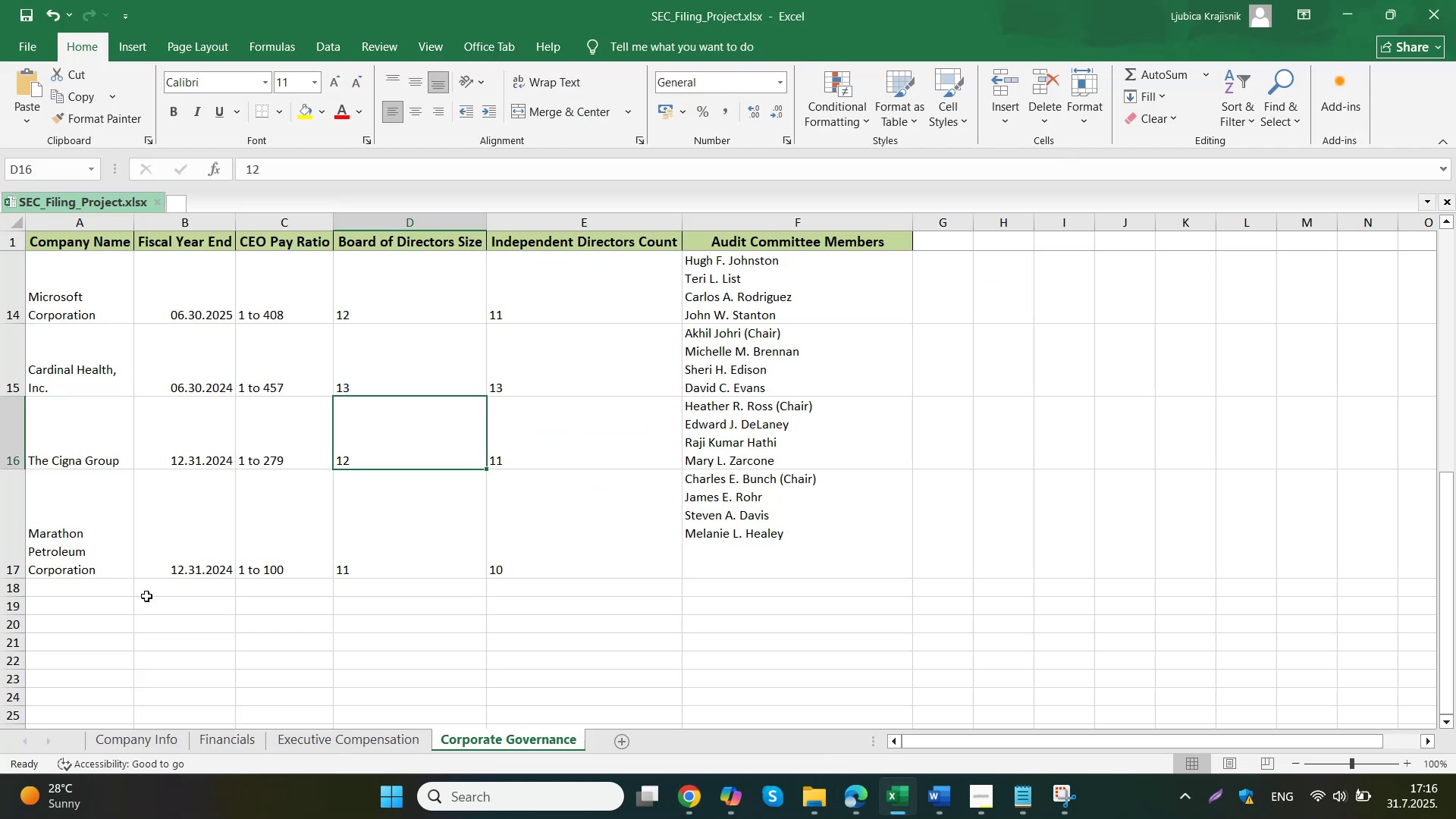 
double_click([99, 589])
 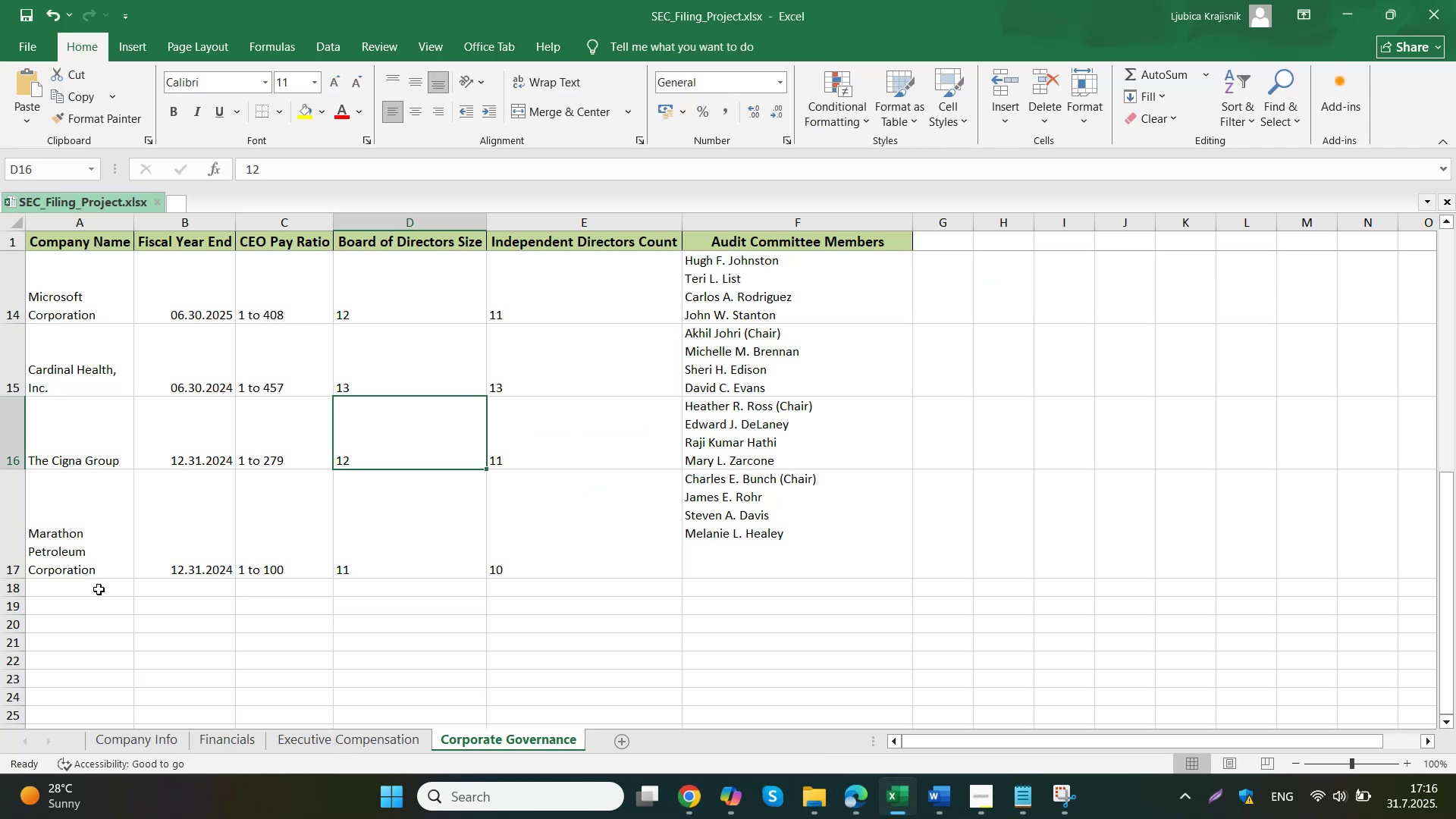 
key(Control+ControlLeft)
 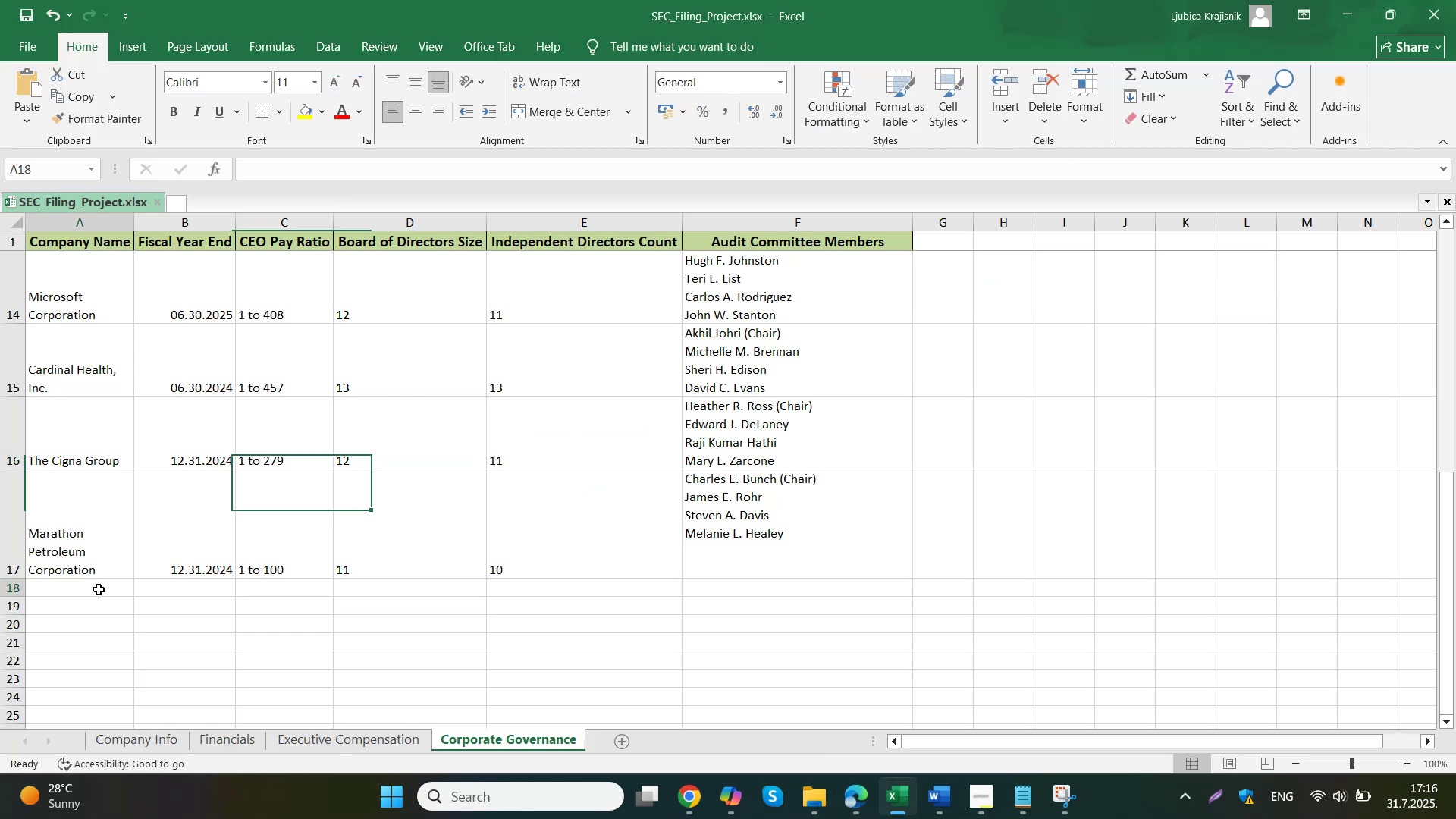 
key(Control+V)
 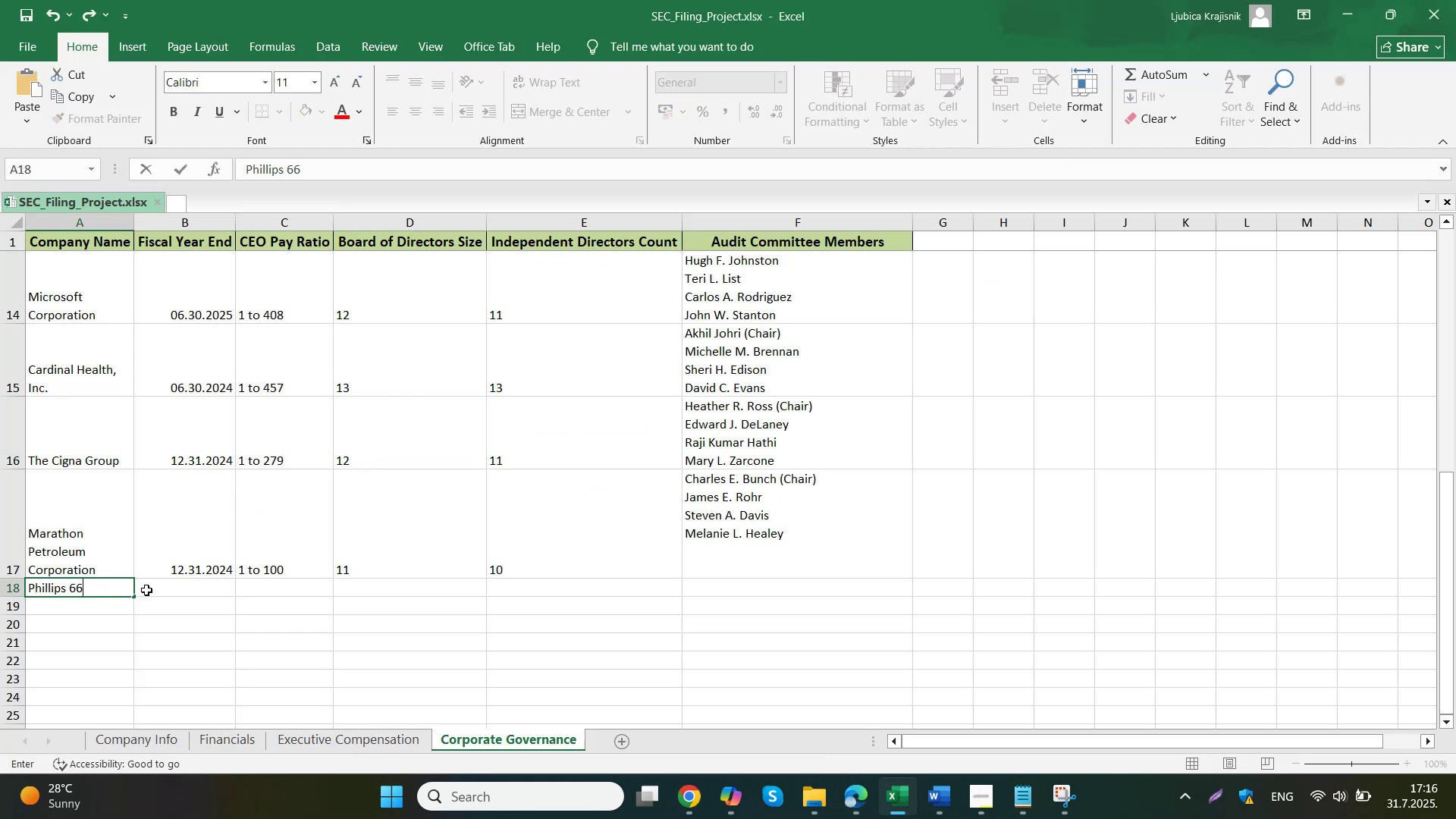 
left_click([138, 745])
 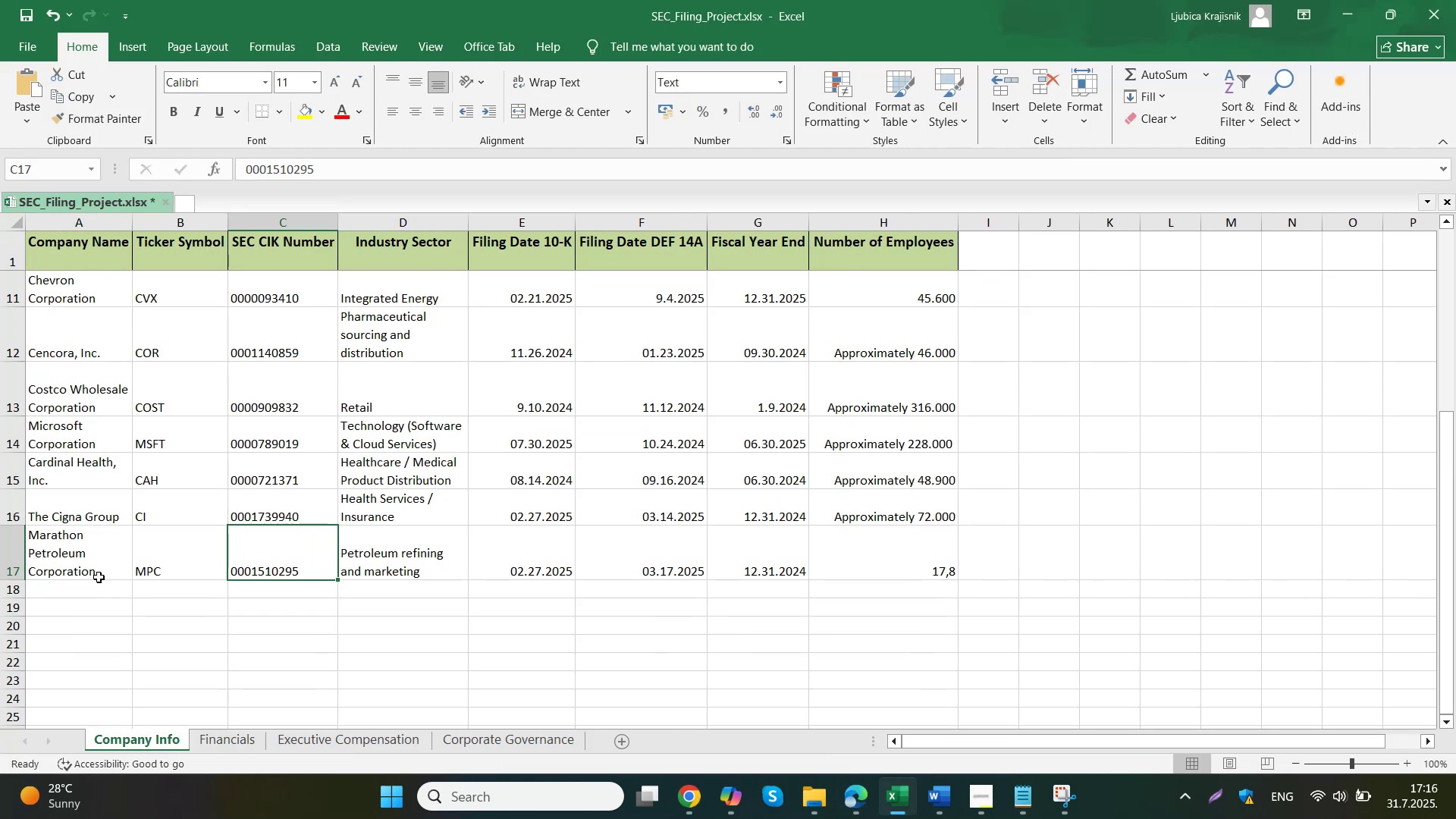 
double_click([97, 585])
 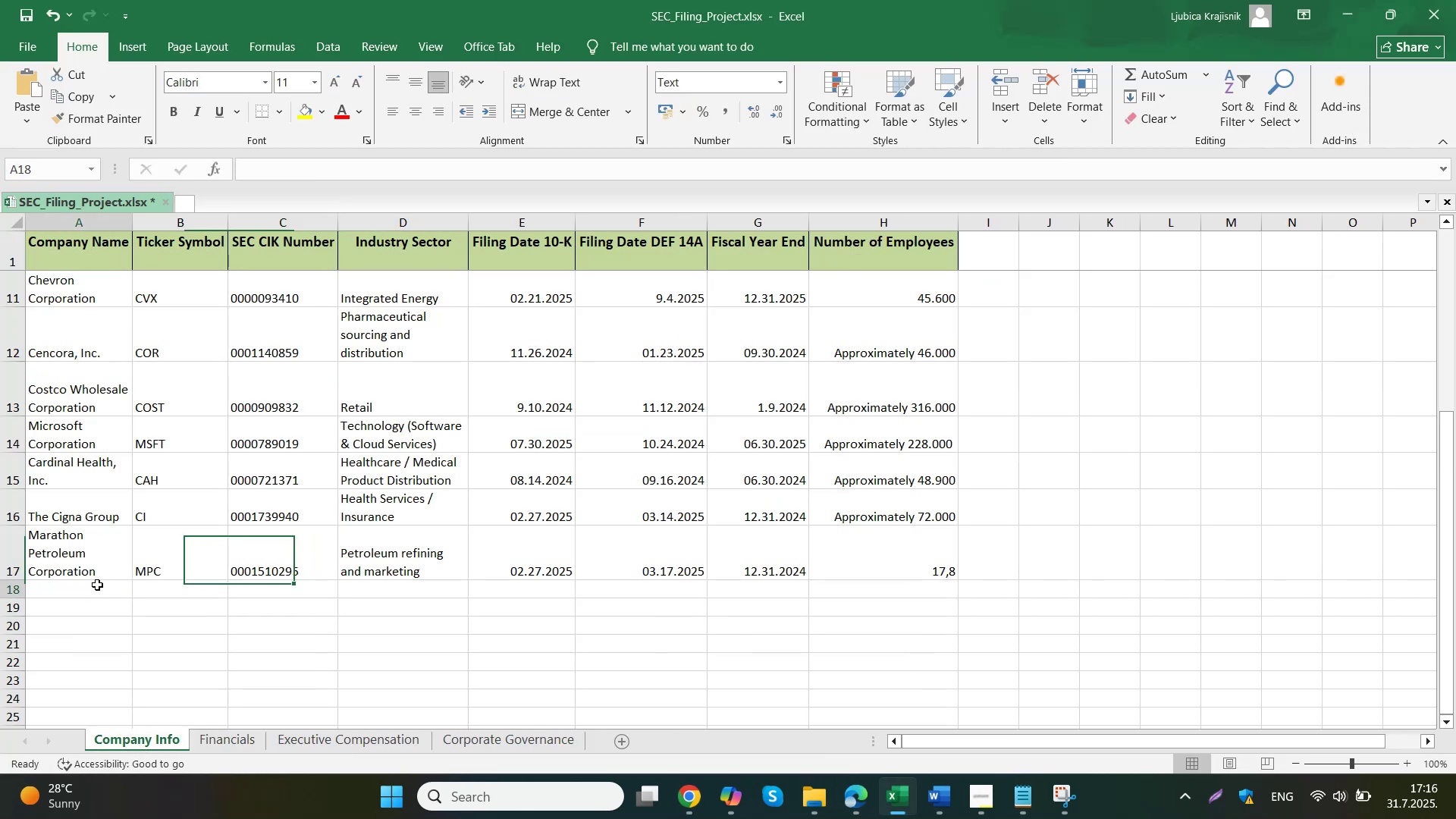 
key(Control+ControlLeft)
 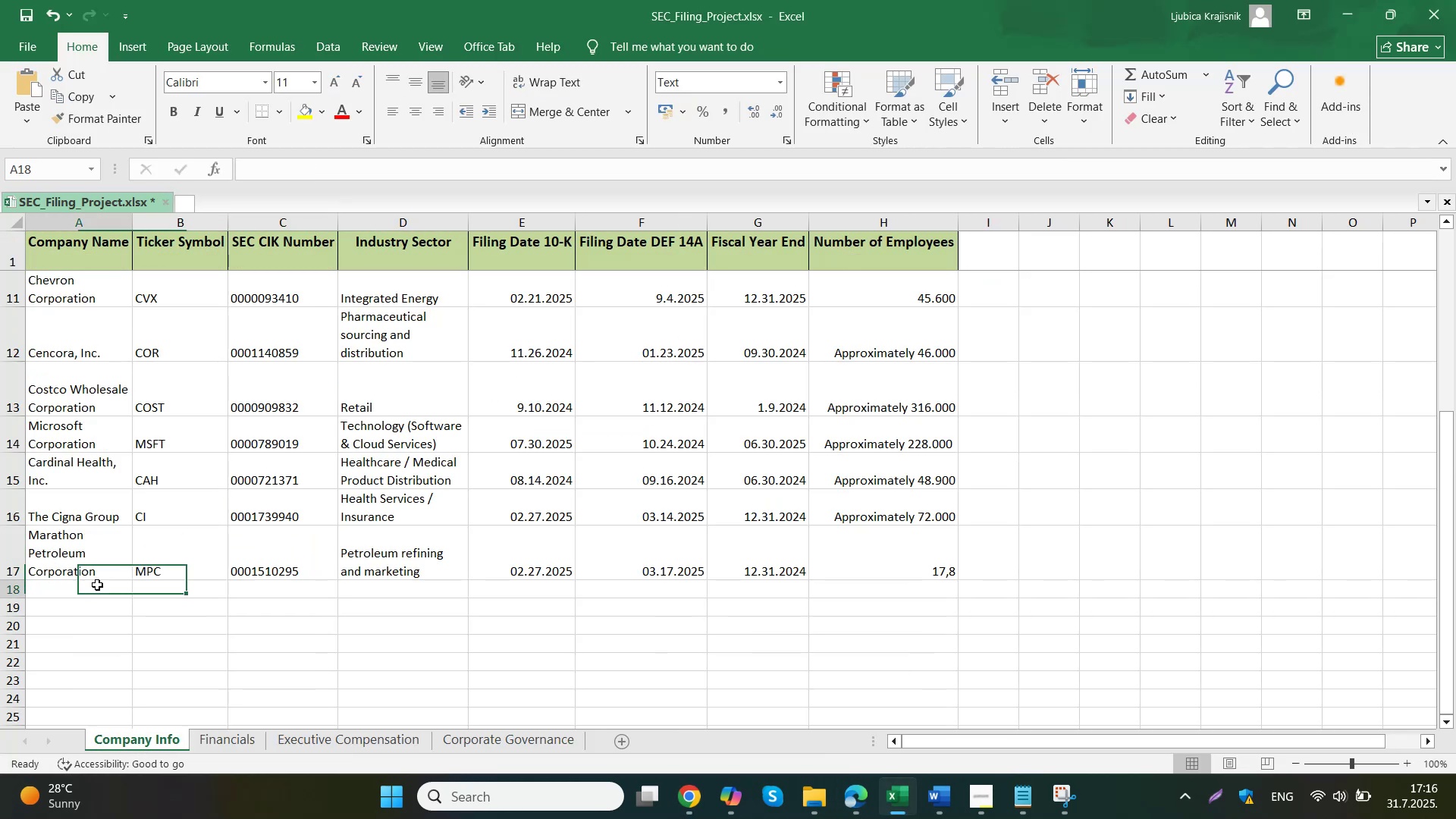 
key(Control+V)
 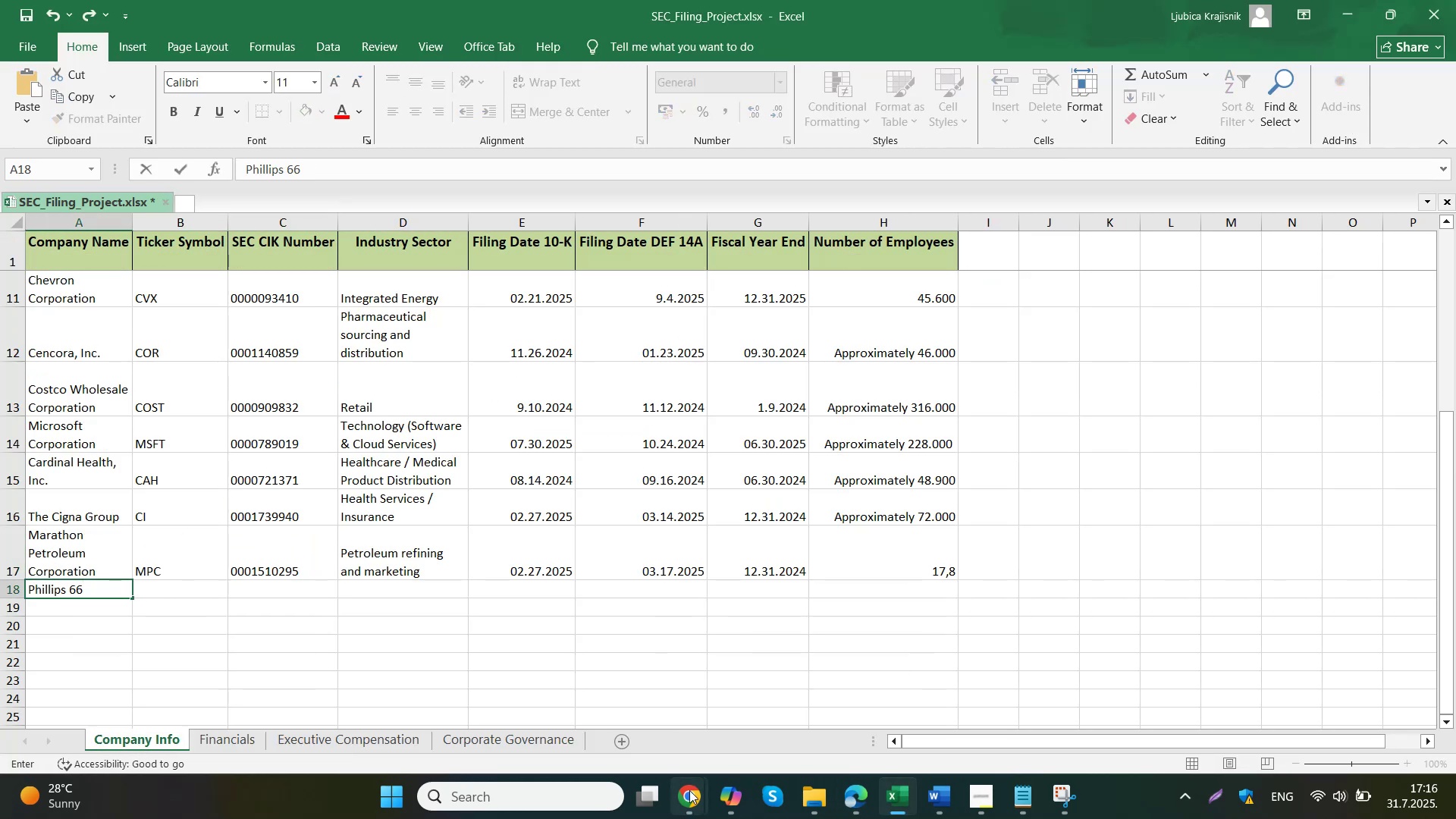 
left_click([621, 713])
 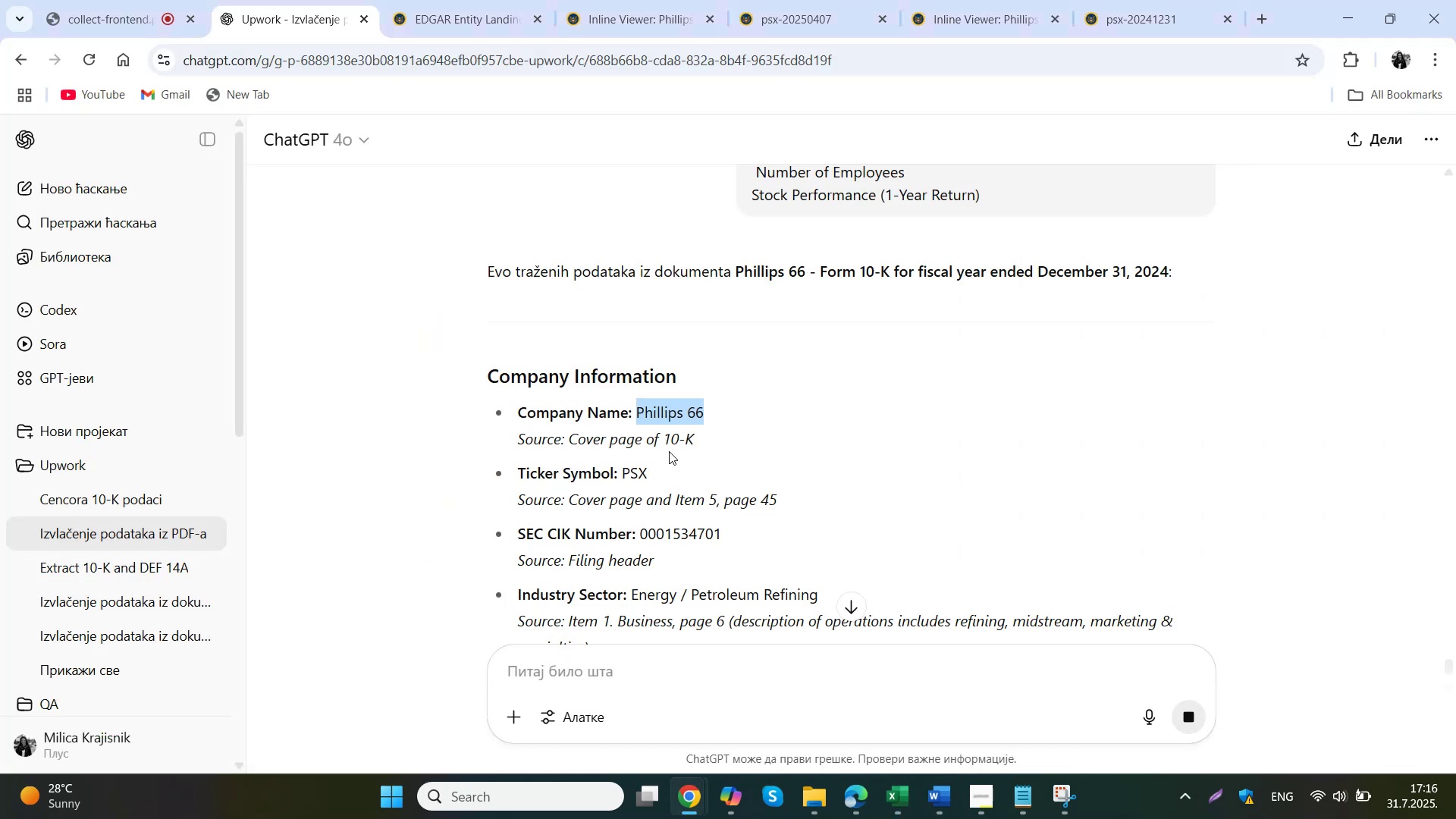 
left_click_drag(start_coordinate=[667, 469], to_coordinate=[623, 469])
 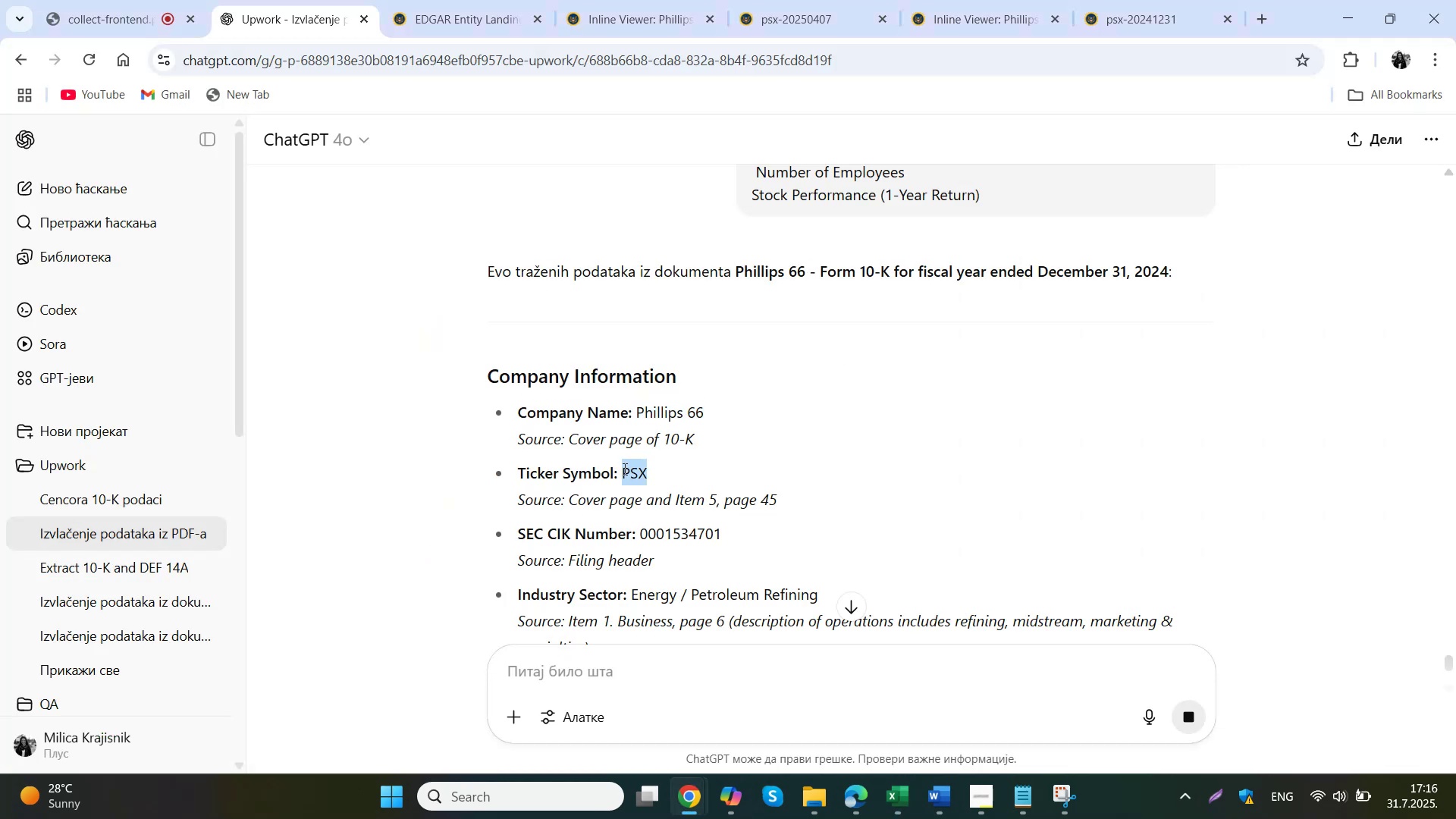 
key(Control+ControlLeft)
 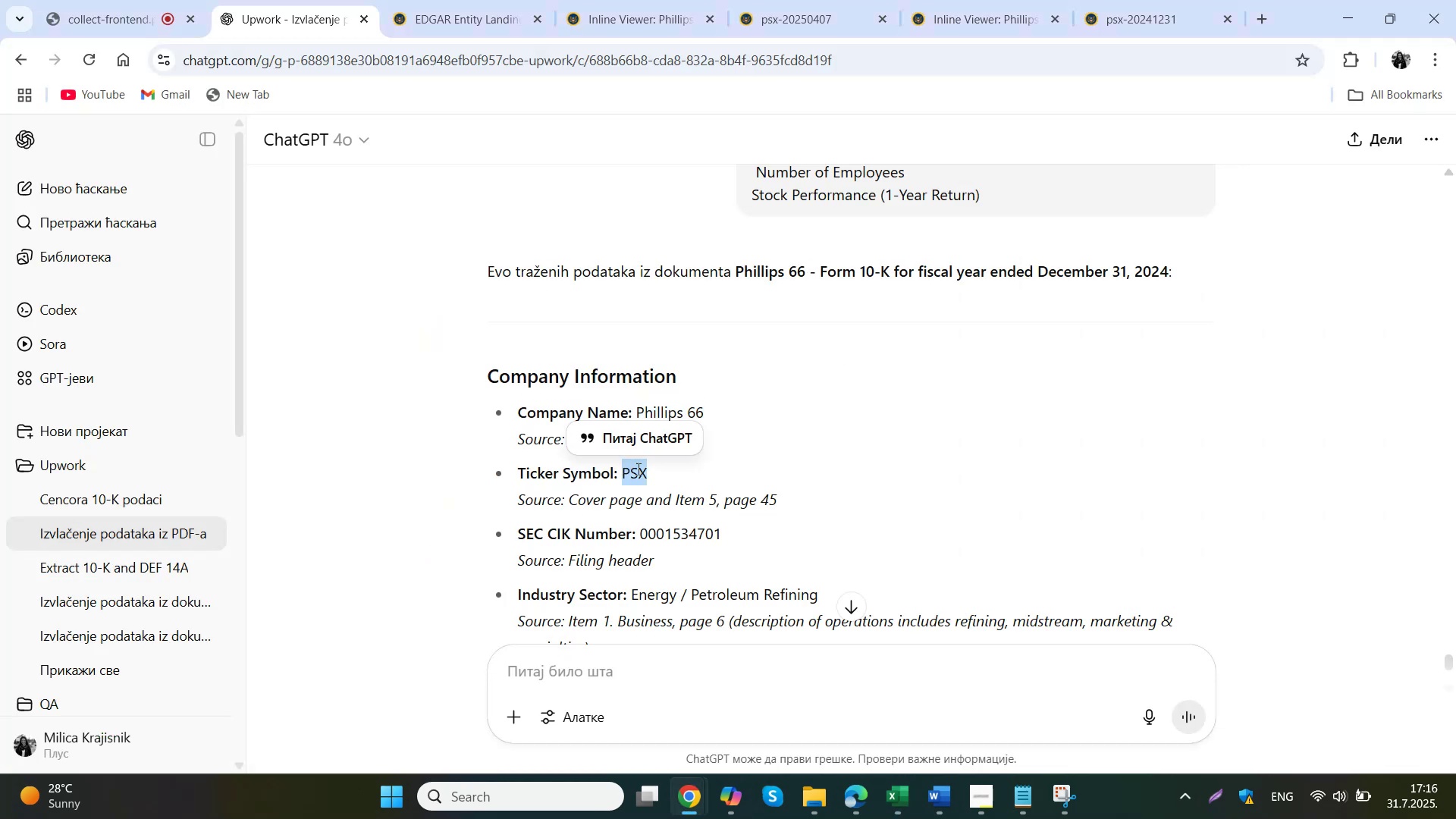 
key(Control+C)
 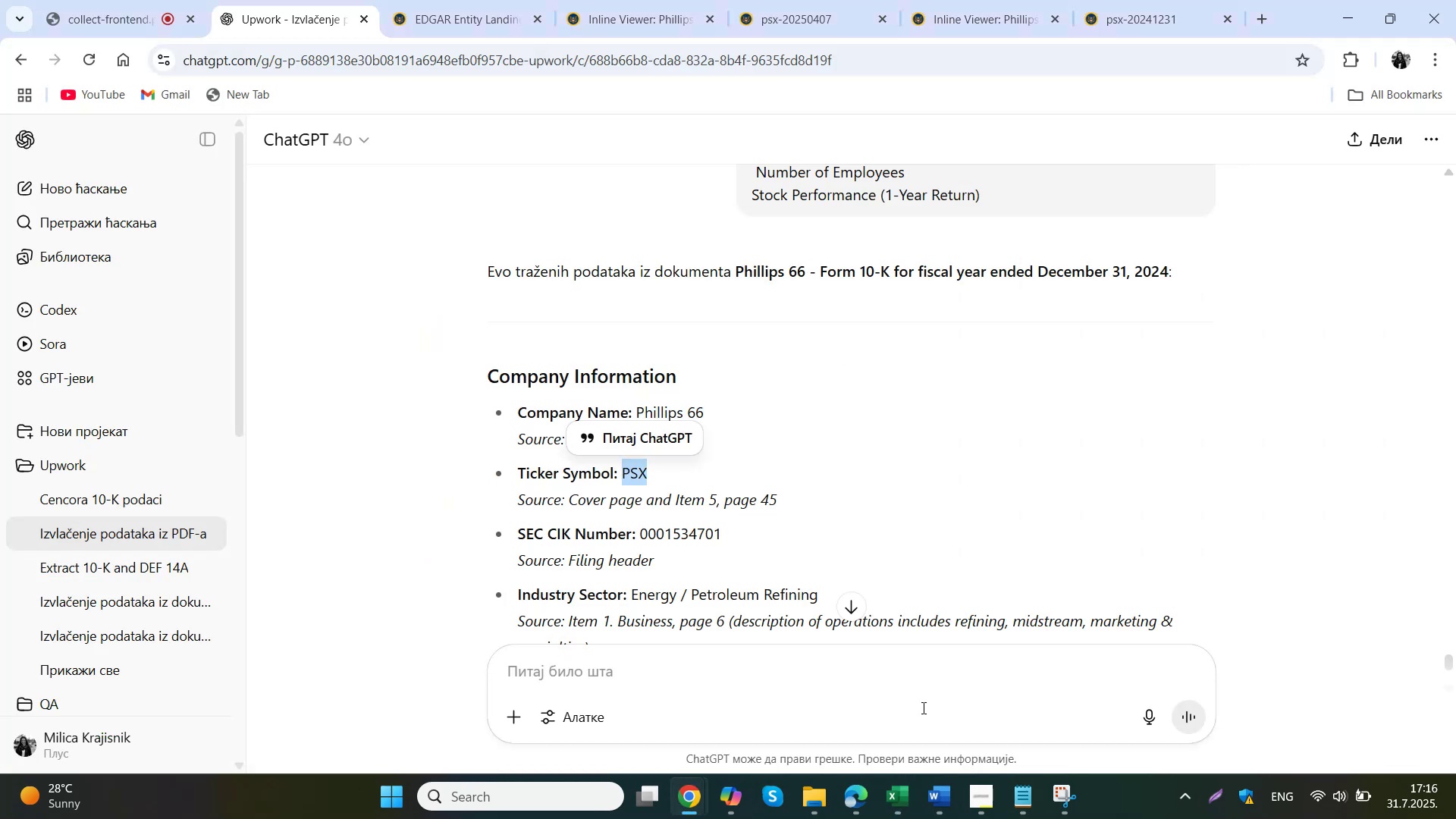 
left_click([904, 800])
 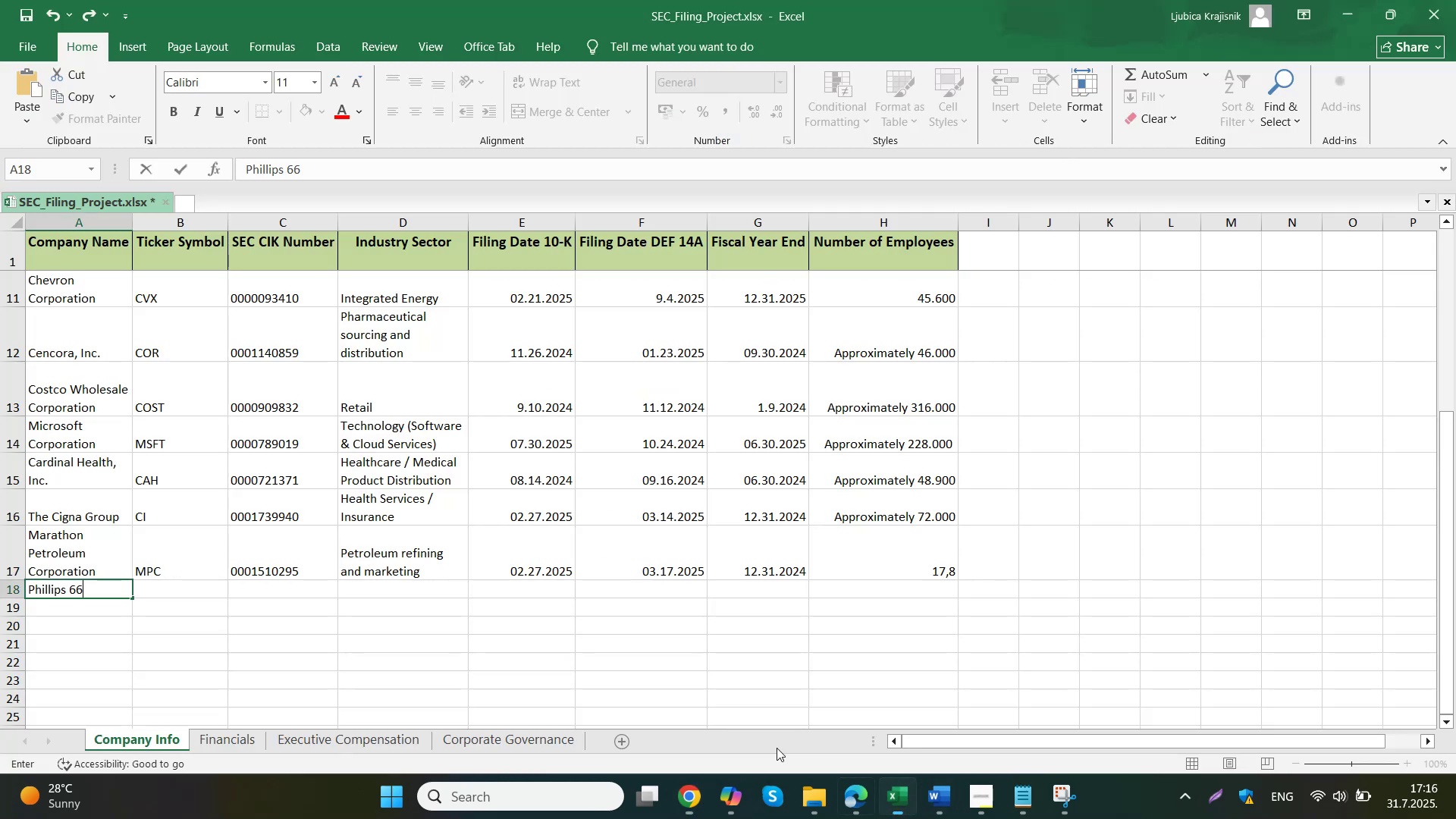 
scroll: coordinate [231, 541], scroll_direction: none, amount: 0.0
 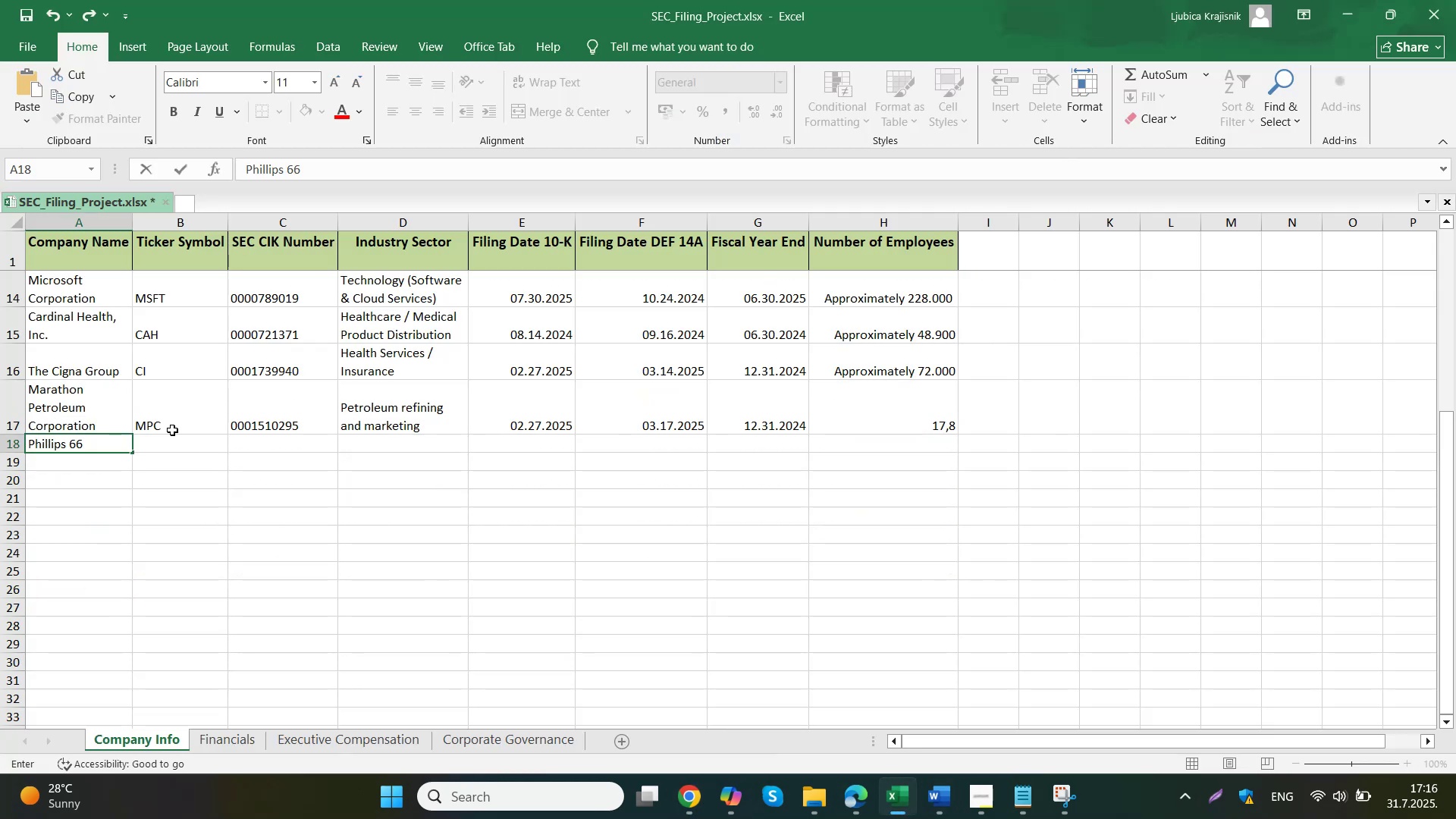 
double_click([174, 442])
 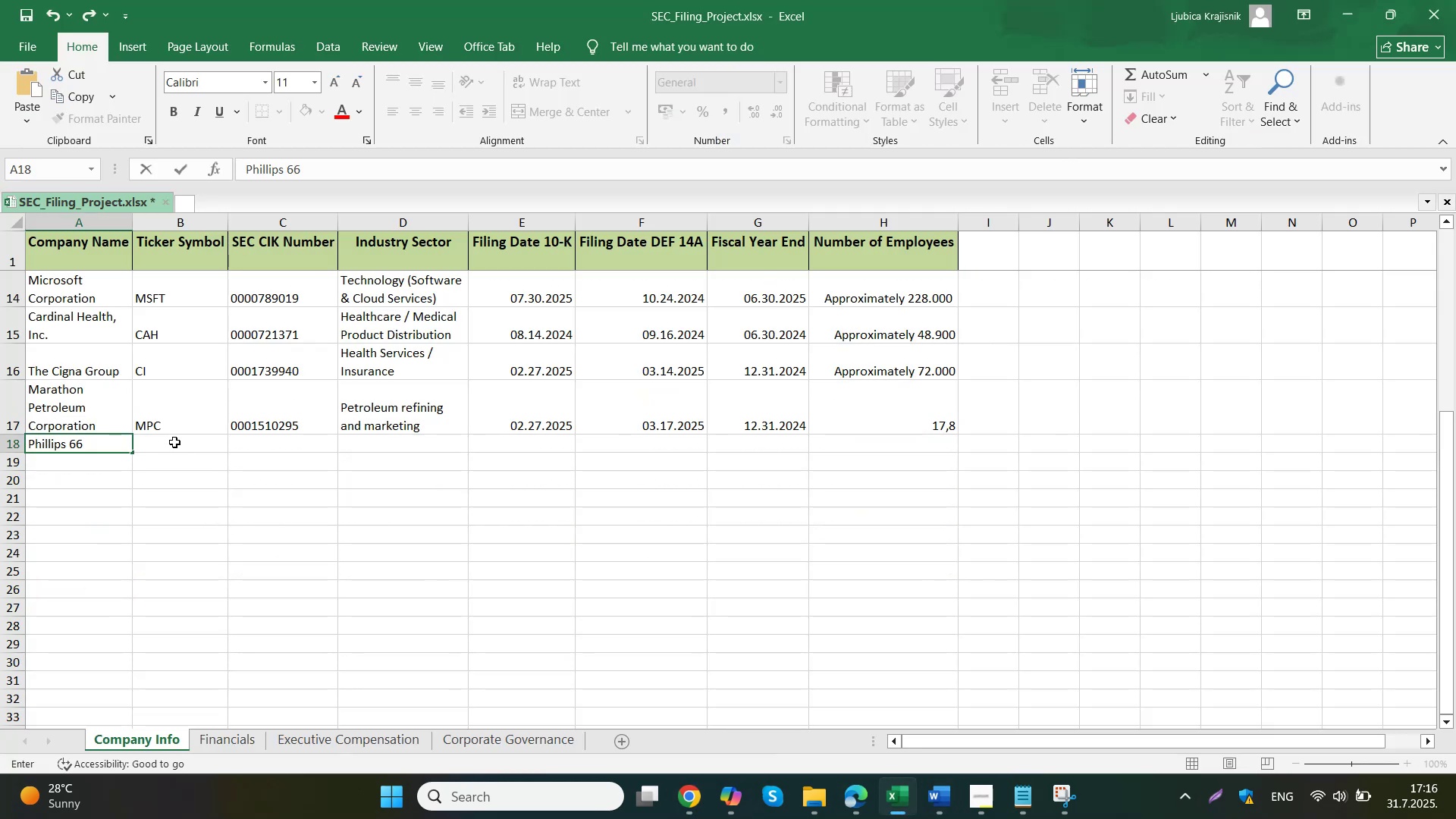 
key(Control+ControlLeft)
 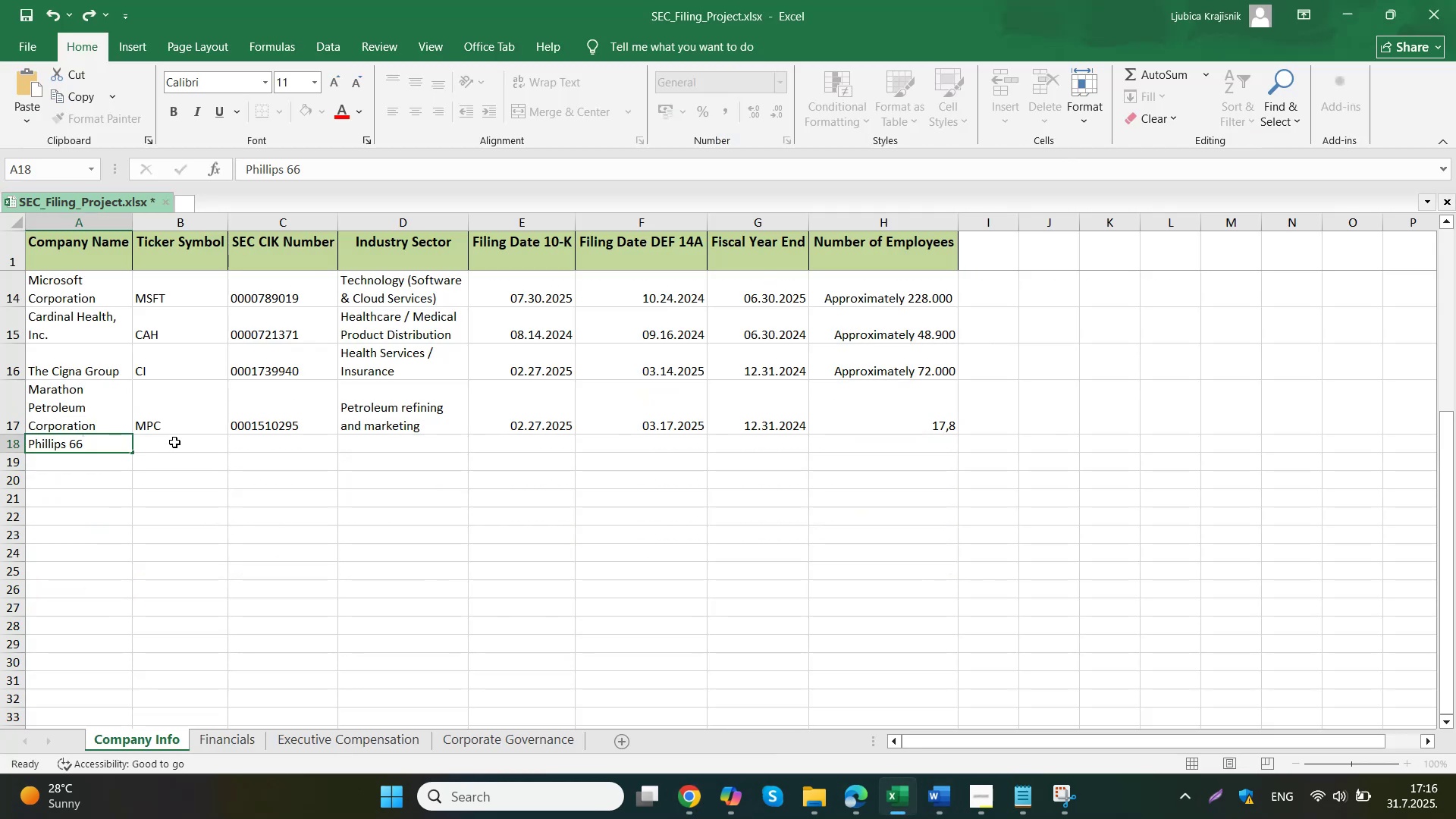 
key(Control+V)
 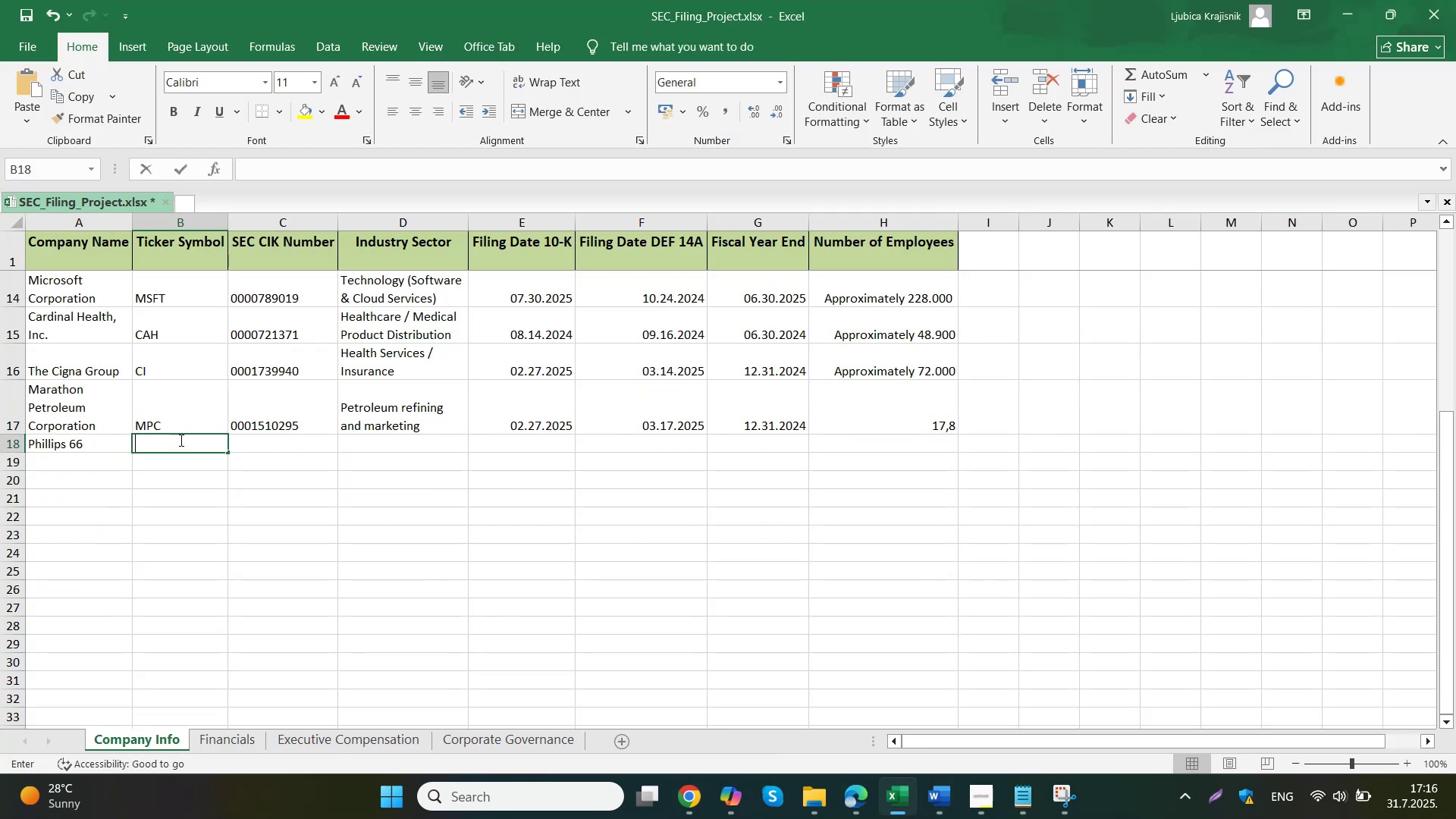 
triple_click([266, 440])
 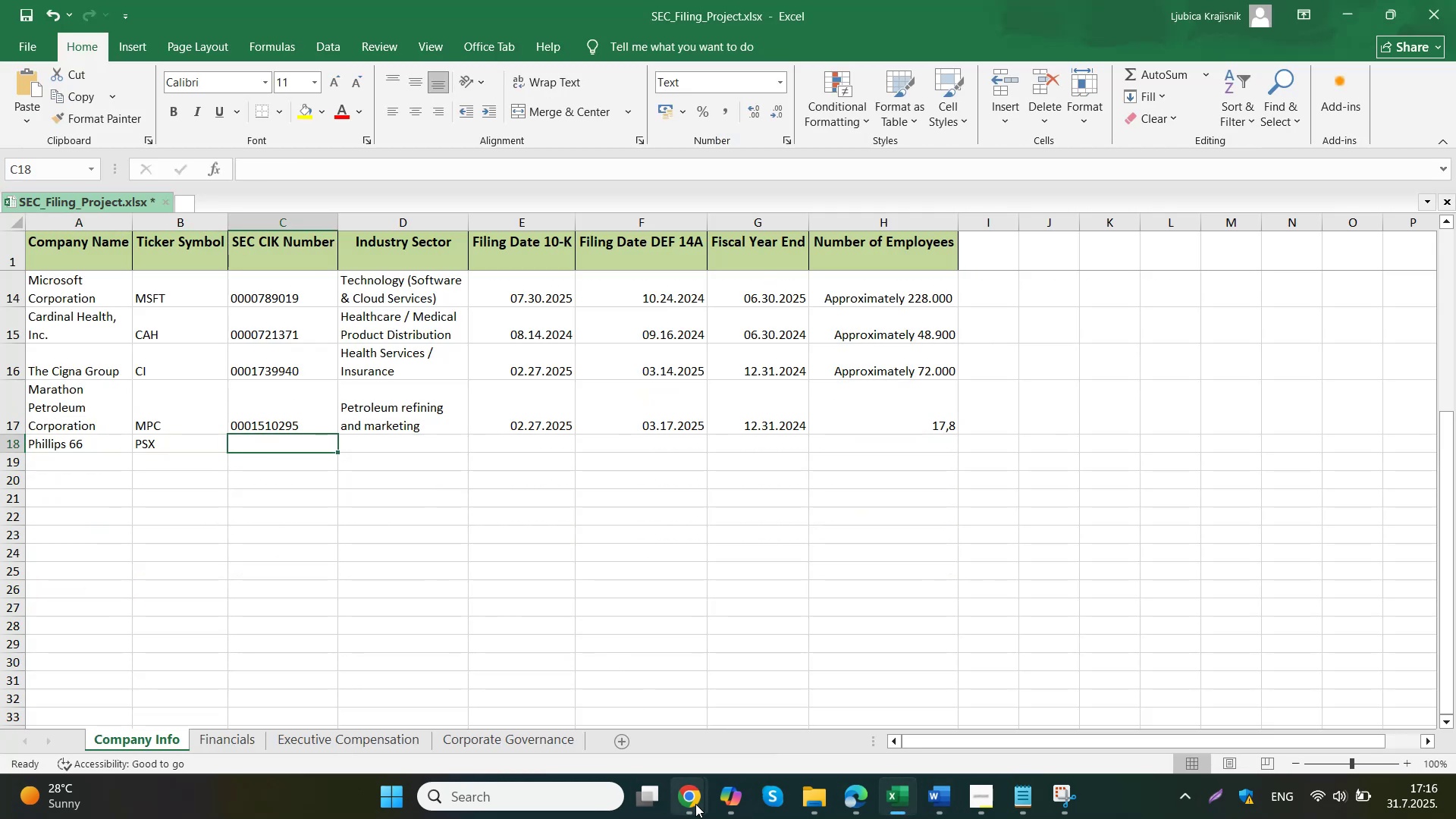 
left_click([612, 732])
 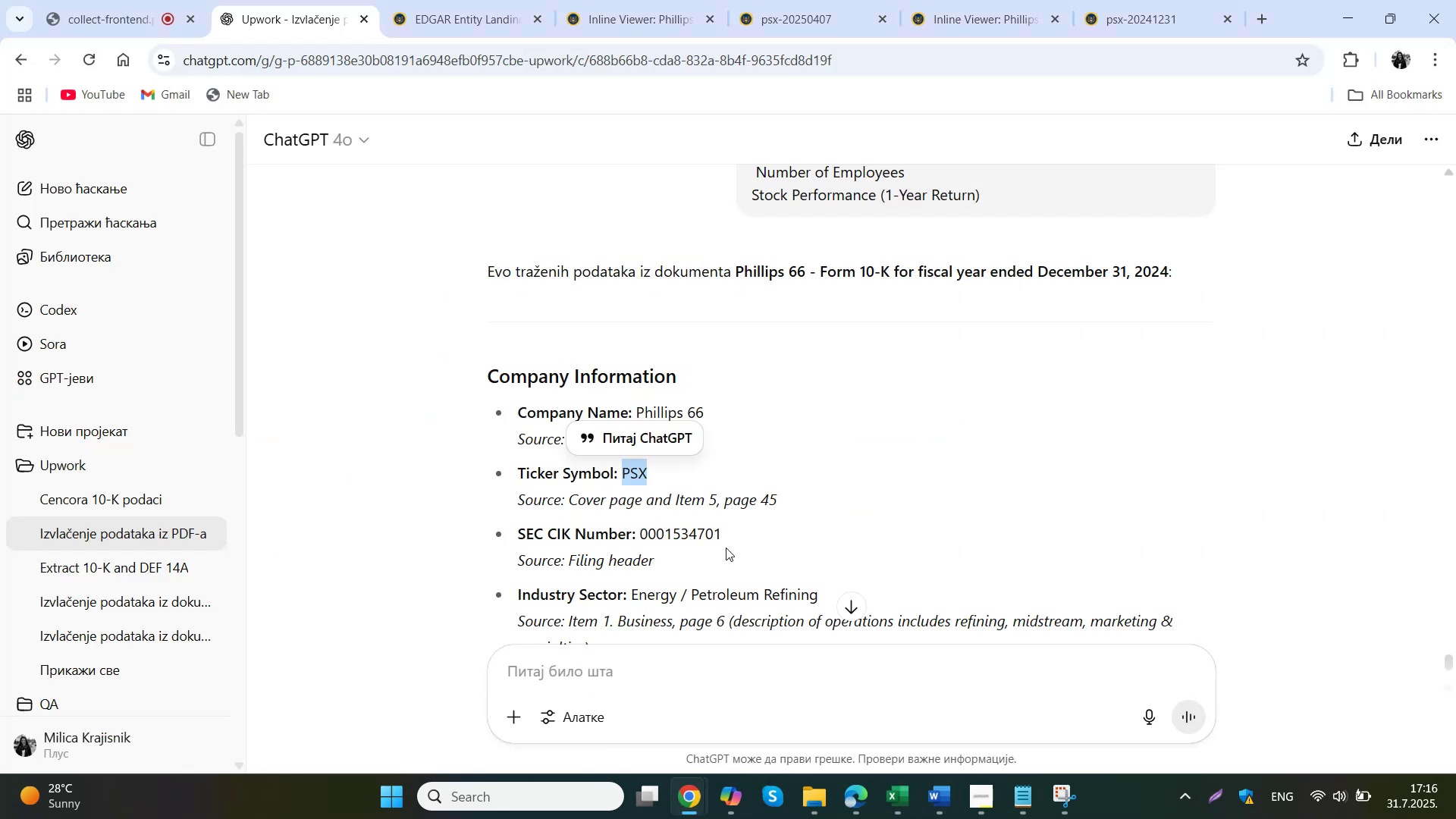 
left_click([718, 535])
 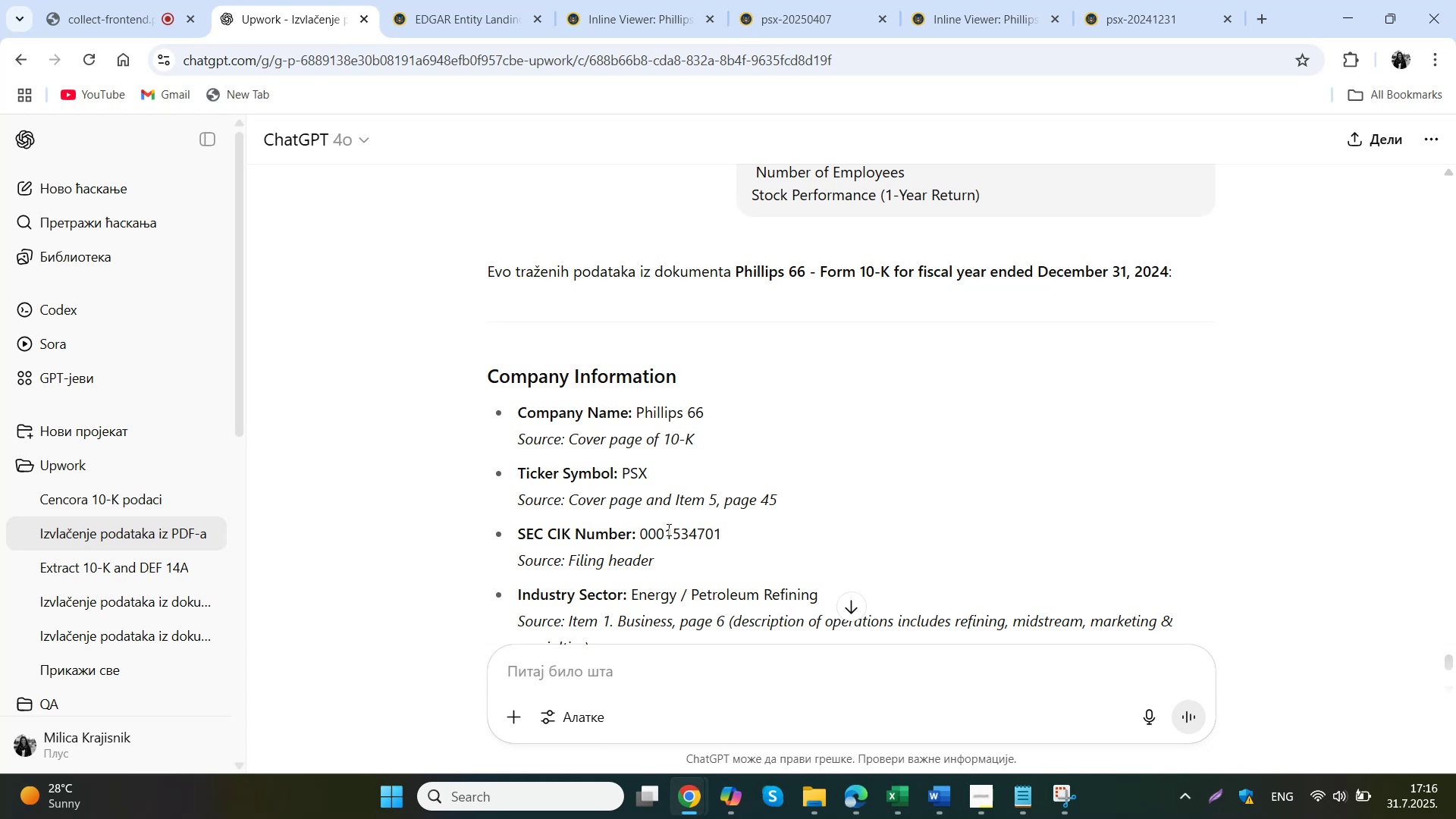 
left_click_drag(start_coordinate=[642, 535], to_coordinate=[720, 537])
 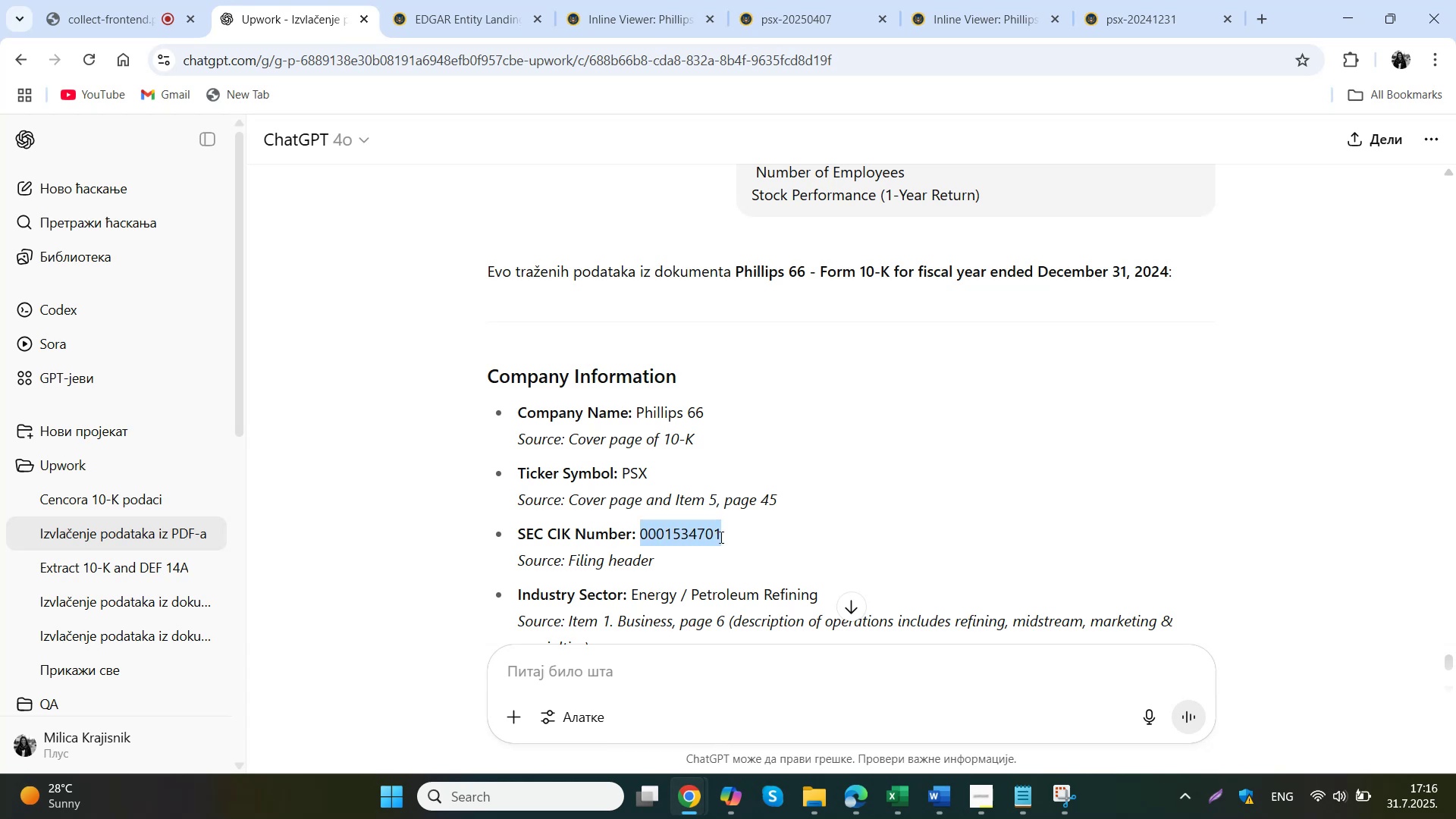 
key(Control+ControlLeft)
 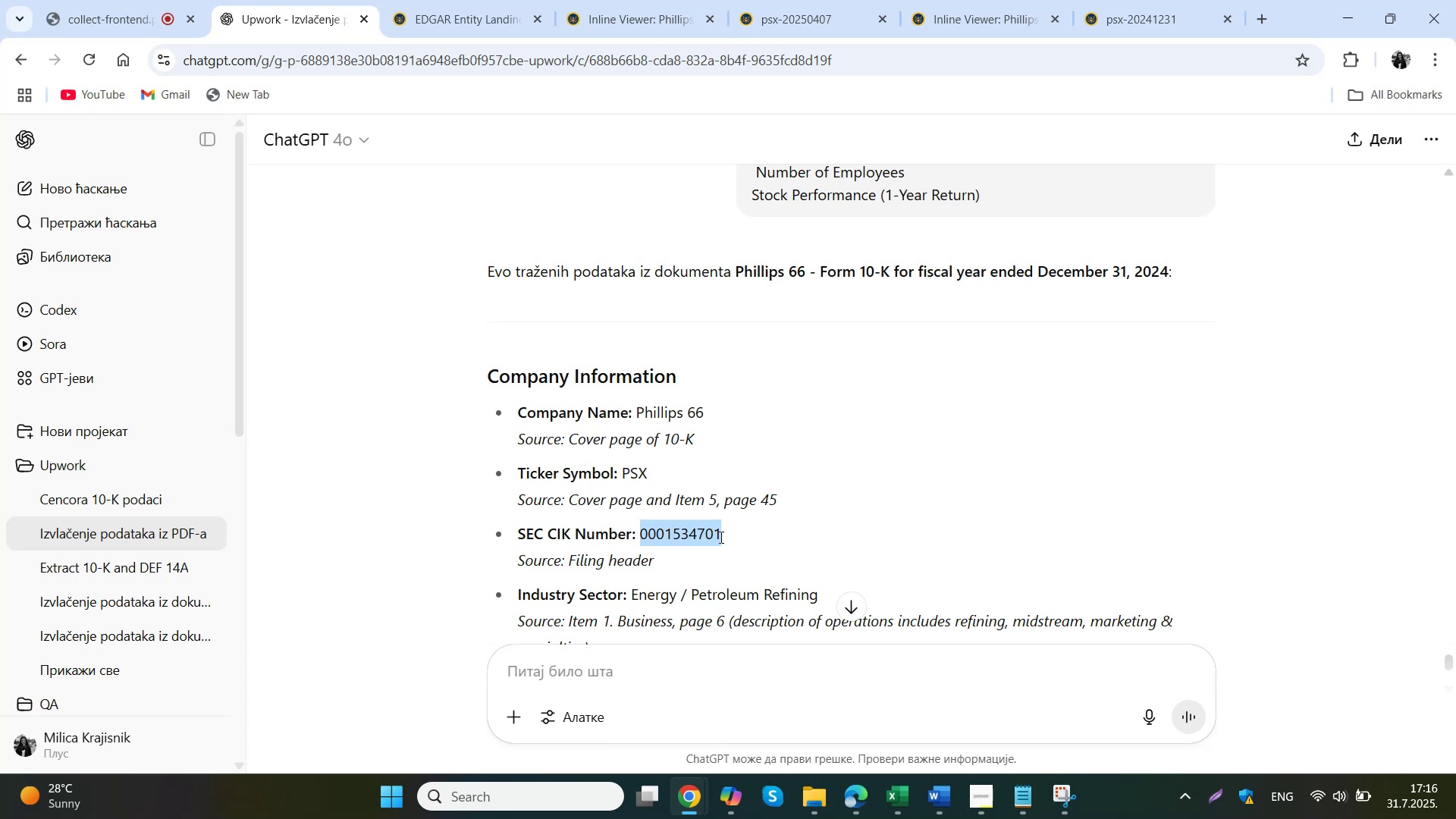 
key(Control+C)
 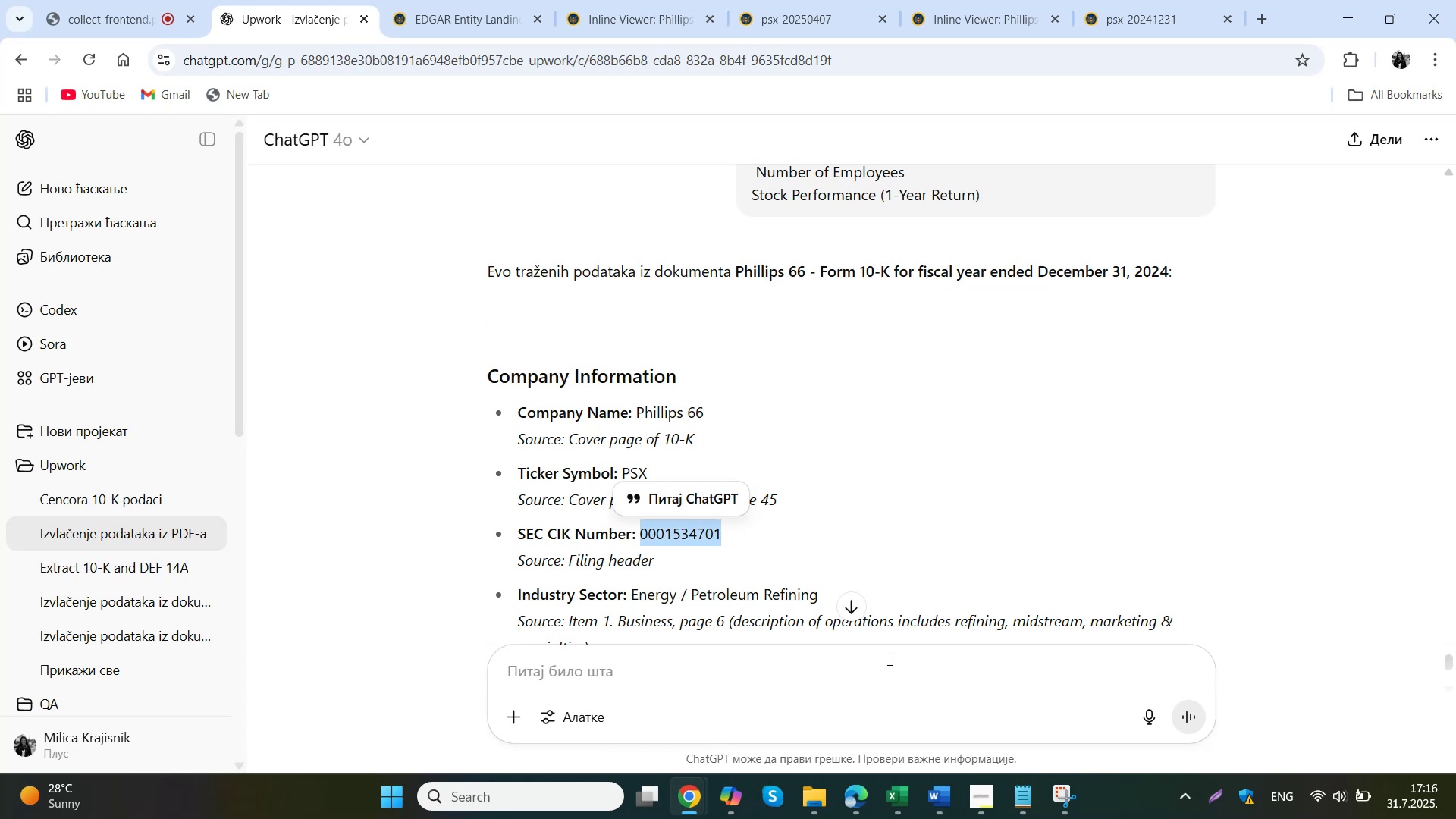 
left_click([902, 794])
 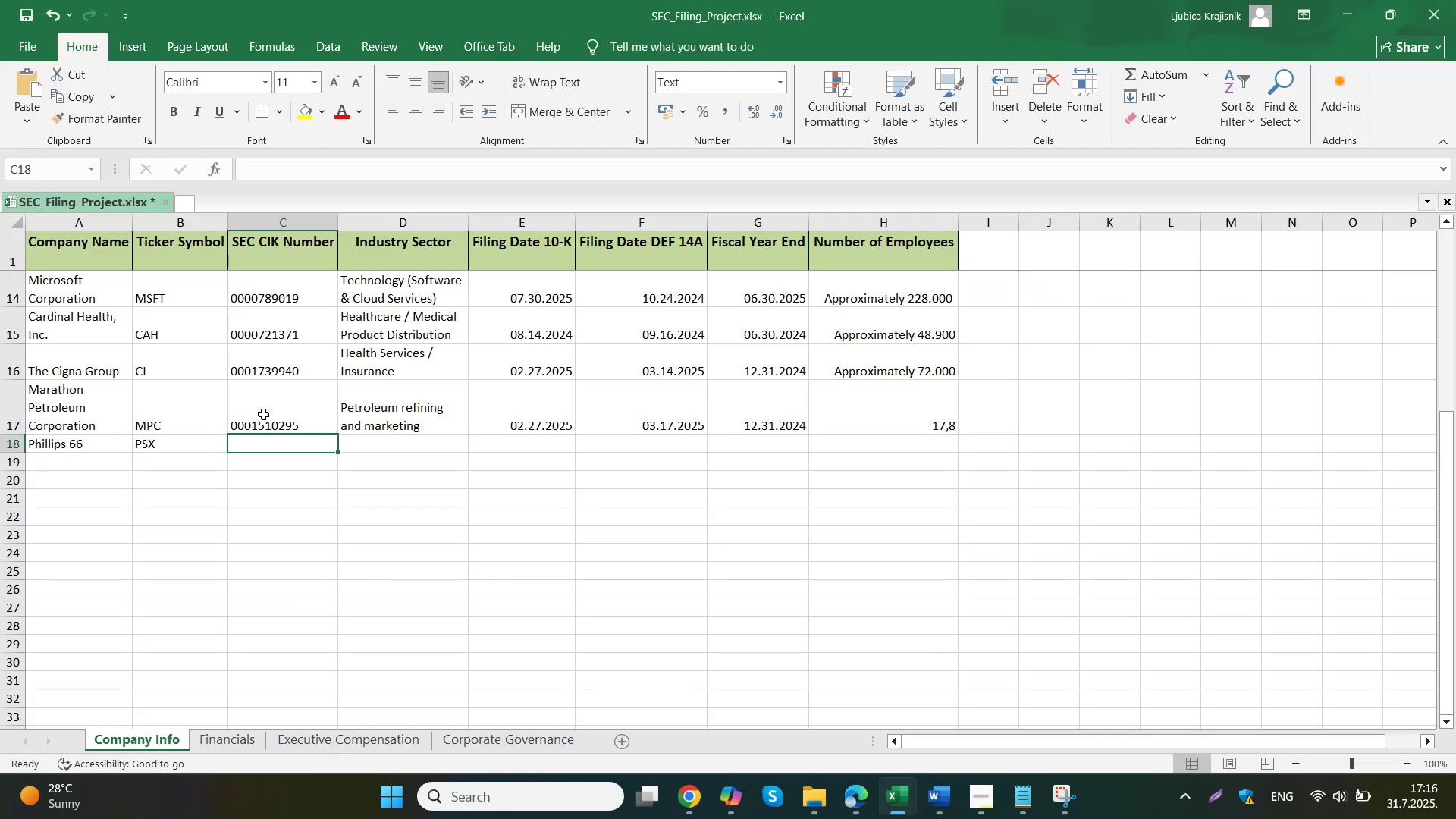 
double_click([278, 440])
 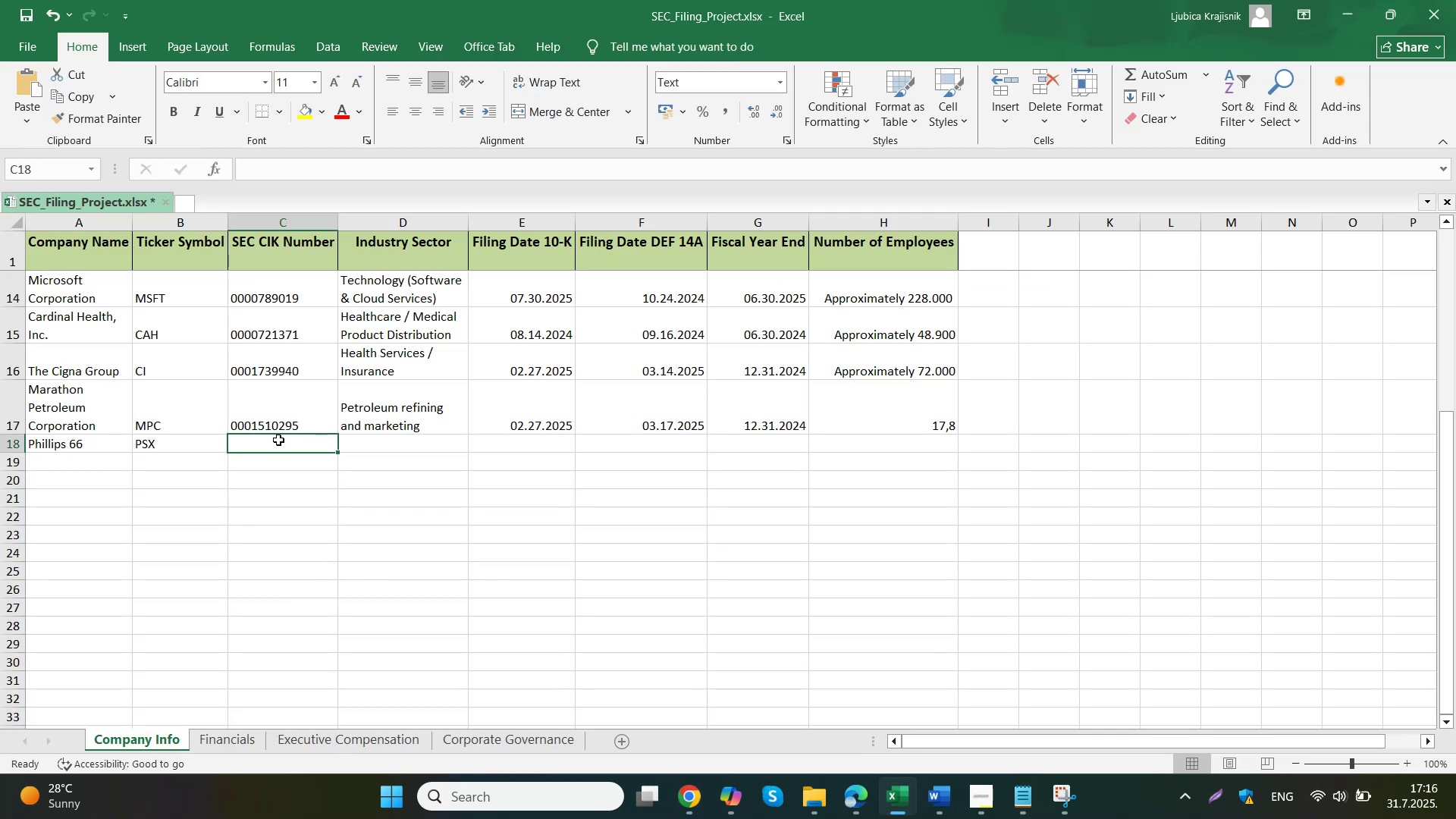 
key(Control+ControlLeft)
 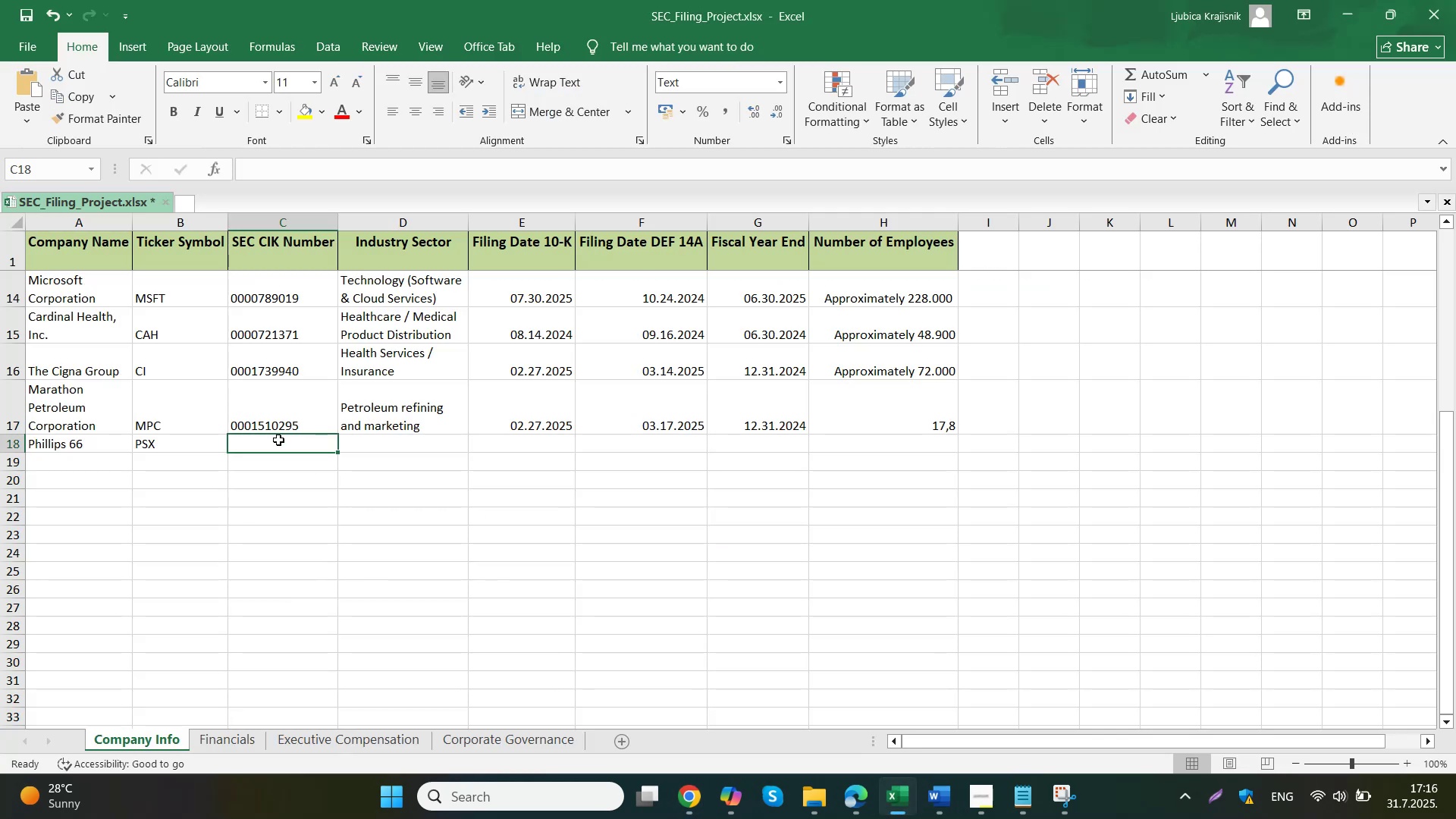 
key(Control+V)
 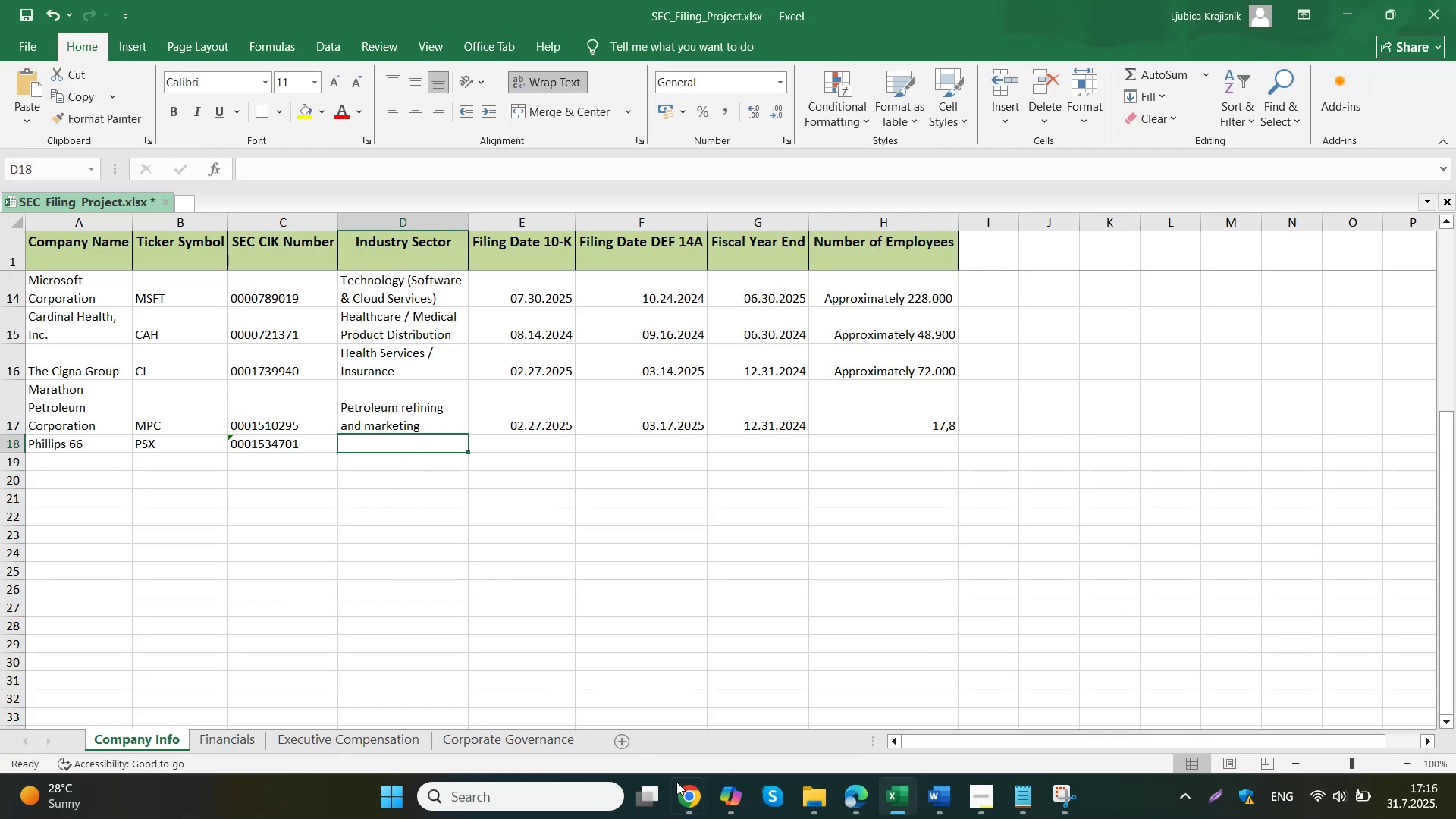 
left_click([321, 447])
 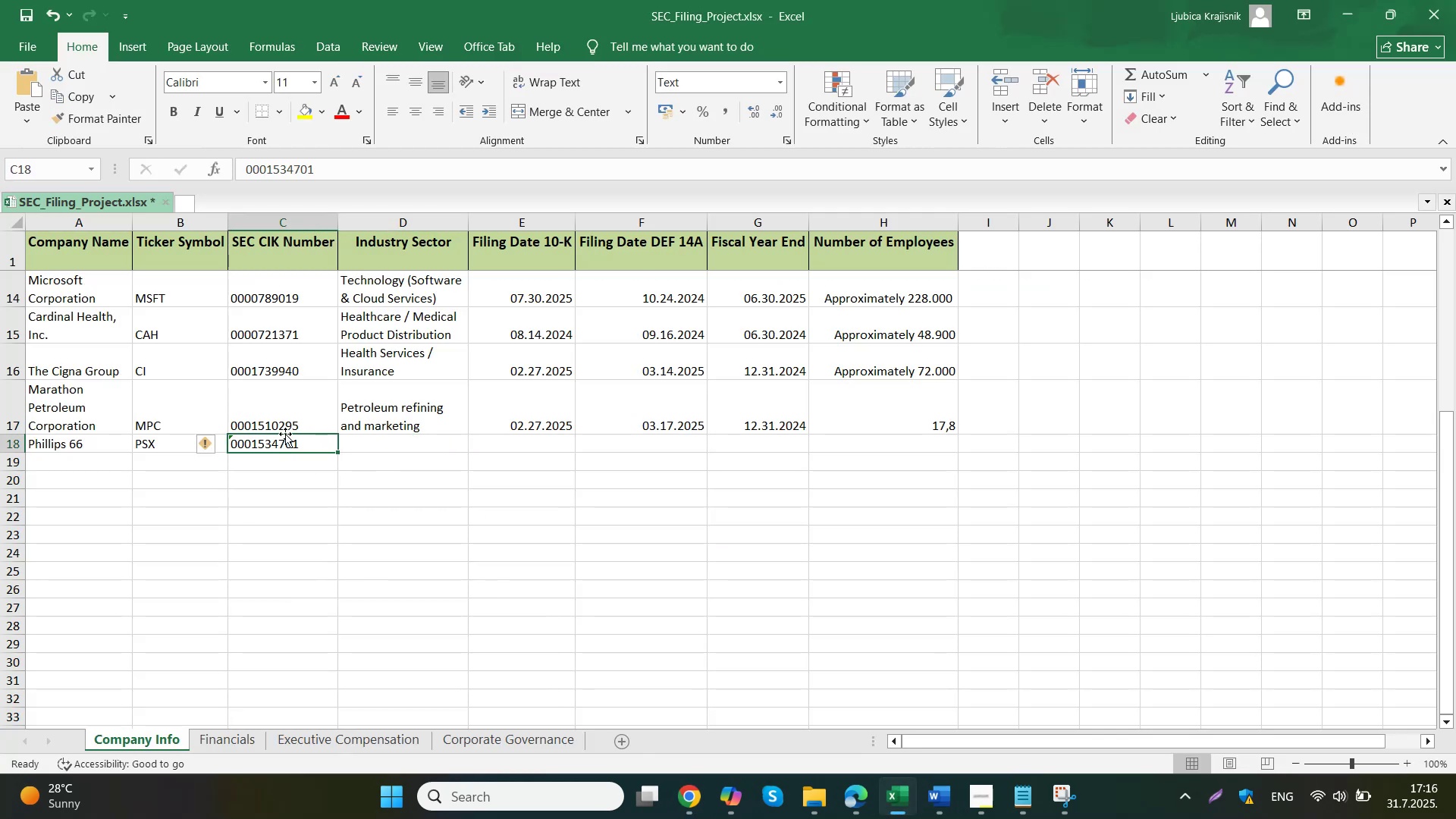 
left_click([210, 441])
 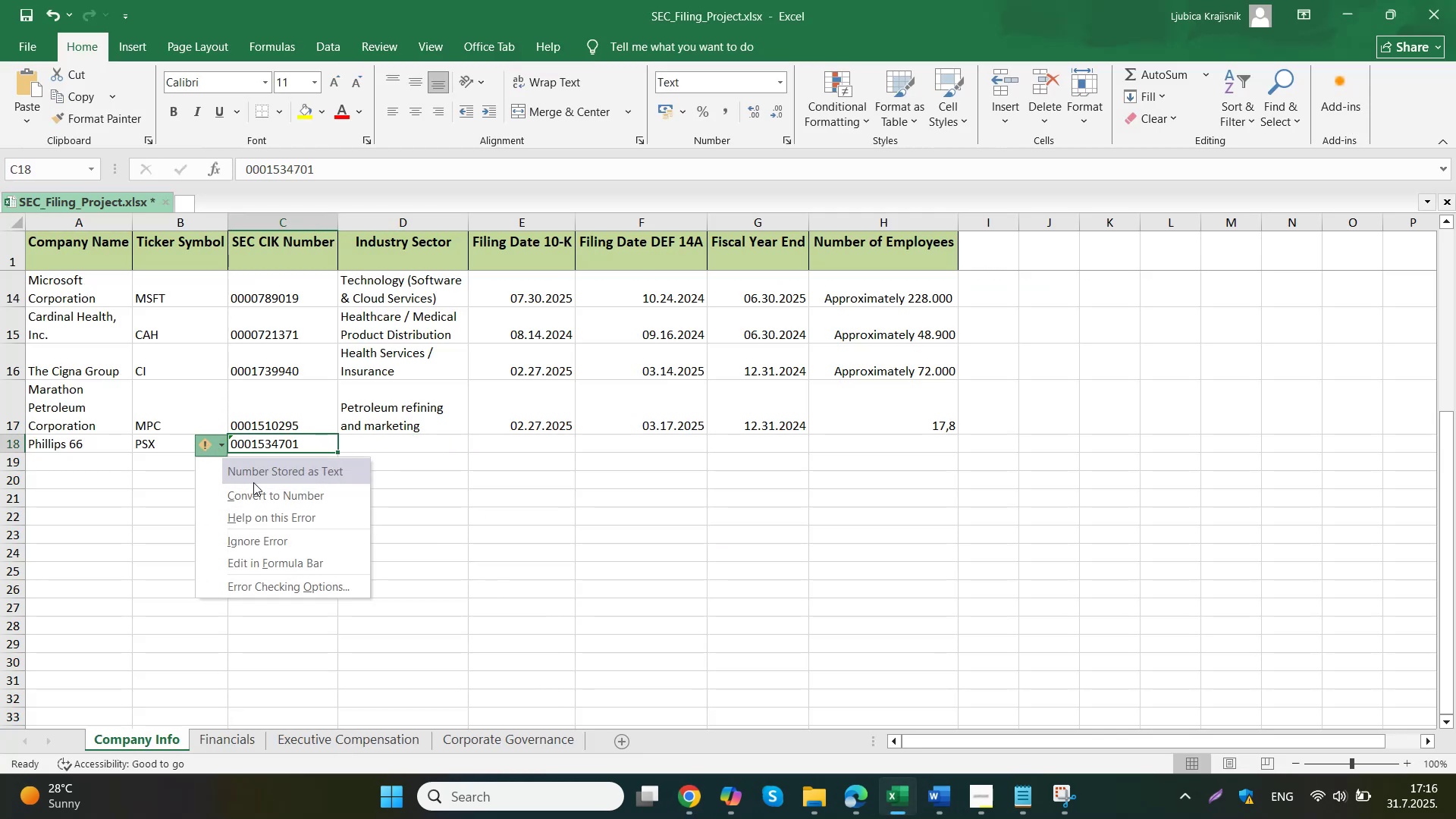 
left_click([256, 539])
 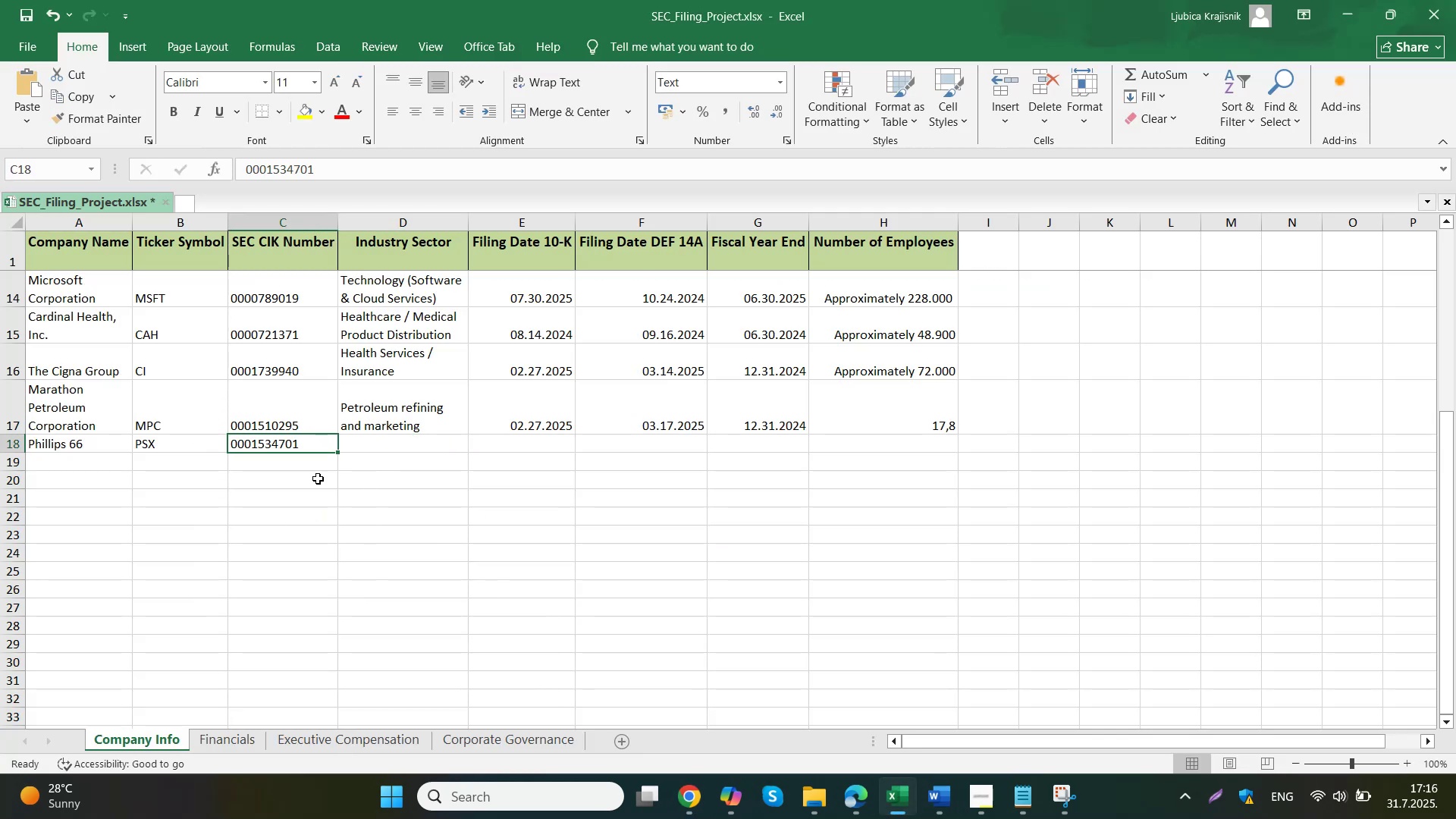 
left_click([367, 448])
 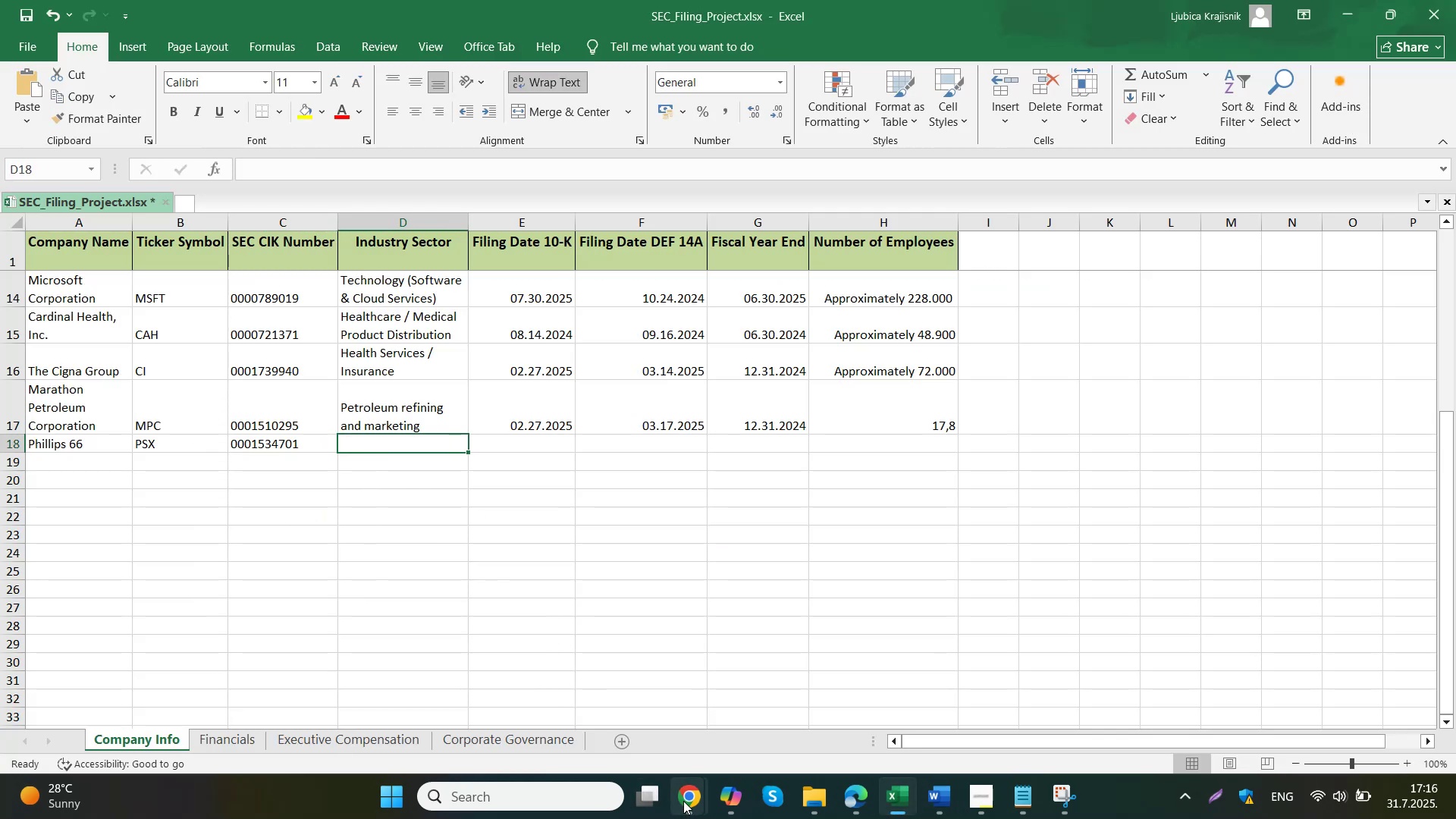 
left_click([560, 688])
 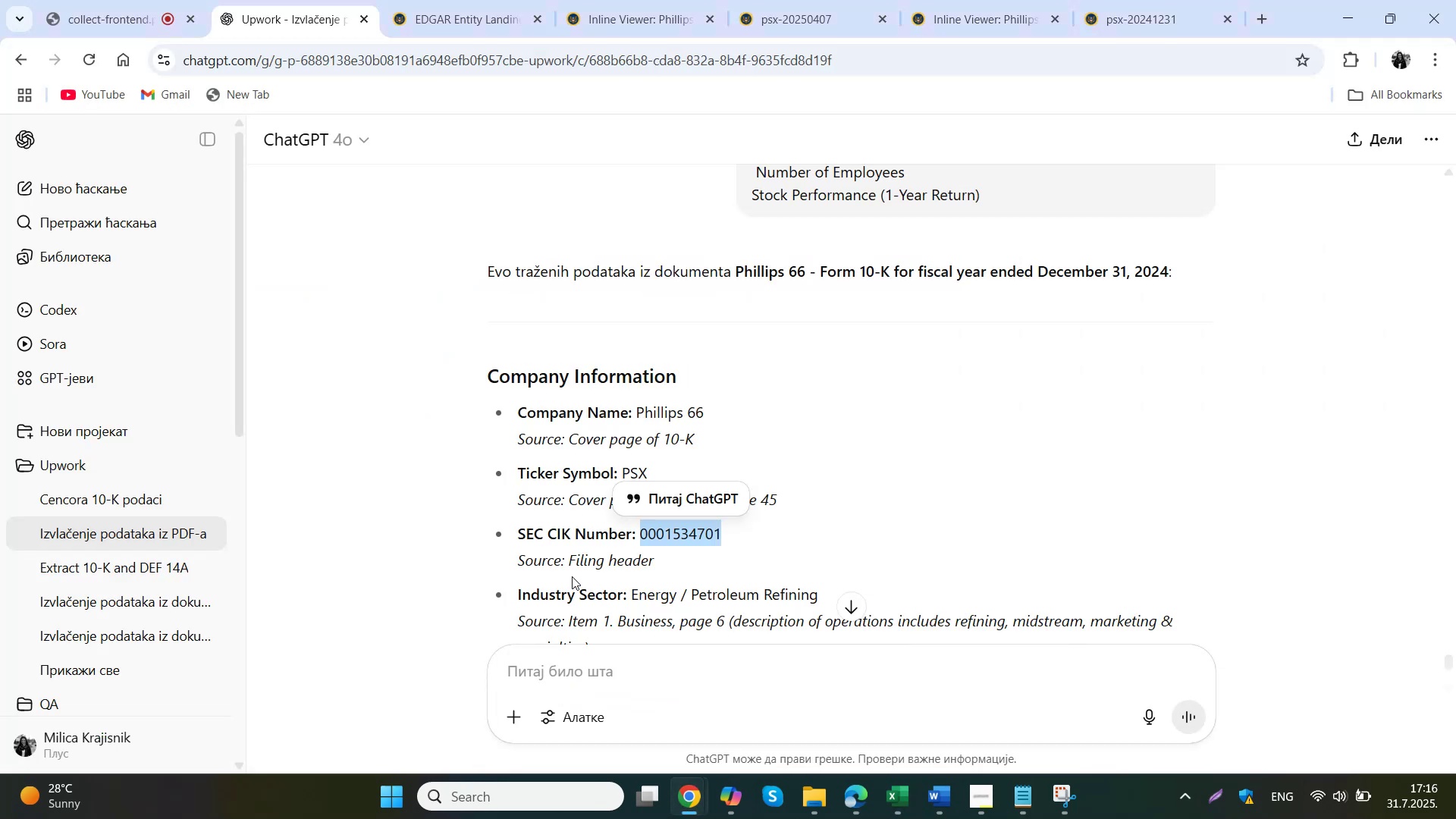 
scroll: coordinate [836, 489], scroll_direction: down, amount: 2.0
 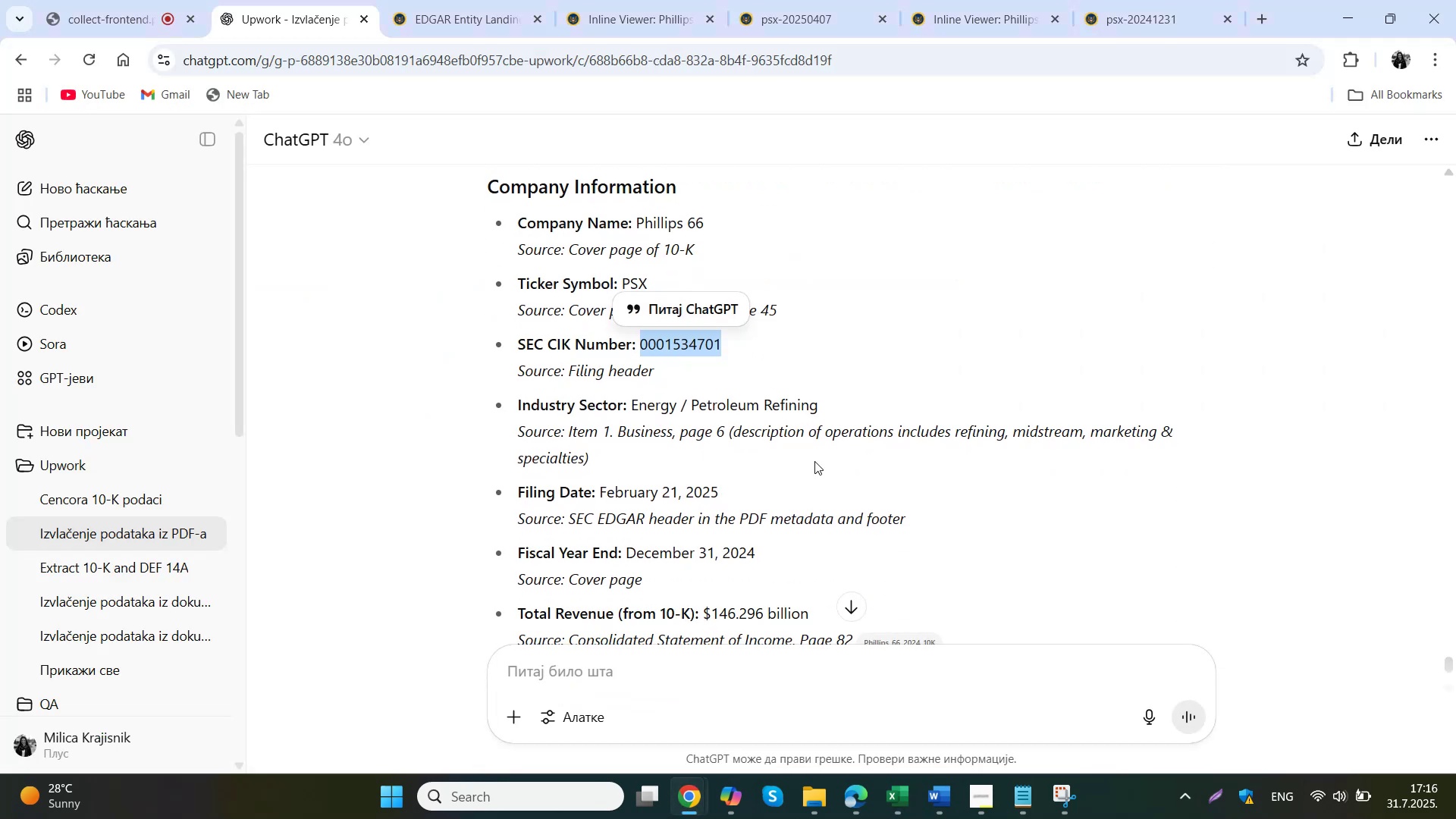 
left_click_drag(start_coordinate=[825, 417], to_coordinate=[633, 411])
 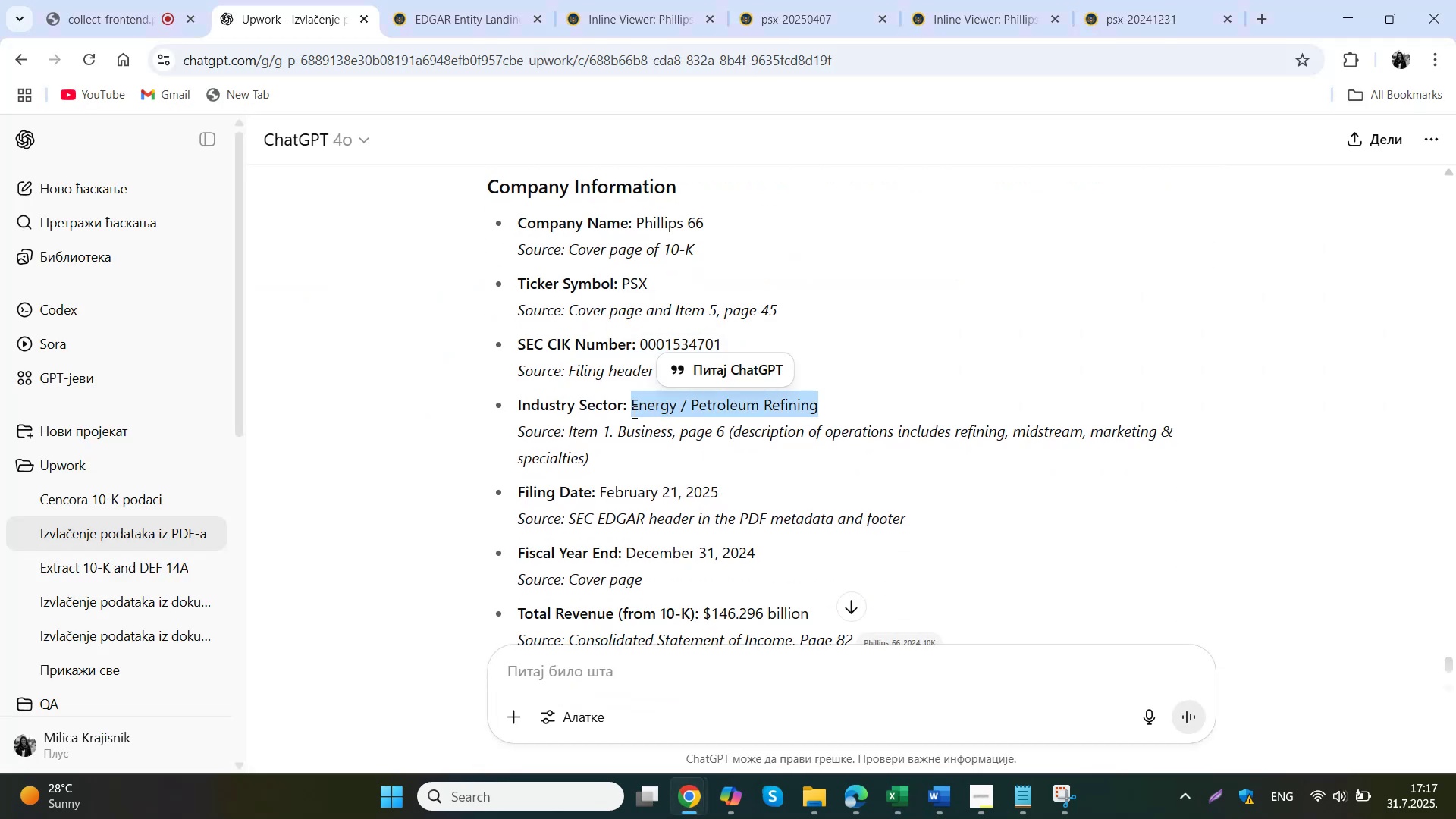 
key(Control+ControlLeft)
 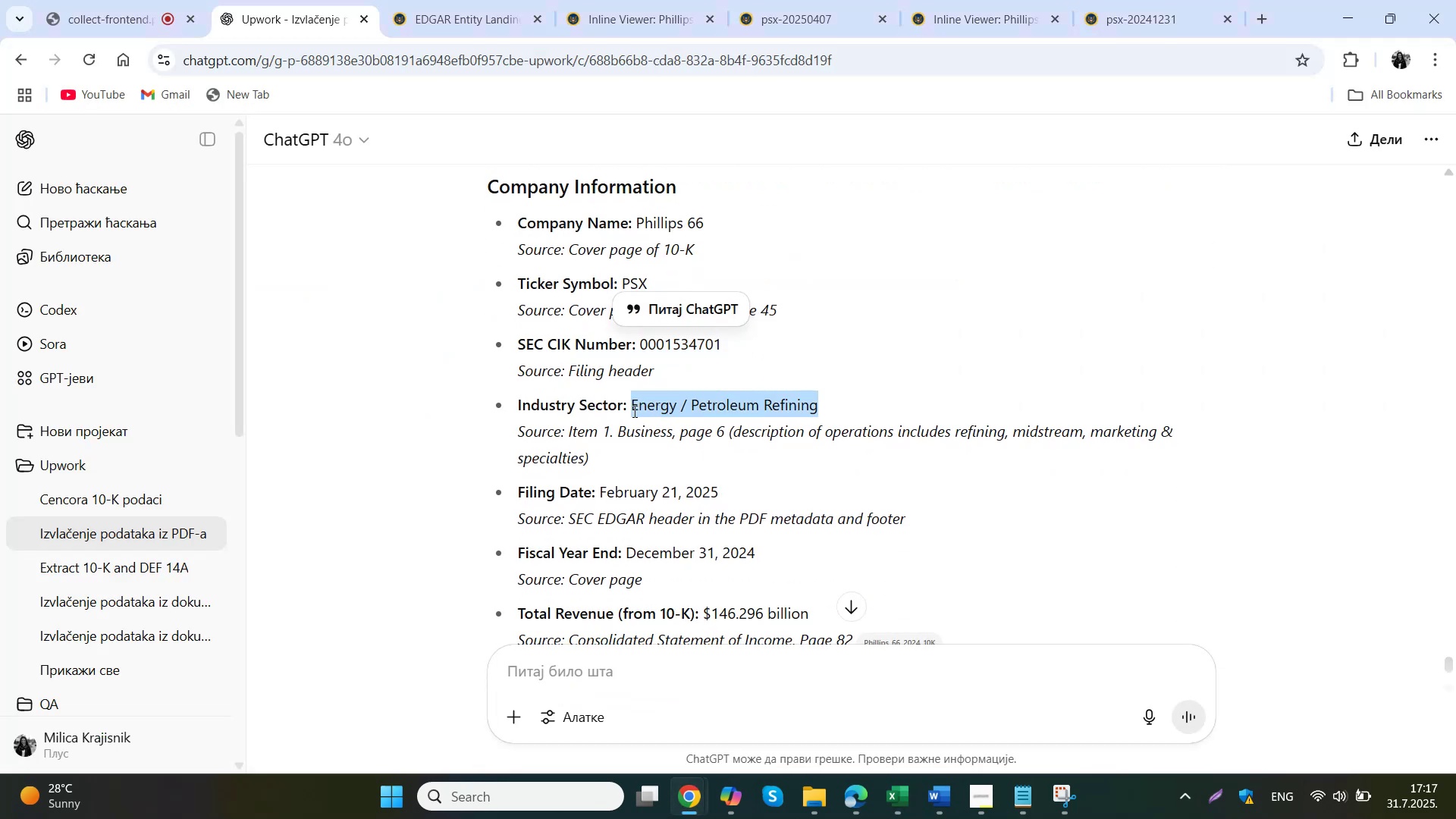 
key(Control+C)
 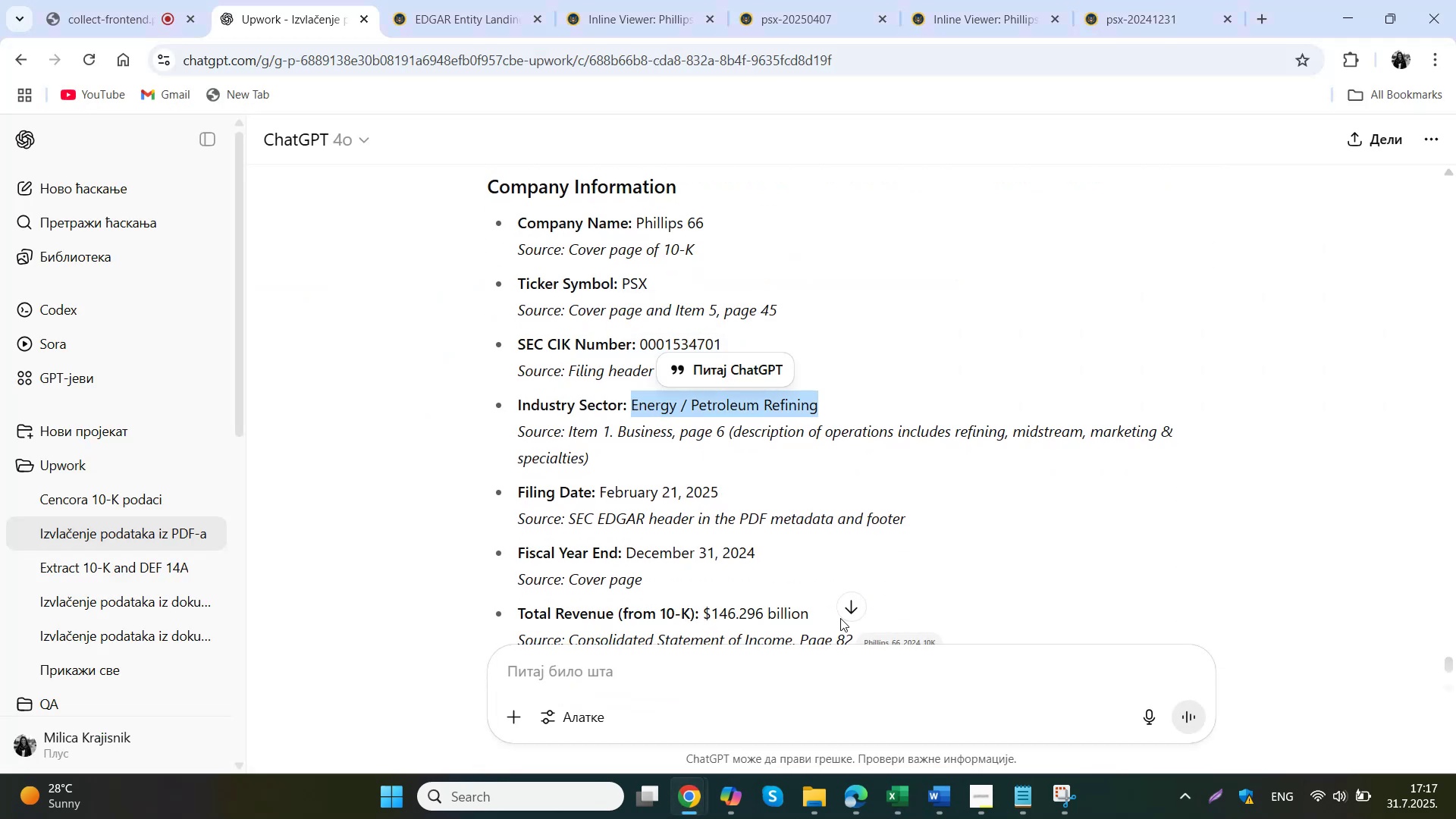 
left_click([862, 808])
 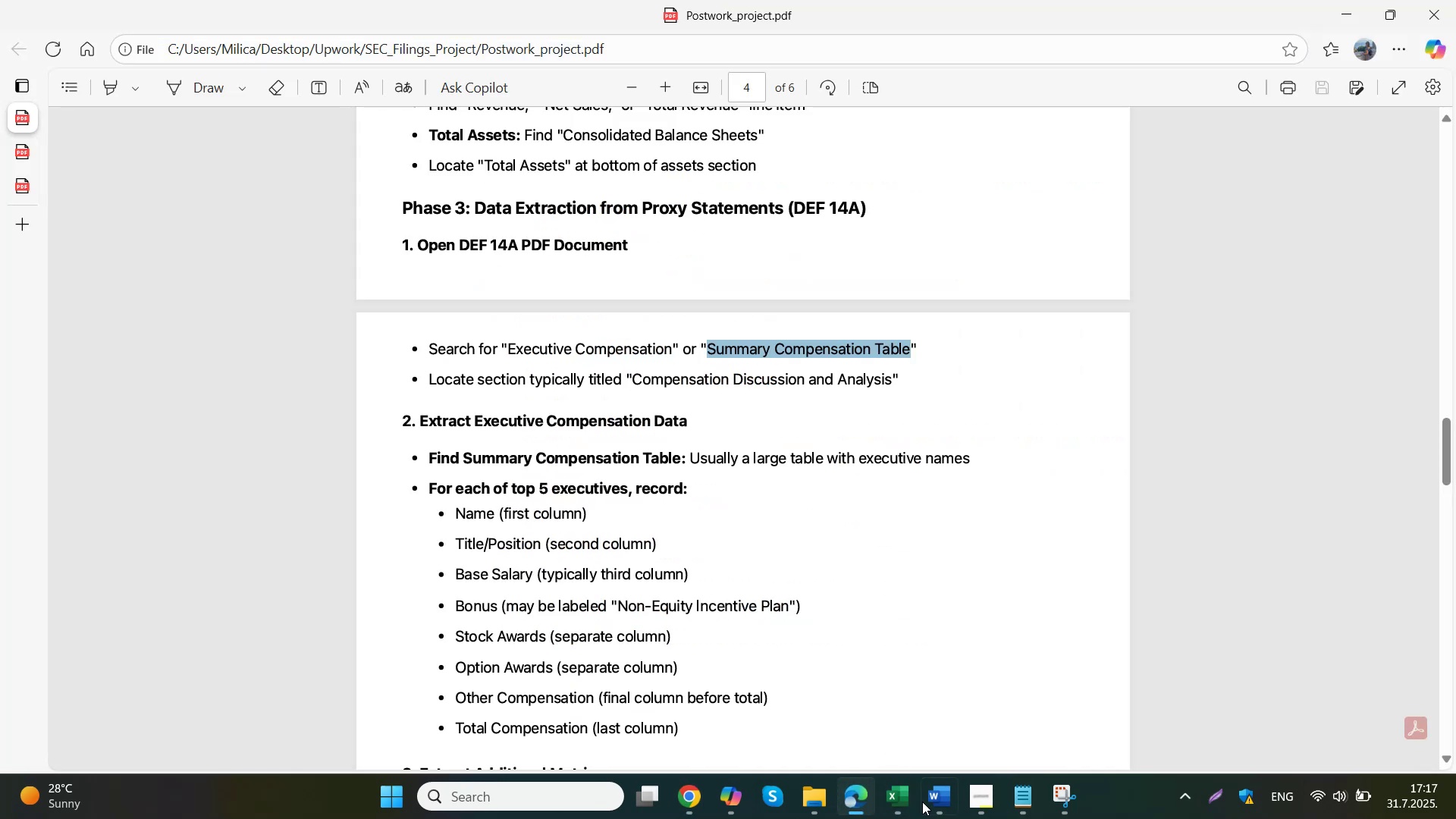 
left_click([906, 810])
 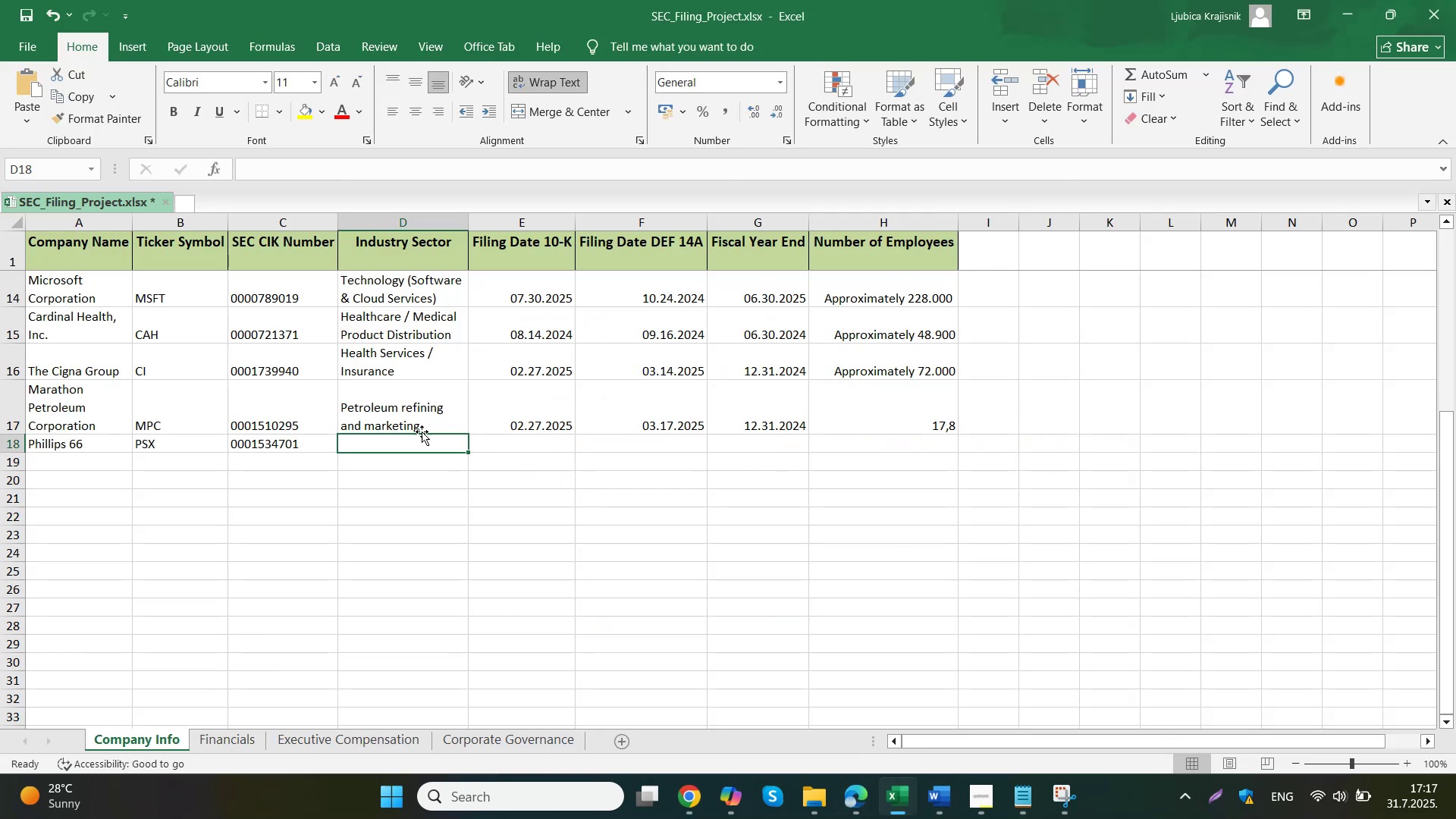 
double_click([422, 441])
 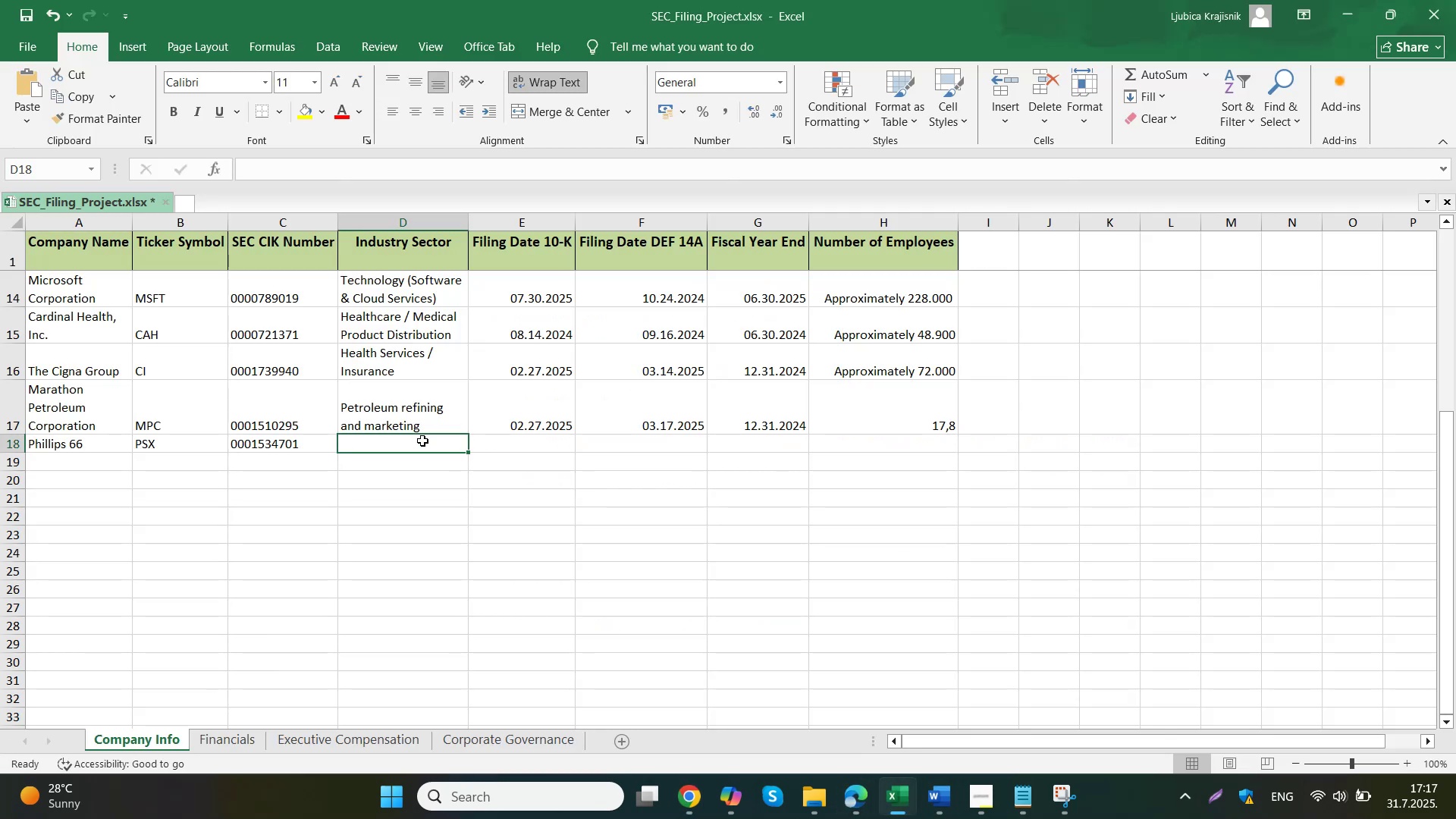 
key(Control+ControlLeft)
 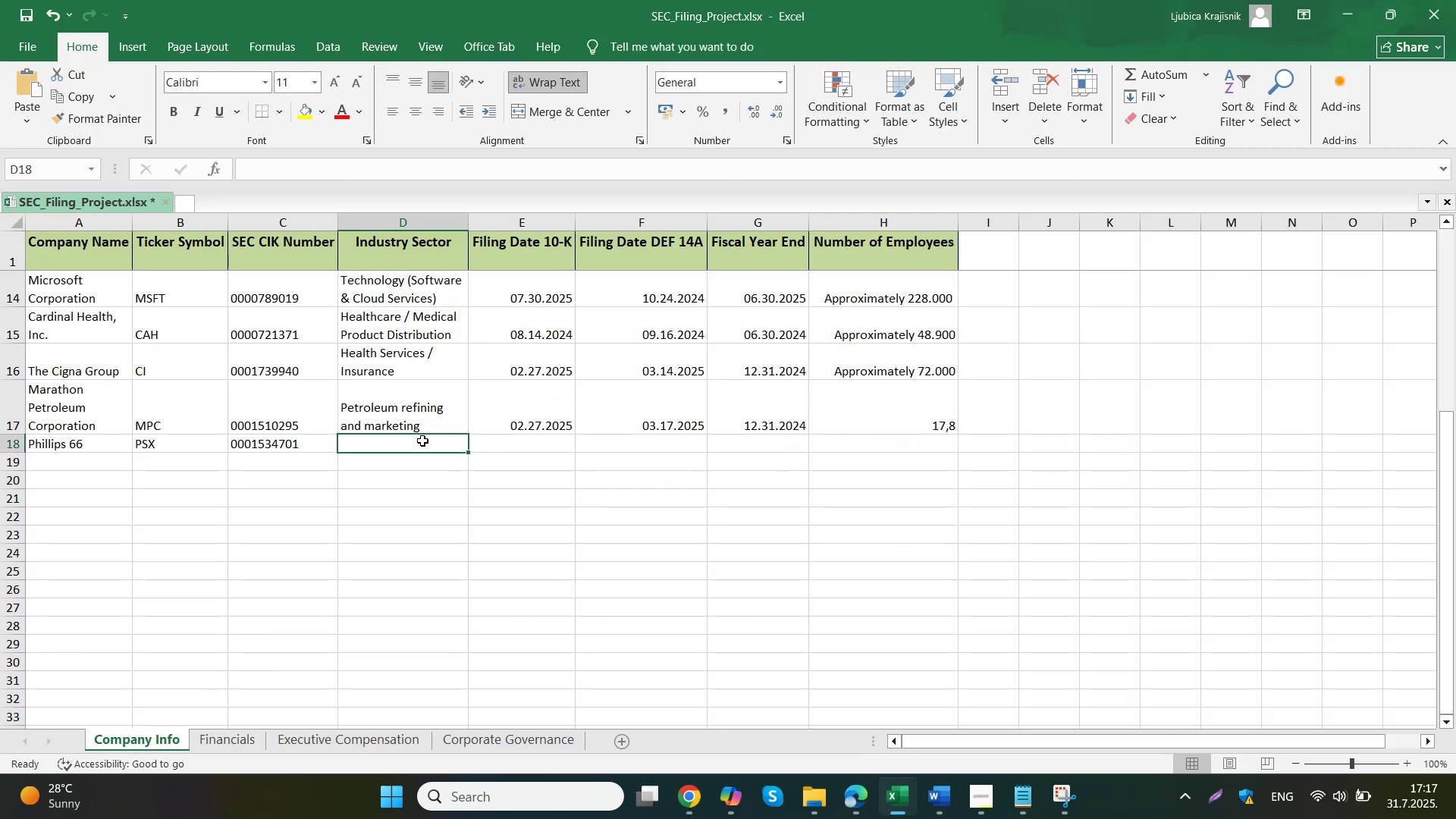 
key(Control+V)
 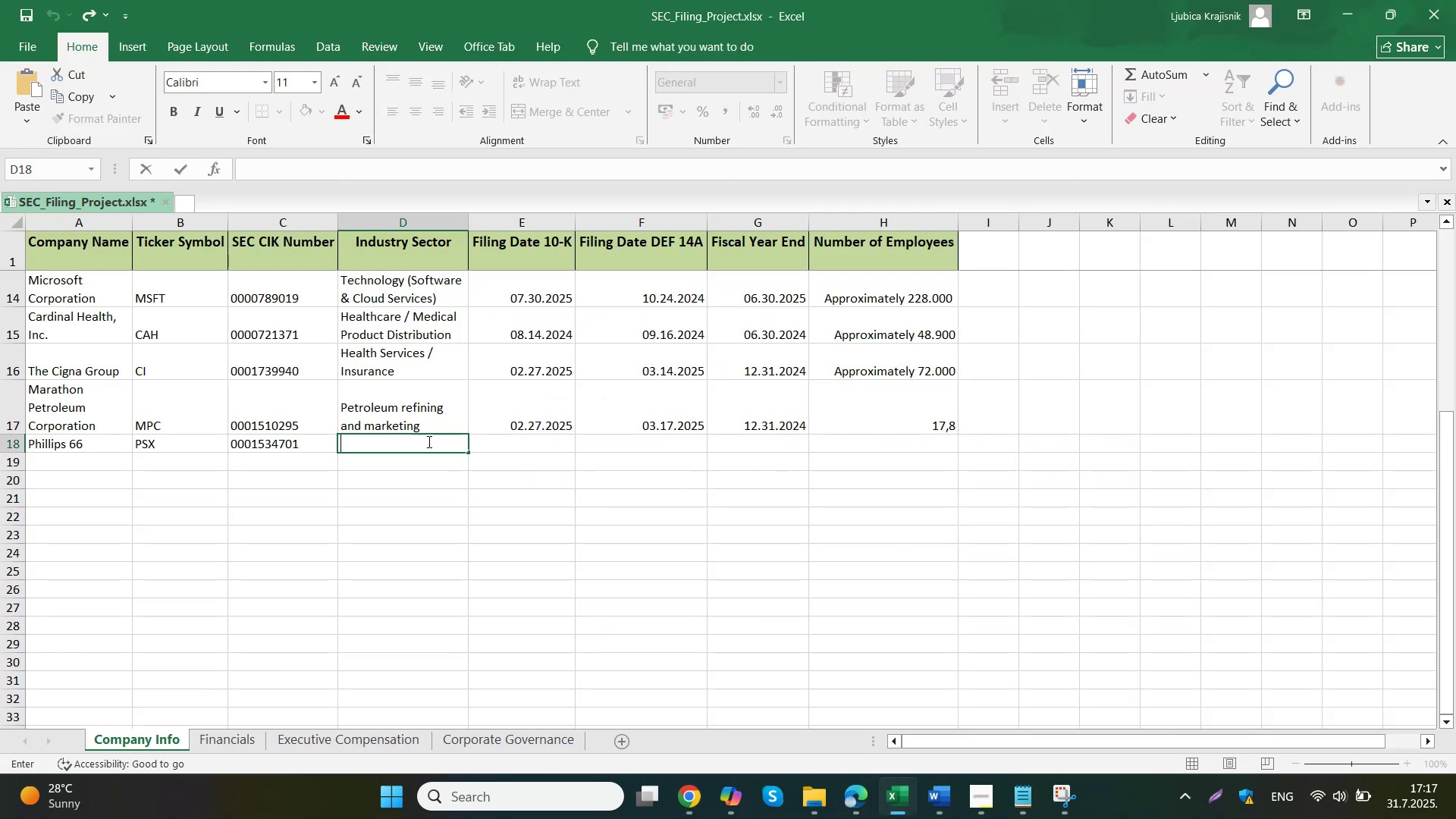 
triple_click([508, 441])
 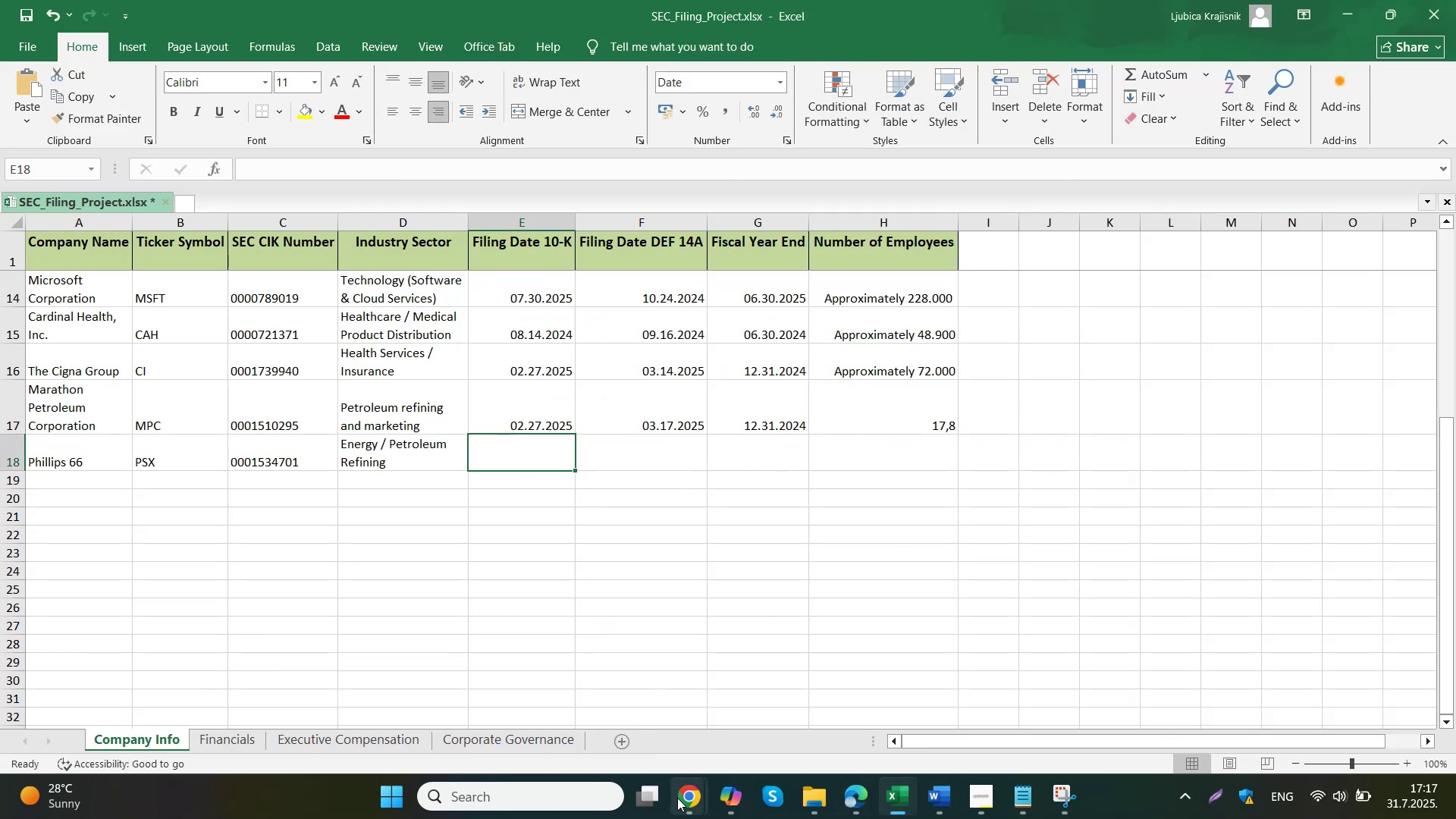 
left_click([632, 730])
 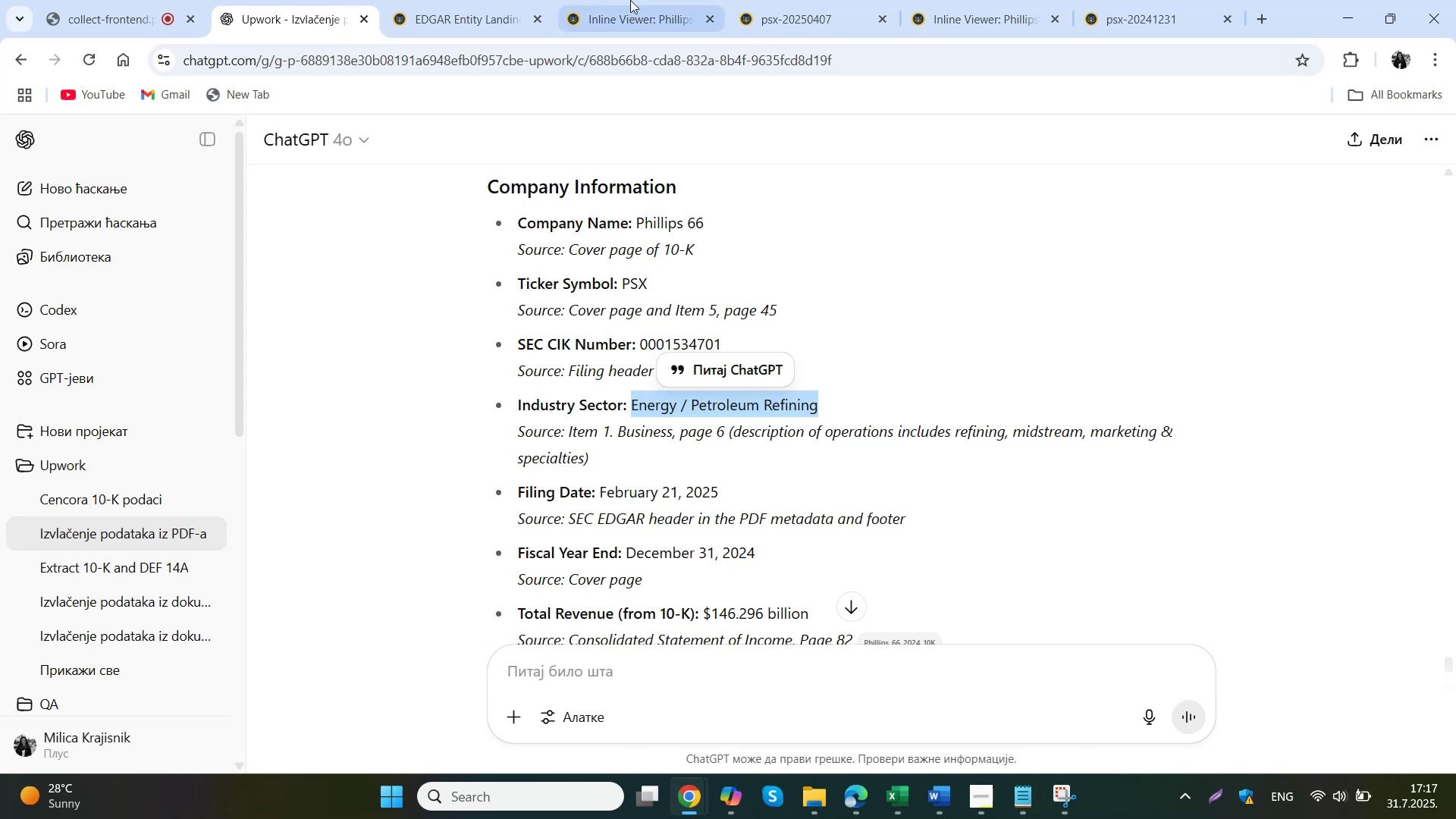 
left_click([467, 0])
 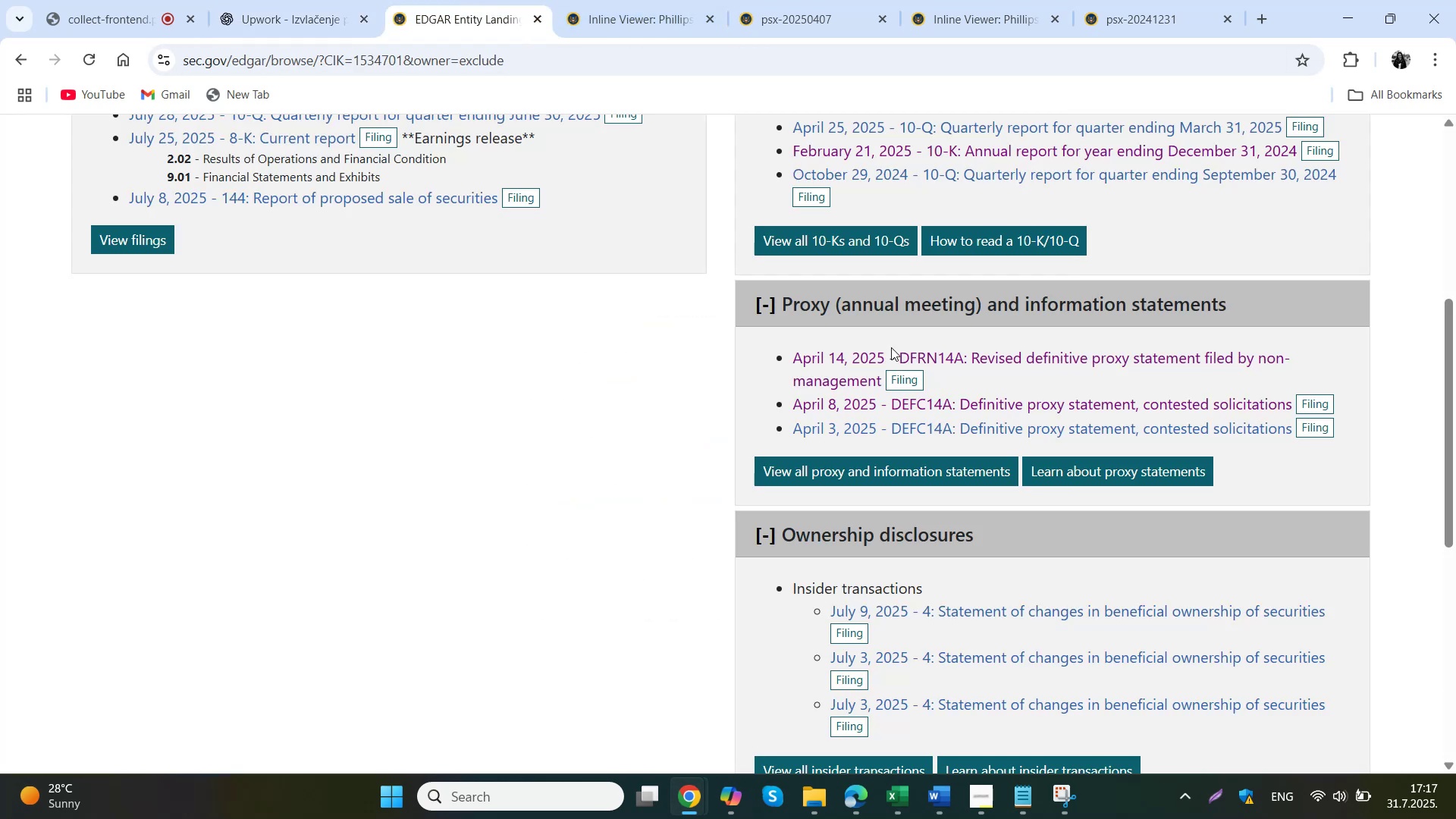 
scroll: coordinate [686, 361], scroll_direction: none, amount: 0.0
 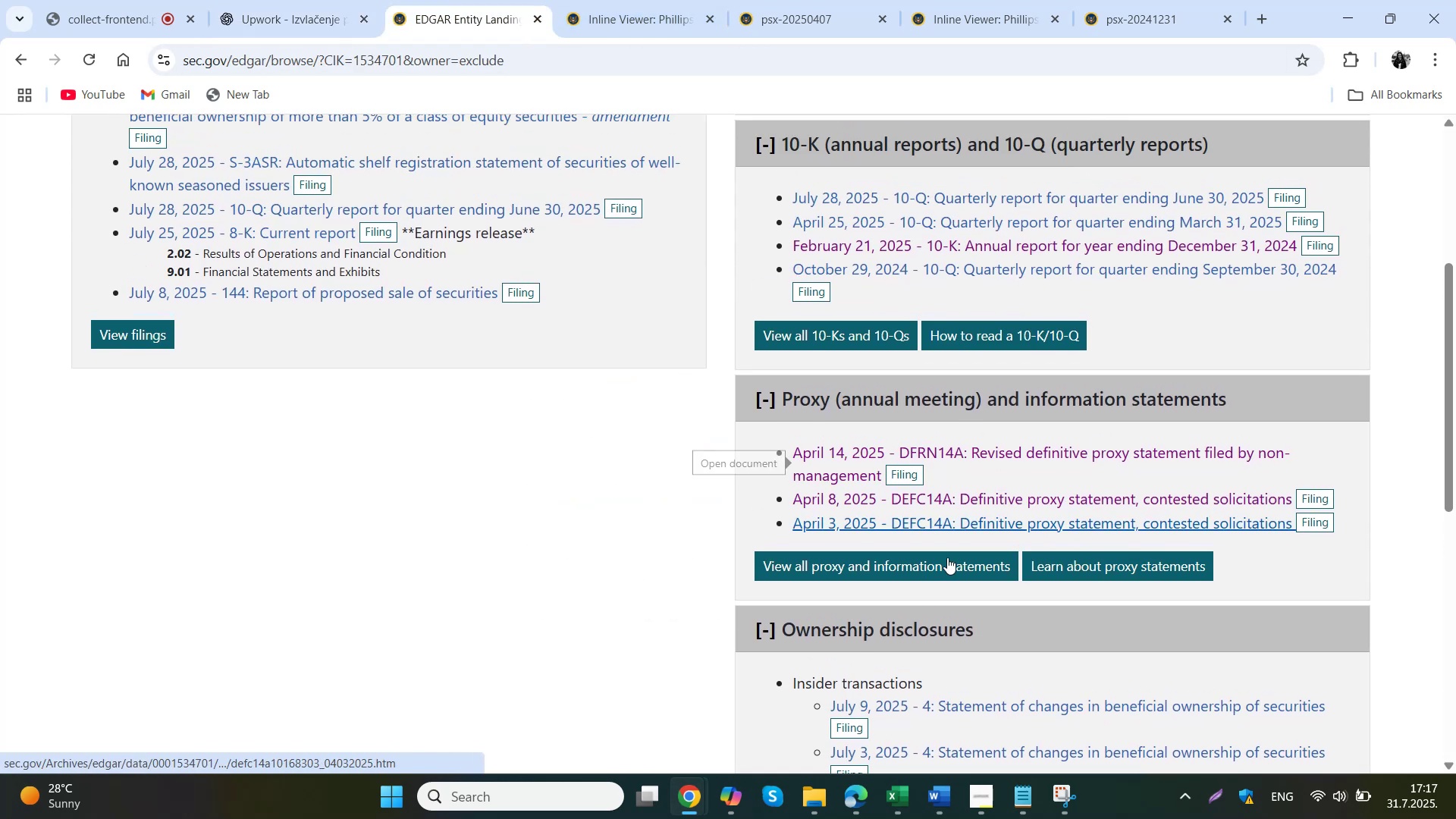 
left_click([899, 789])
 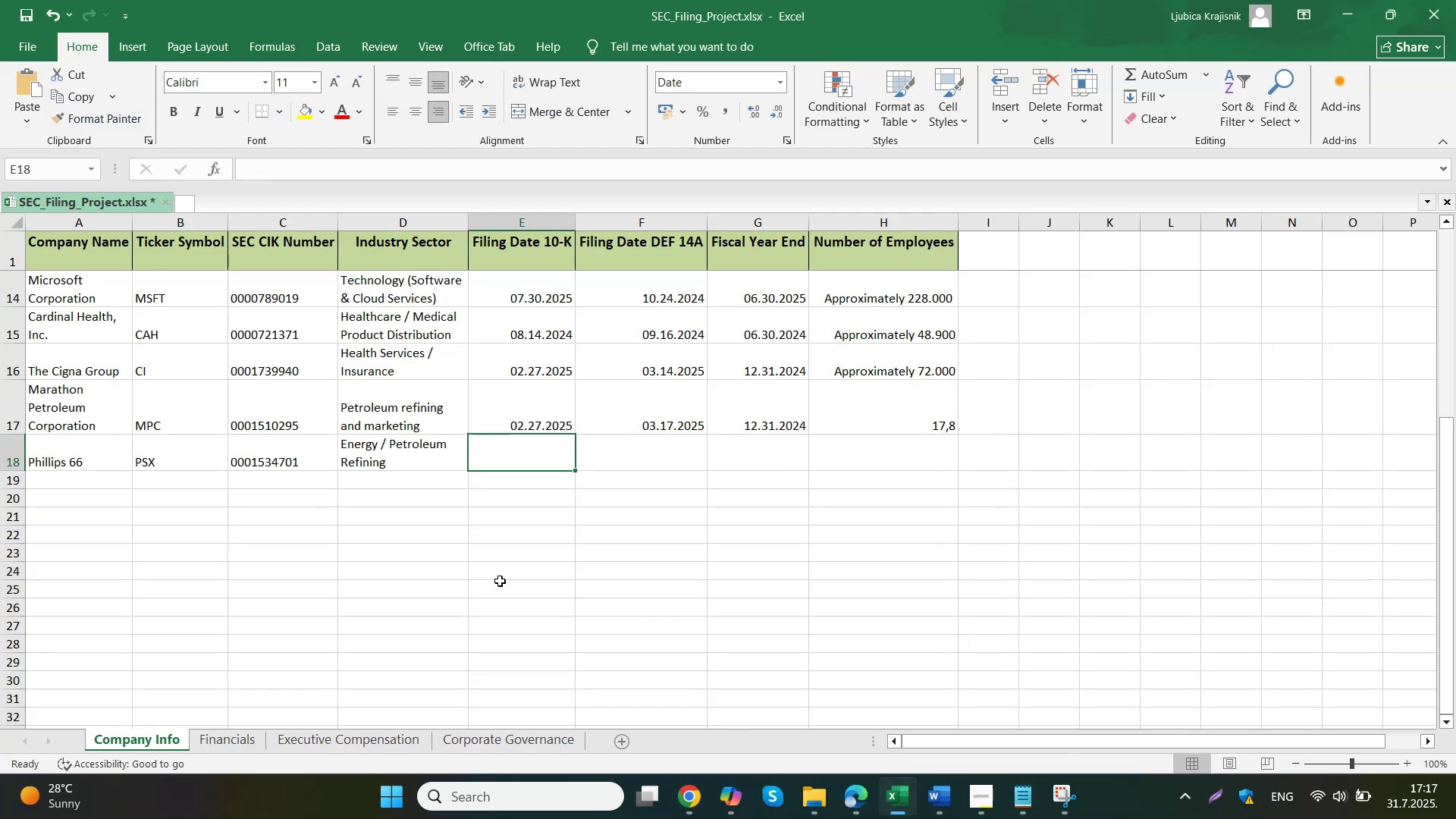 
key(Numpad0)
 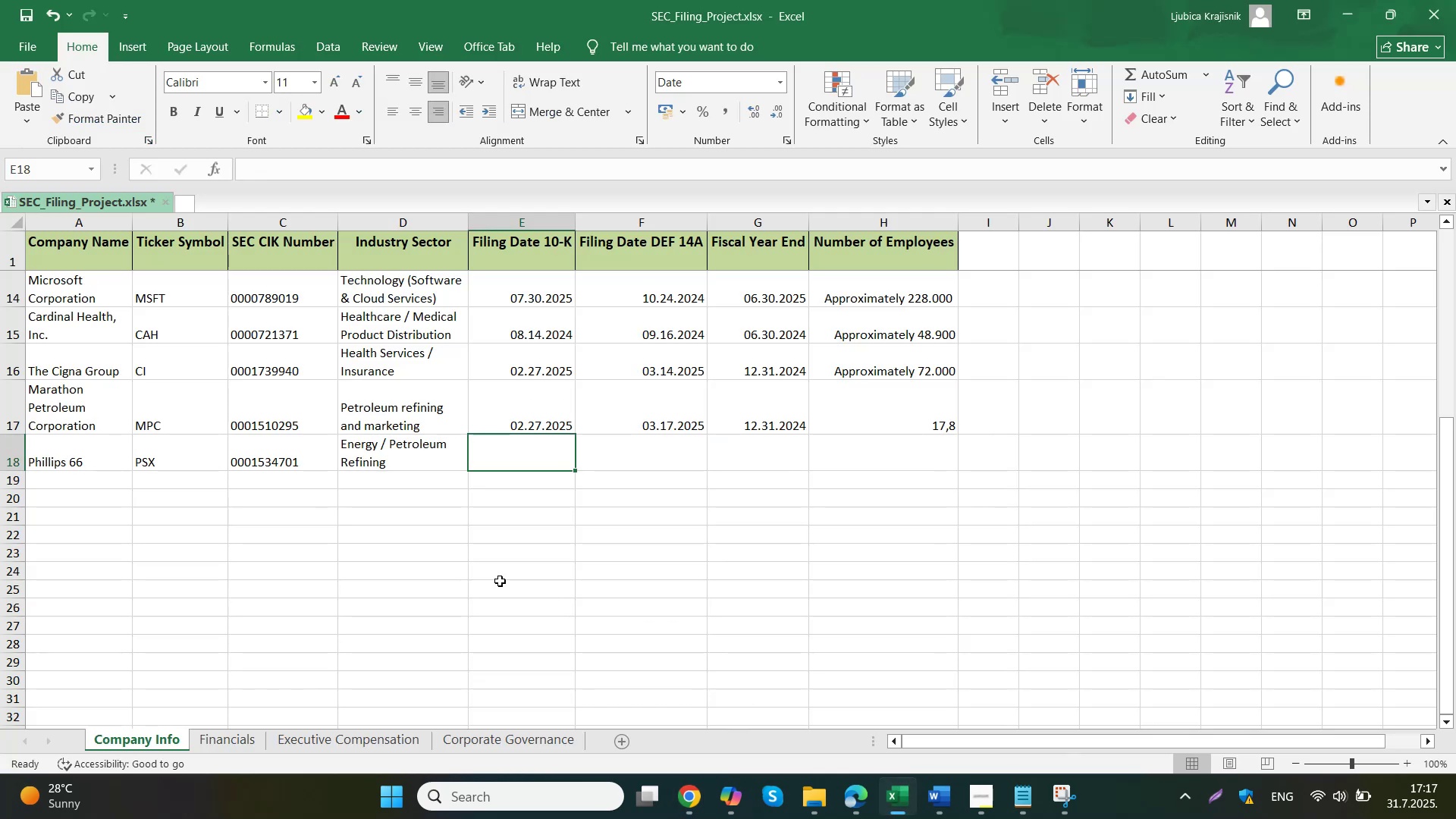 
key(Numpad2)
 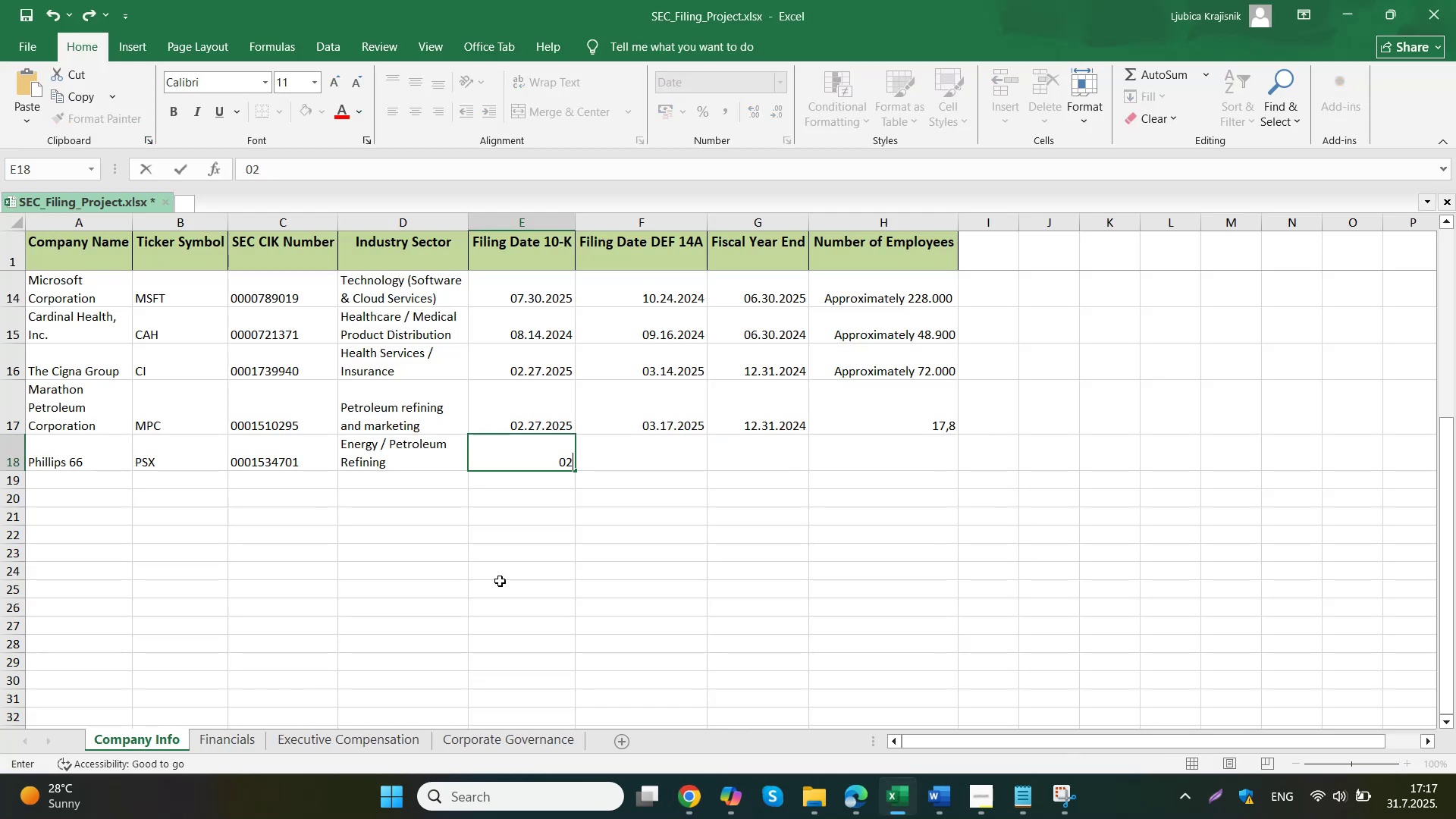 
key(Period)
 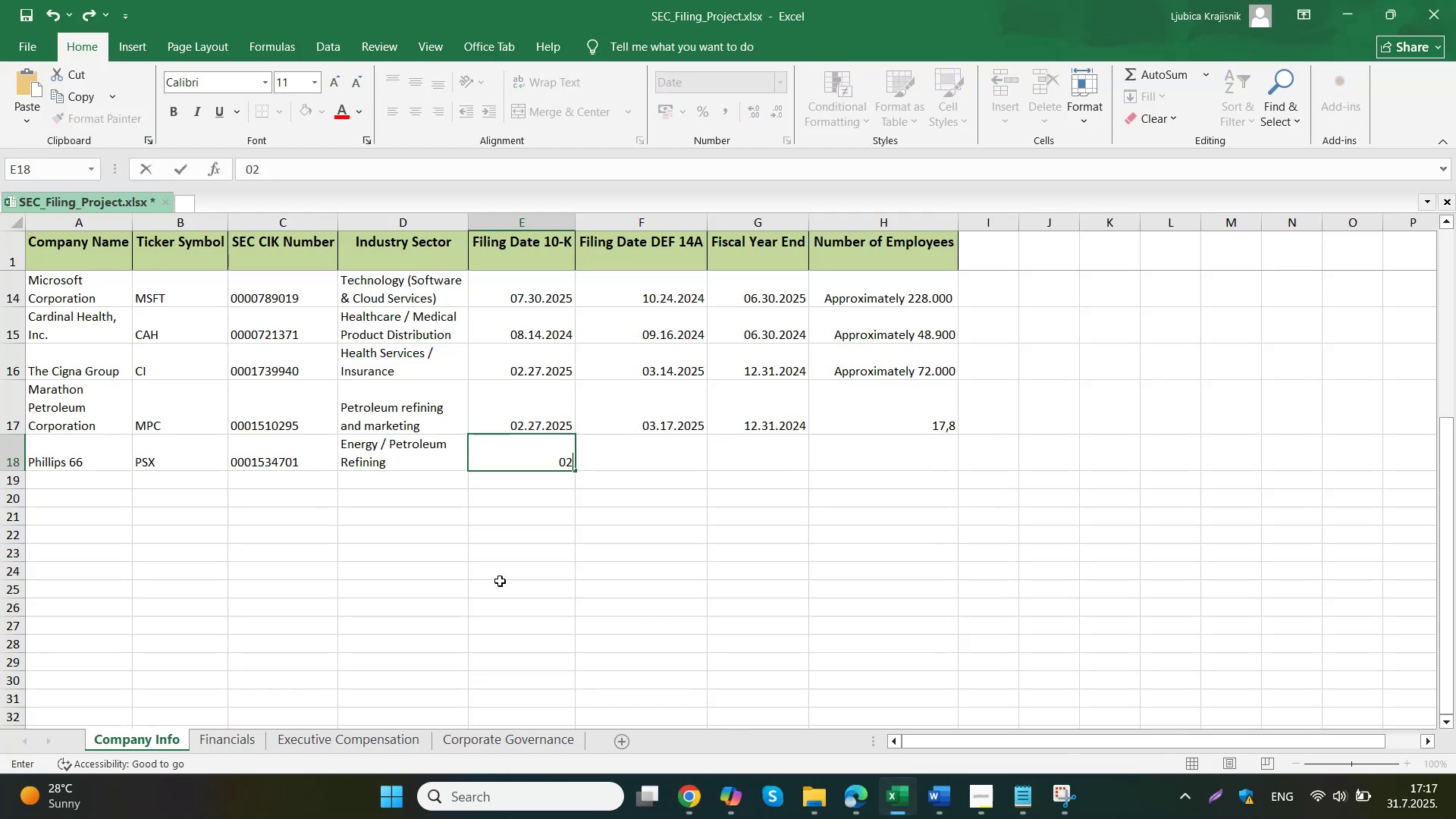 
key(Numpad2)
 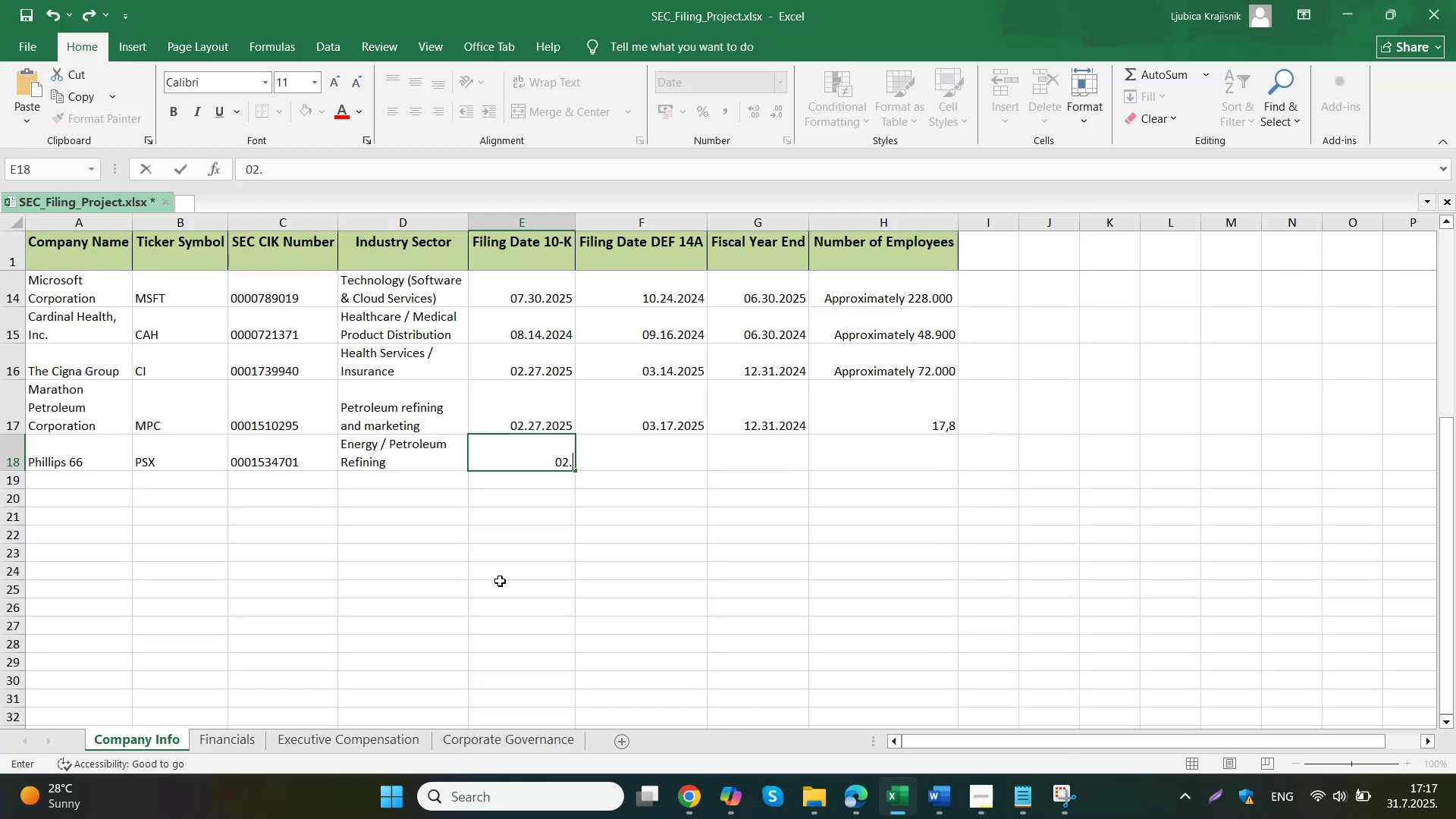 
key(Numpad1)
 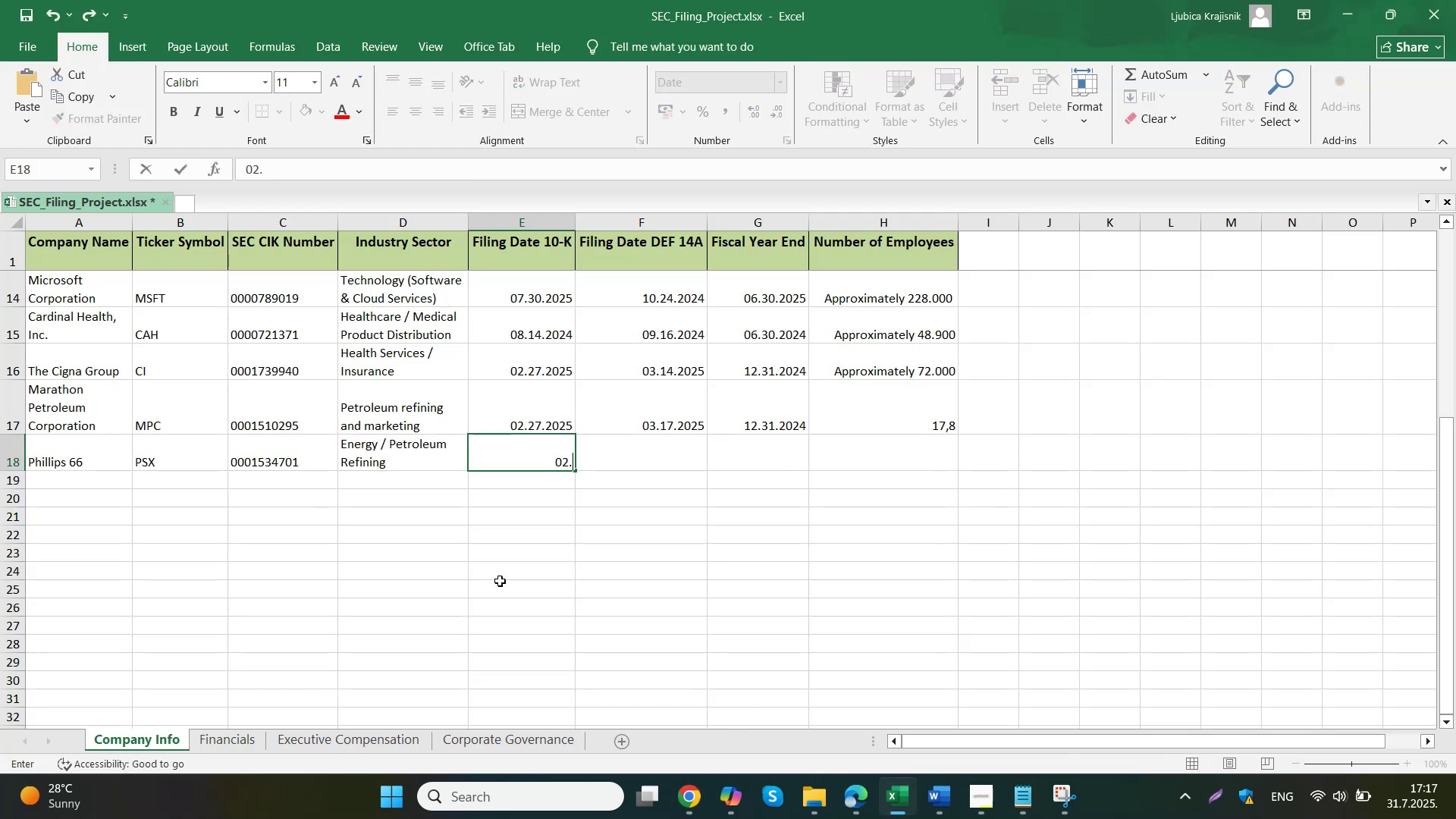 
key(Period)
 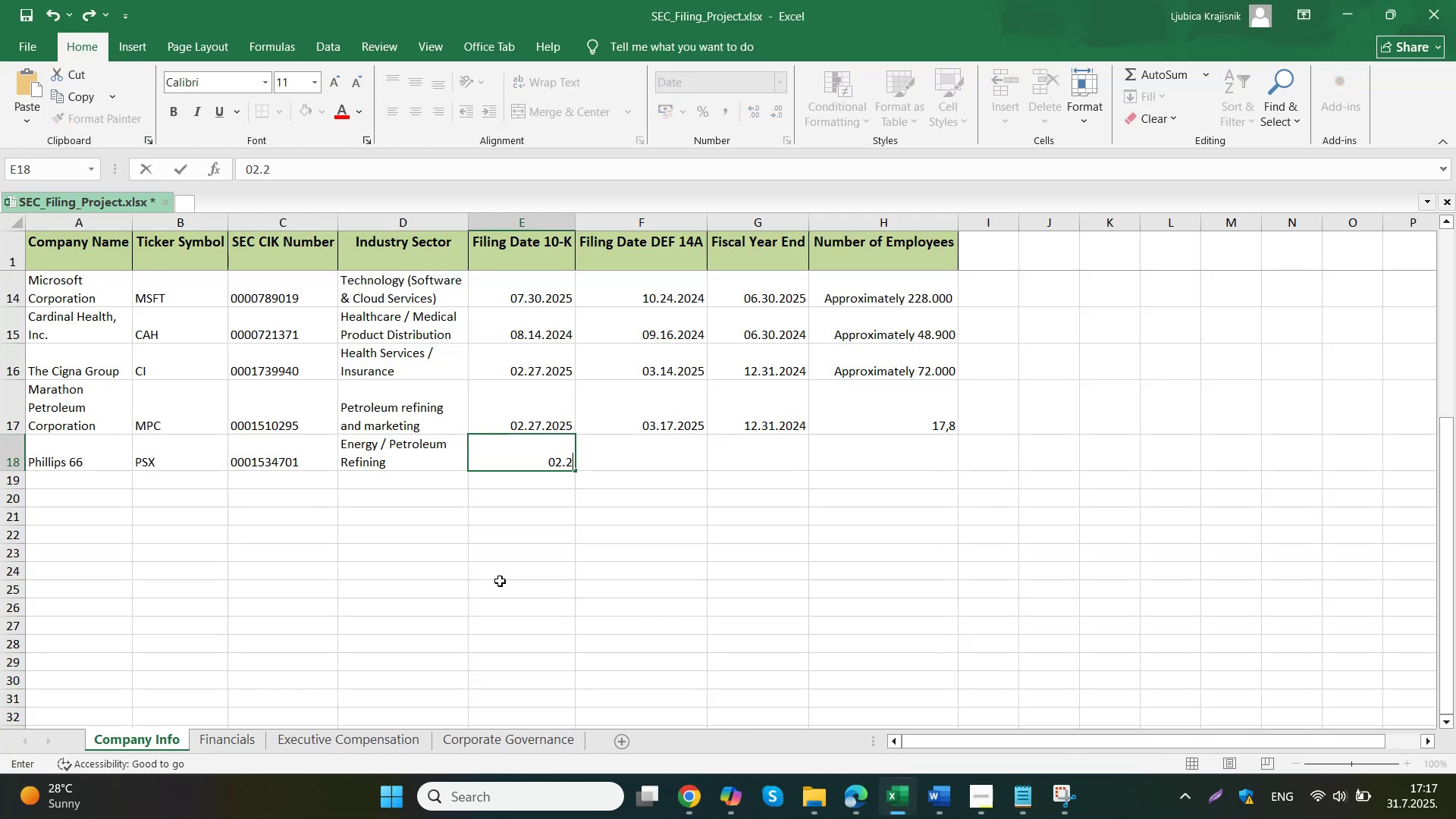 
key(Numpad2)
 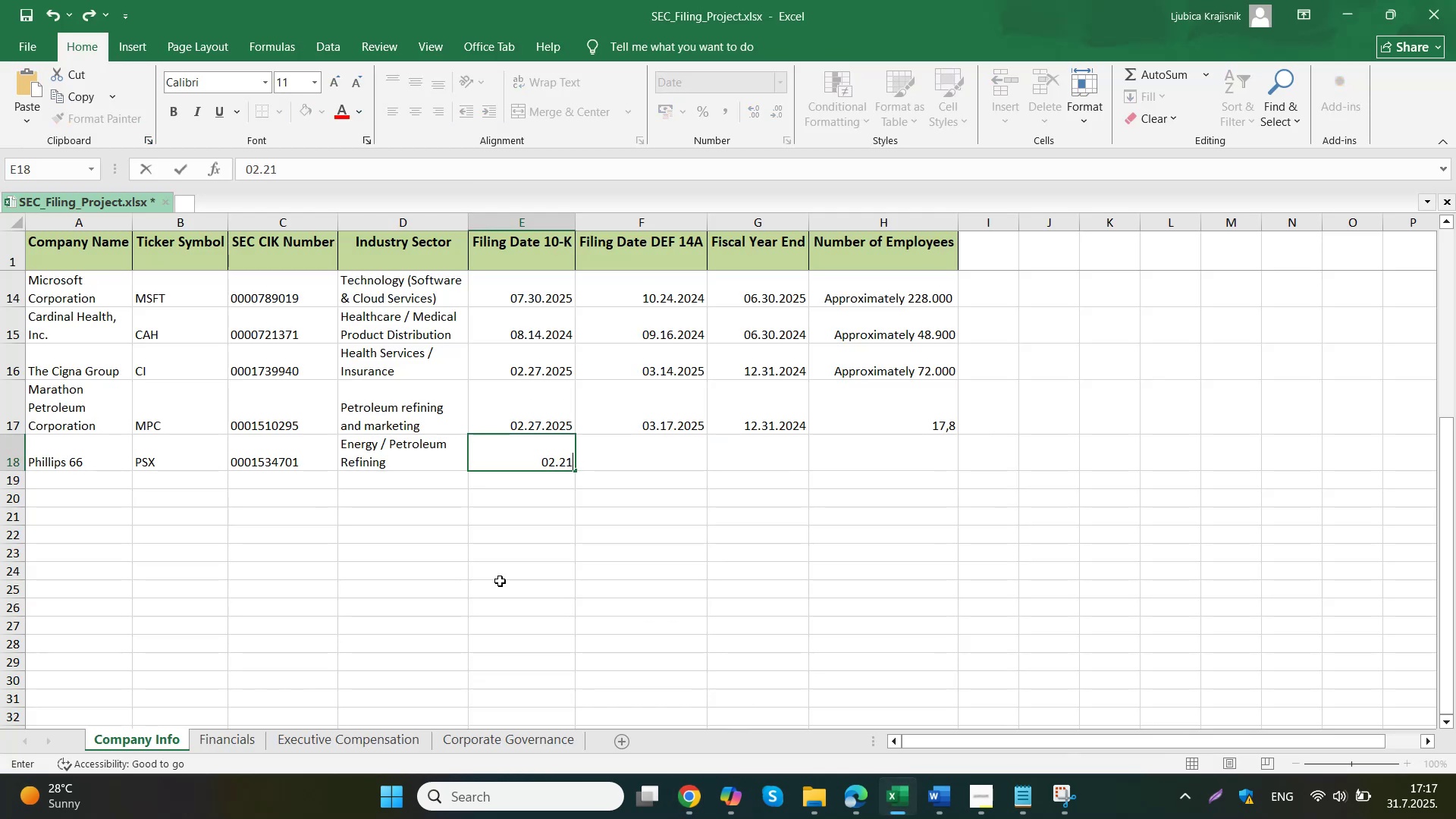 
key(Numpad0)
 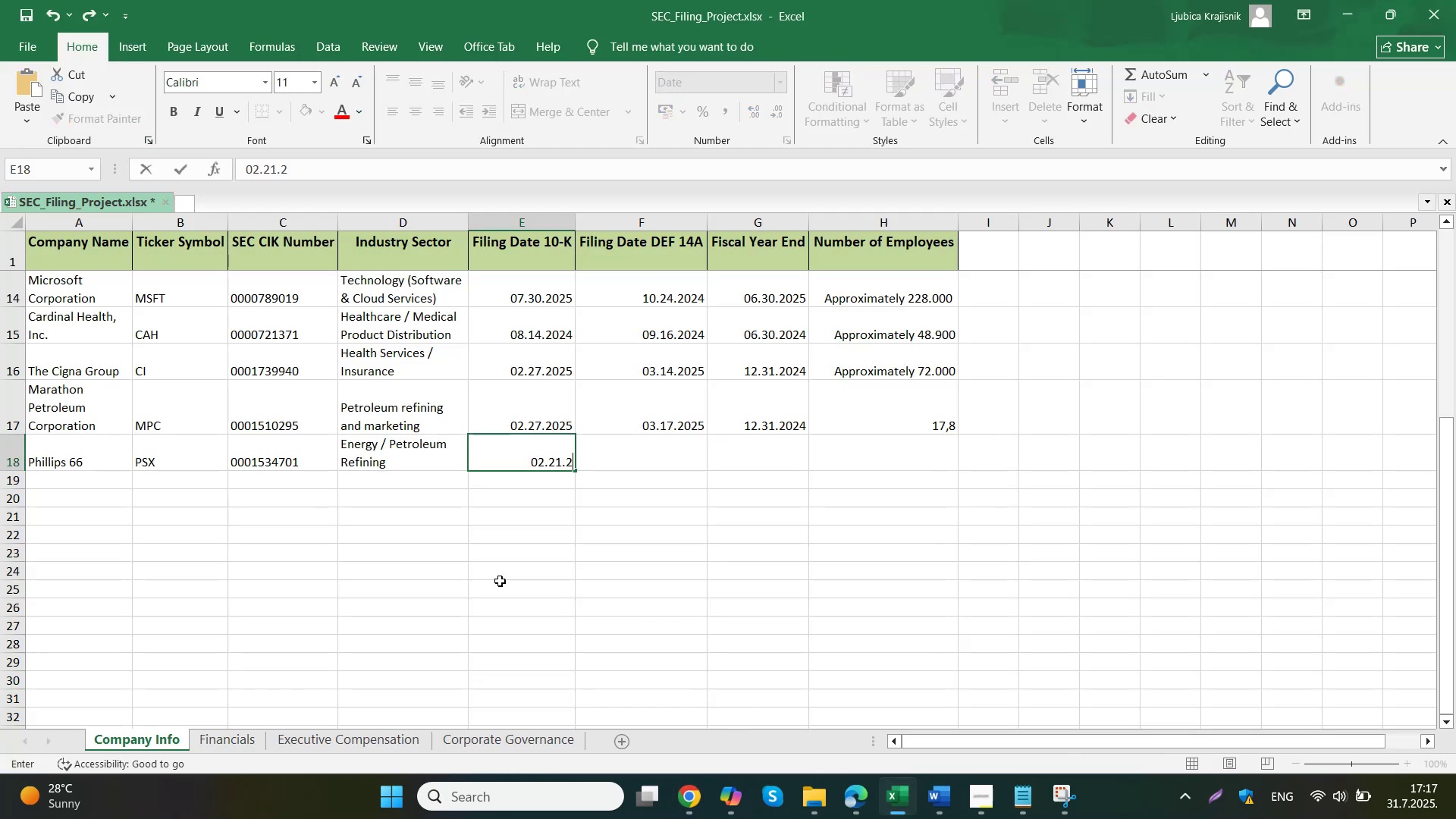 
key(Numpad2)
 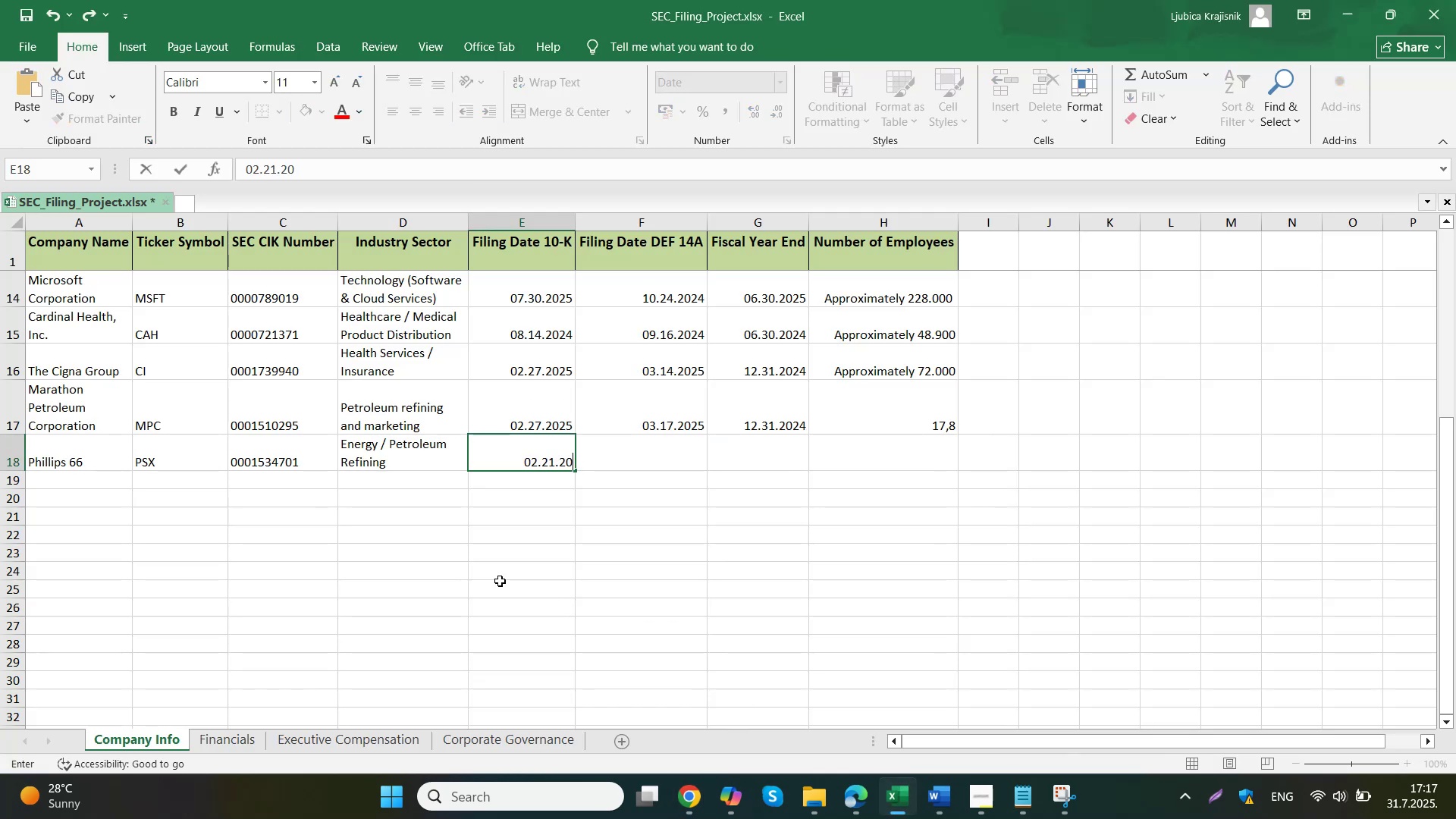 
key(Numpad5)
 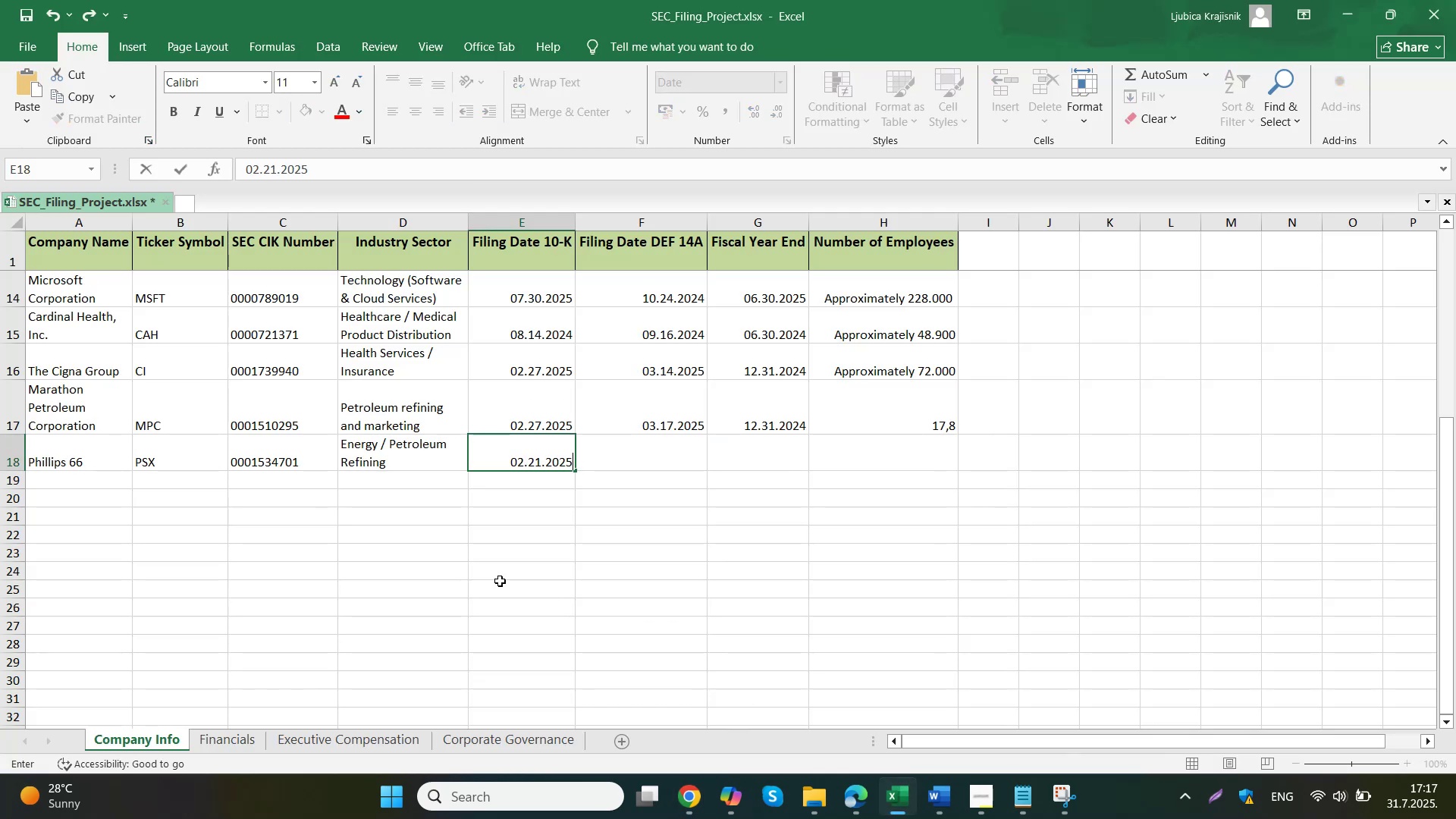 
key(Tab)
 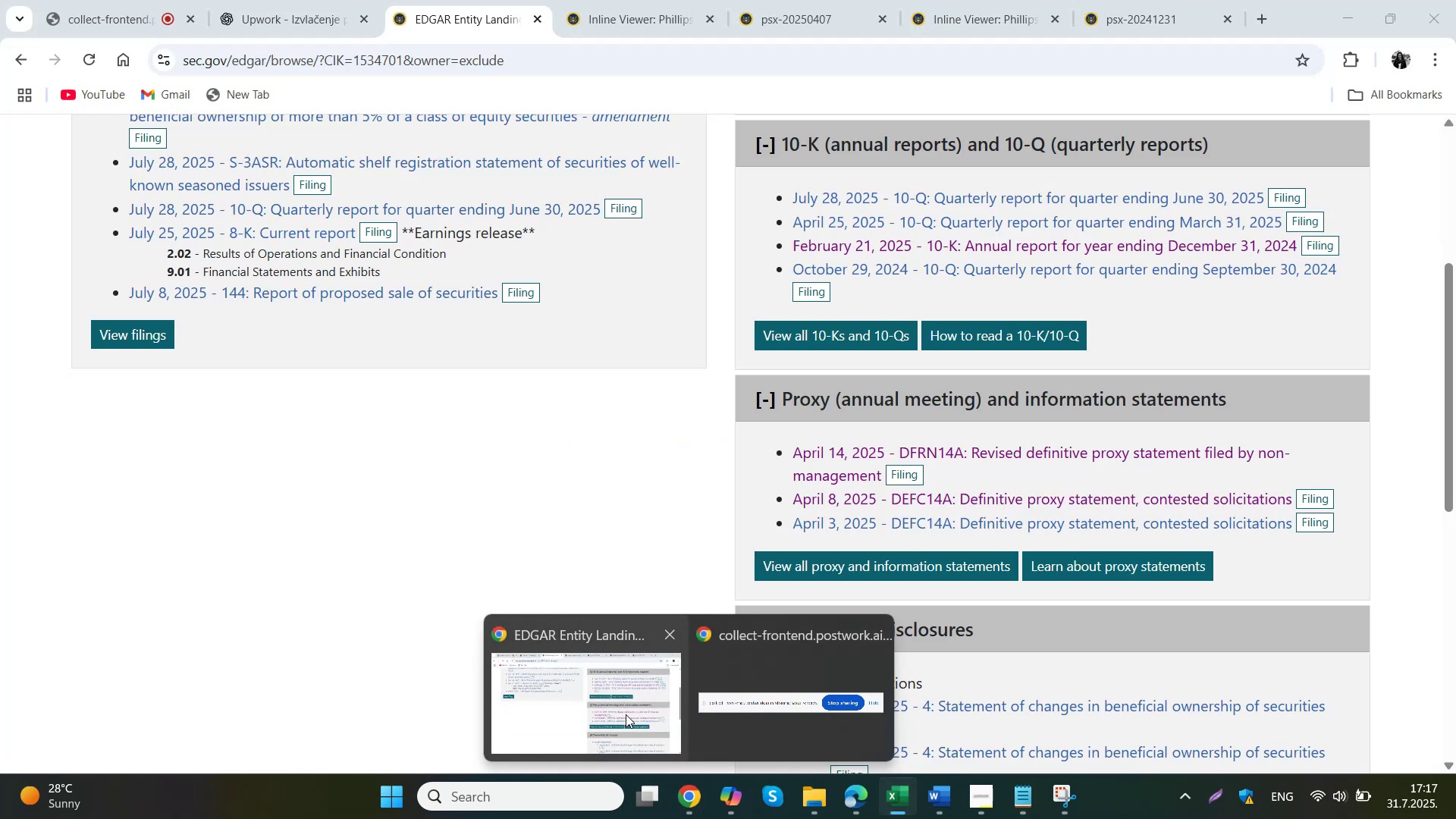 
key(Numpad0)
 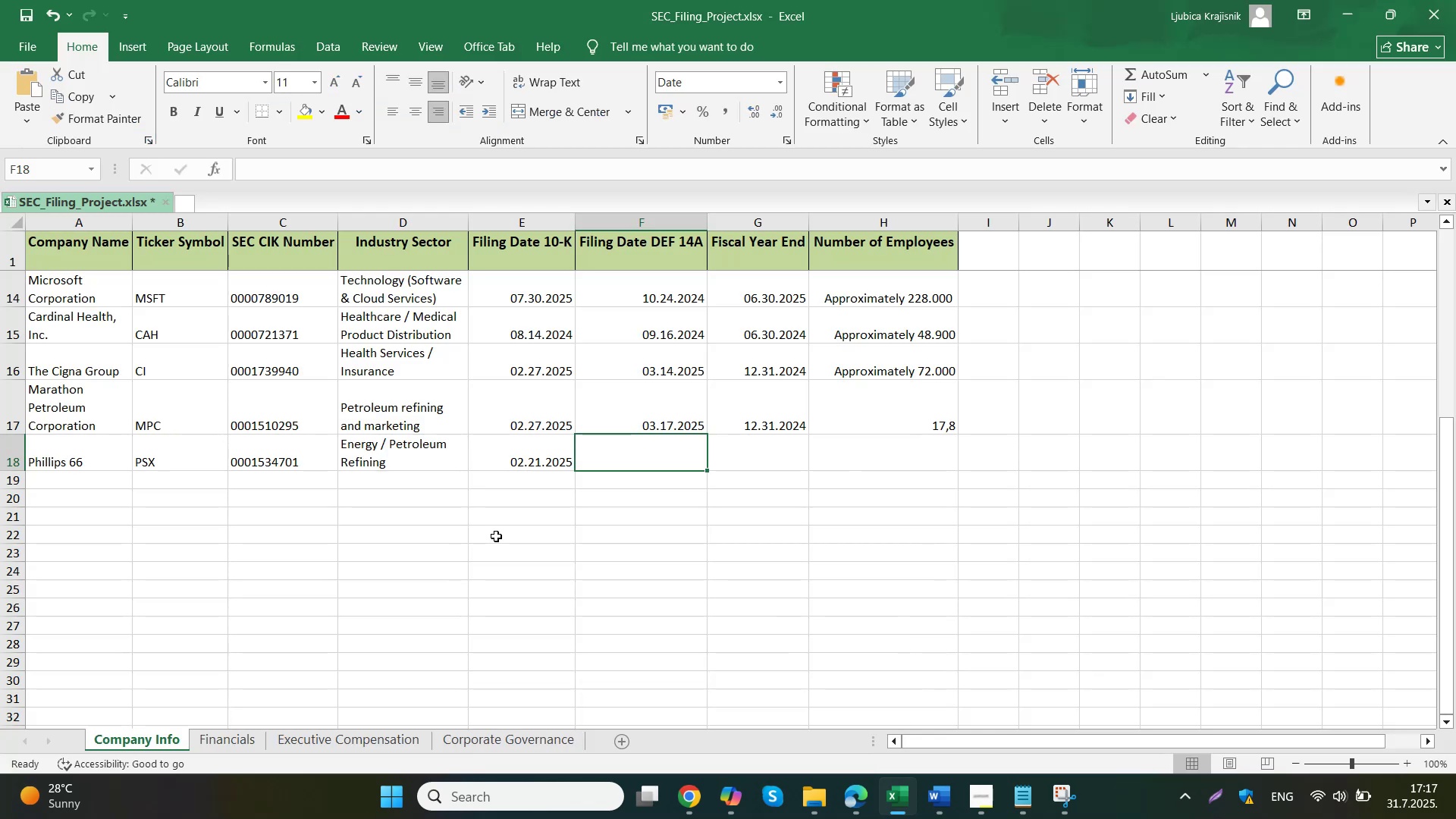 
key(Numpad4)
 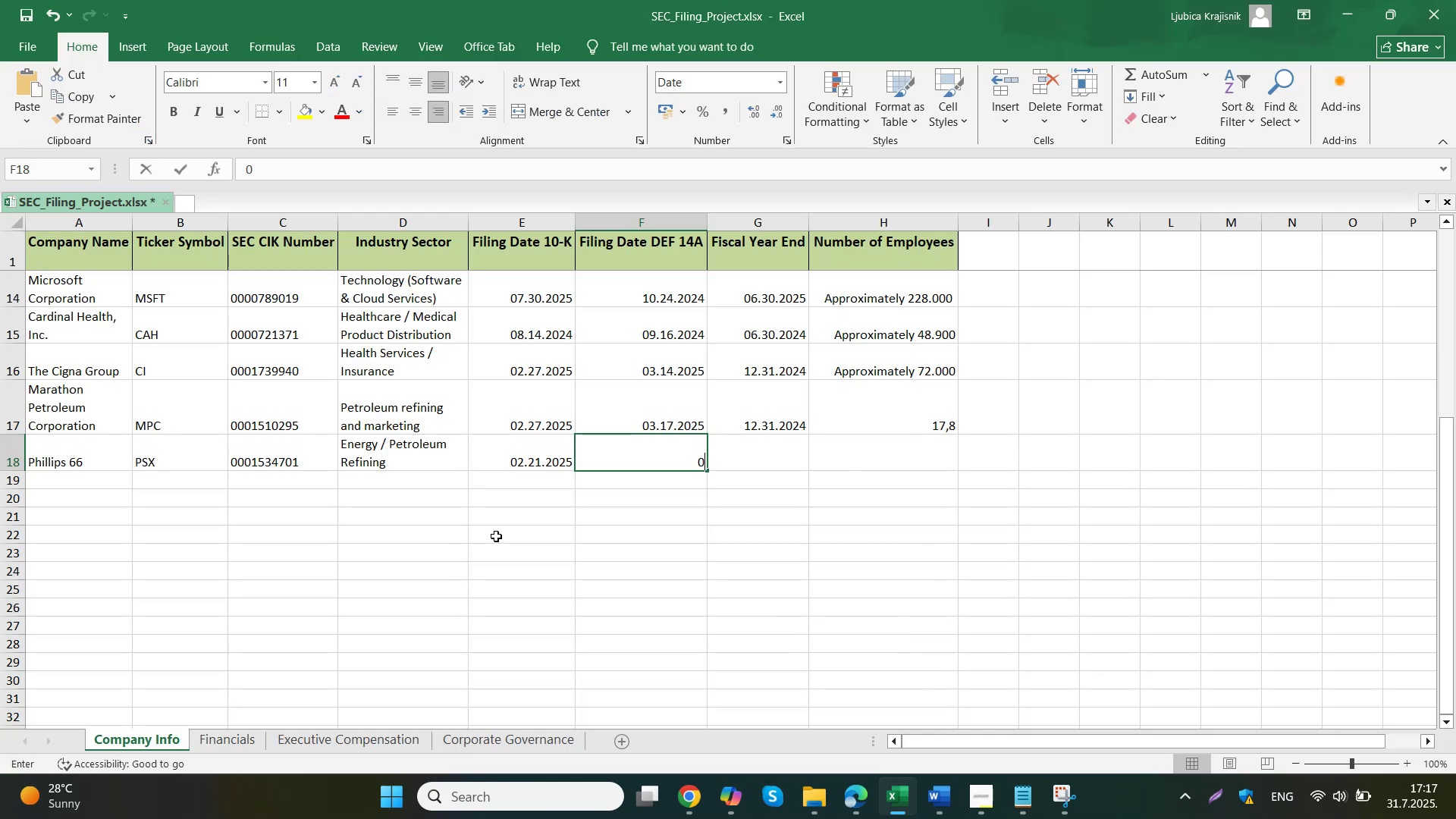 
key(Period)
 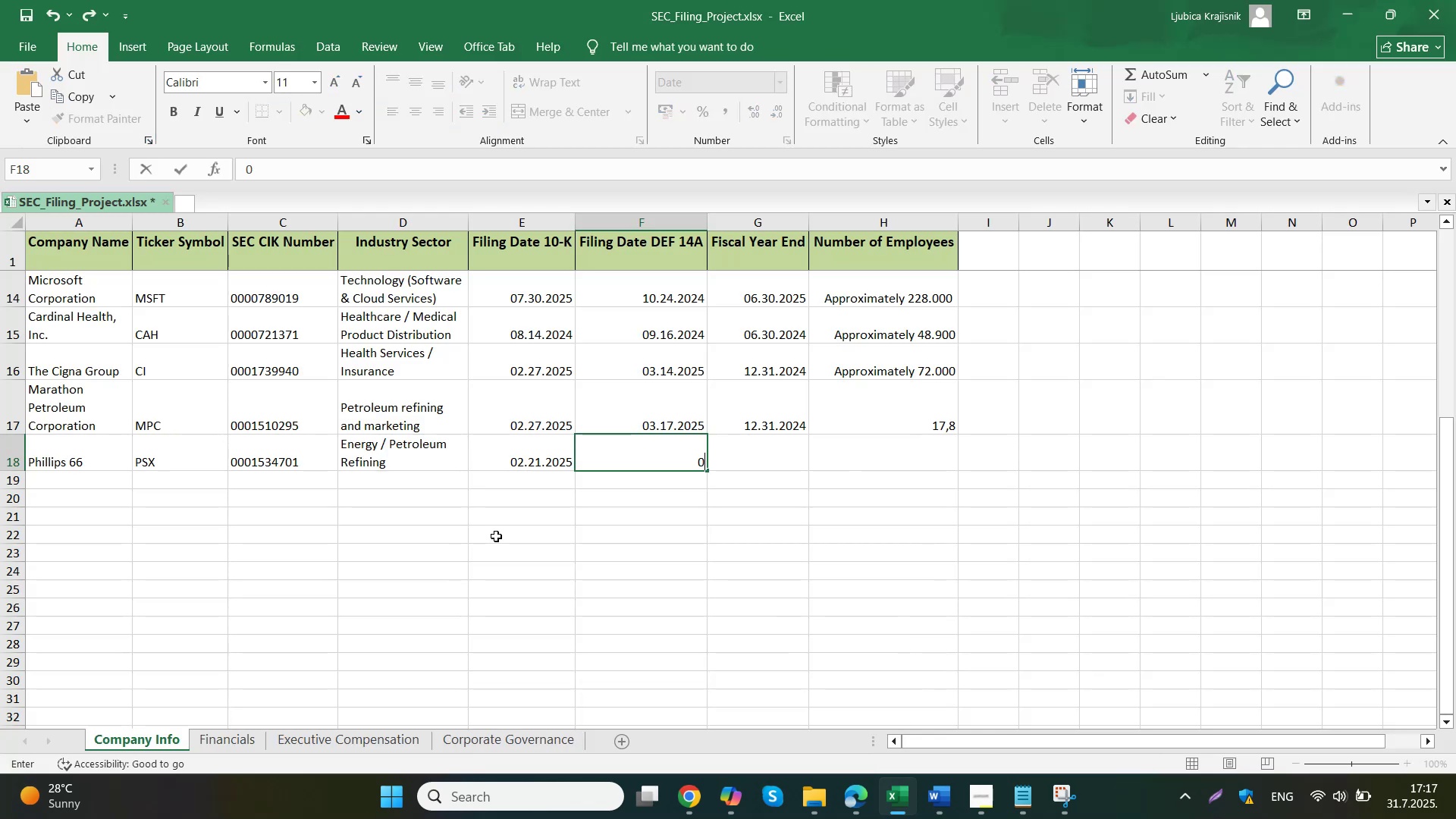 
key(Numpad0)
 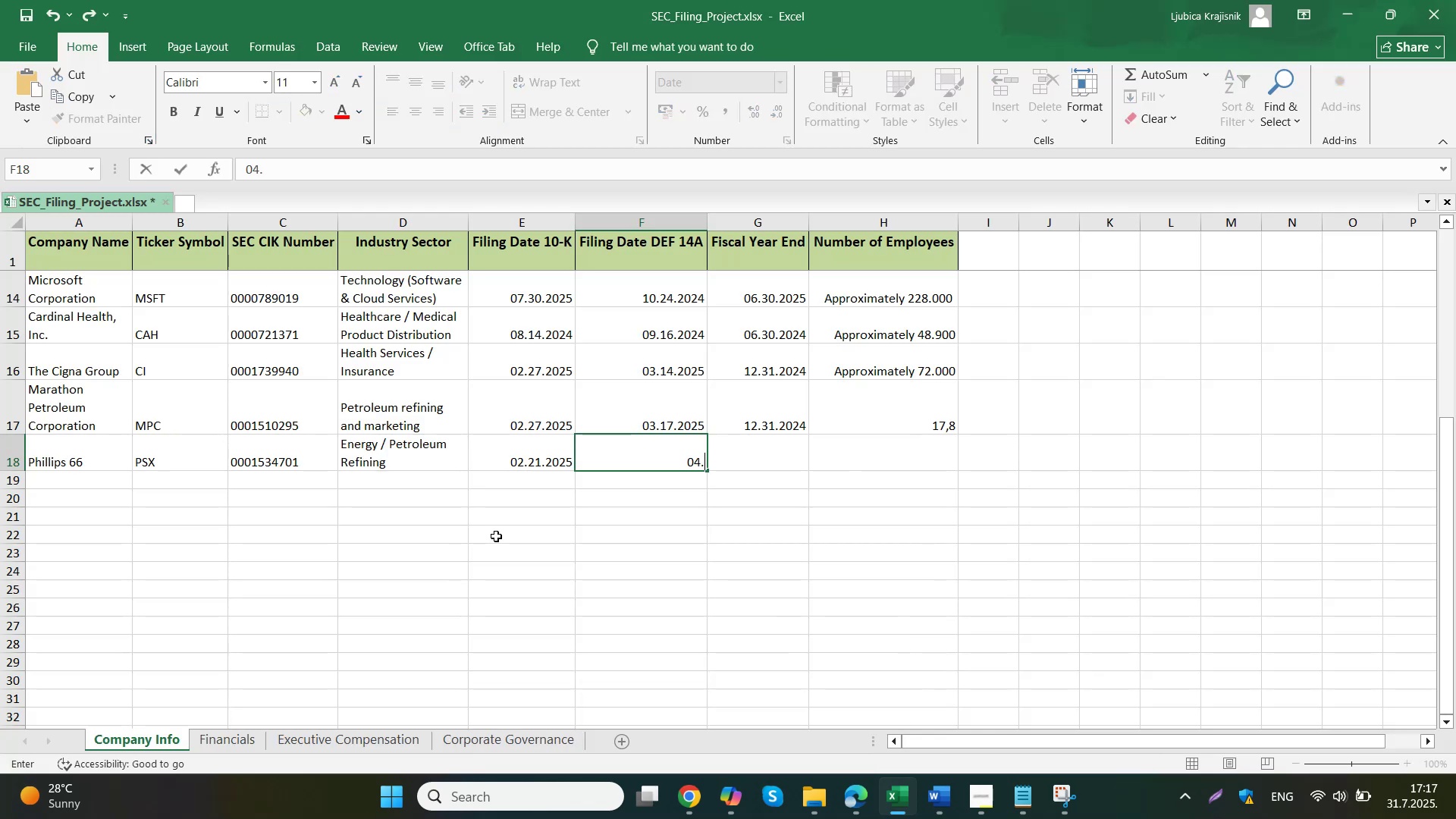 
key(Numpad8)
 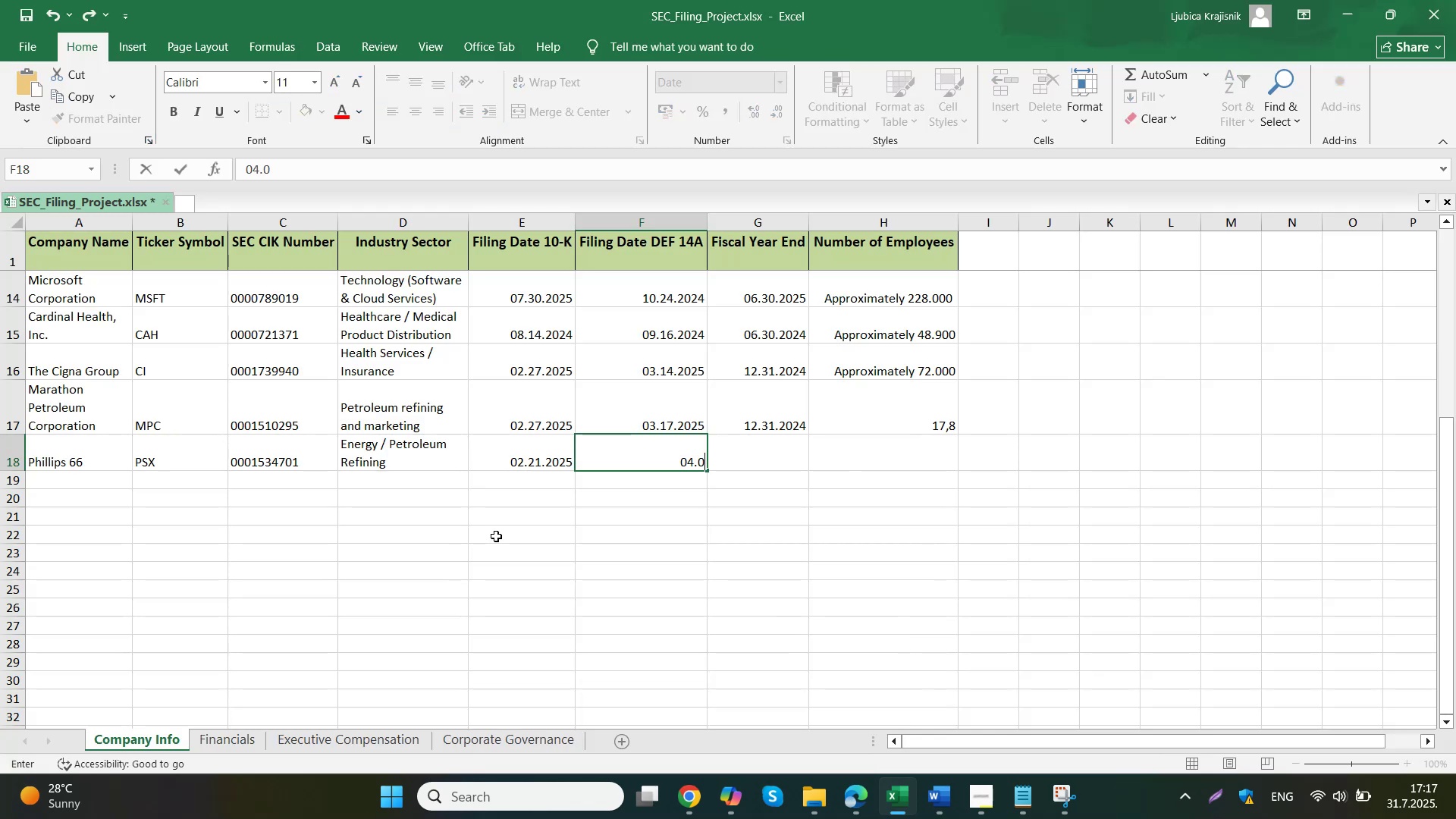 
key(Period)
 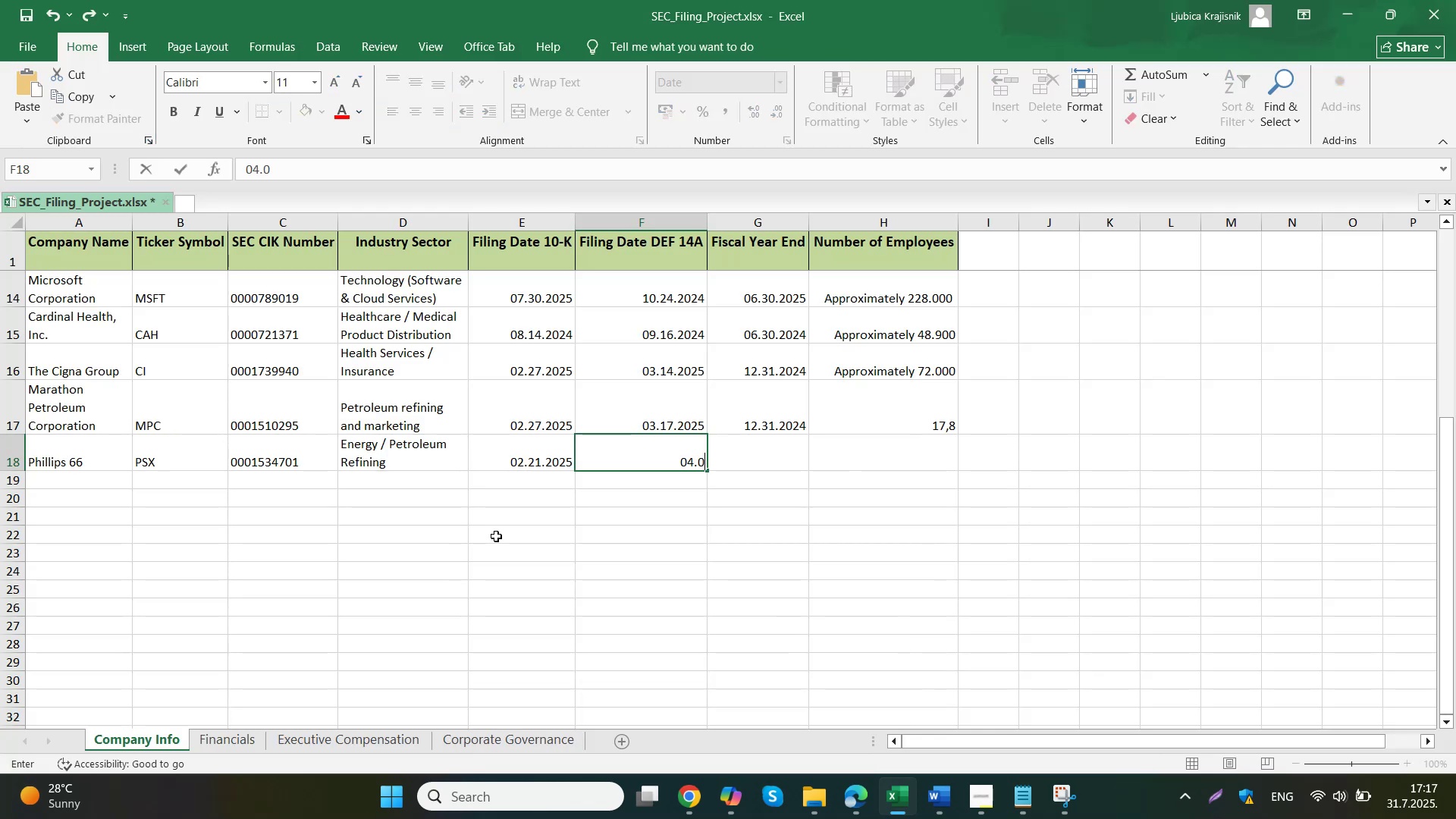 
key(Numpad2)
 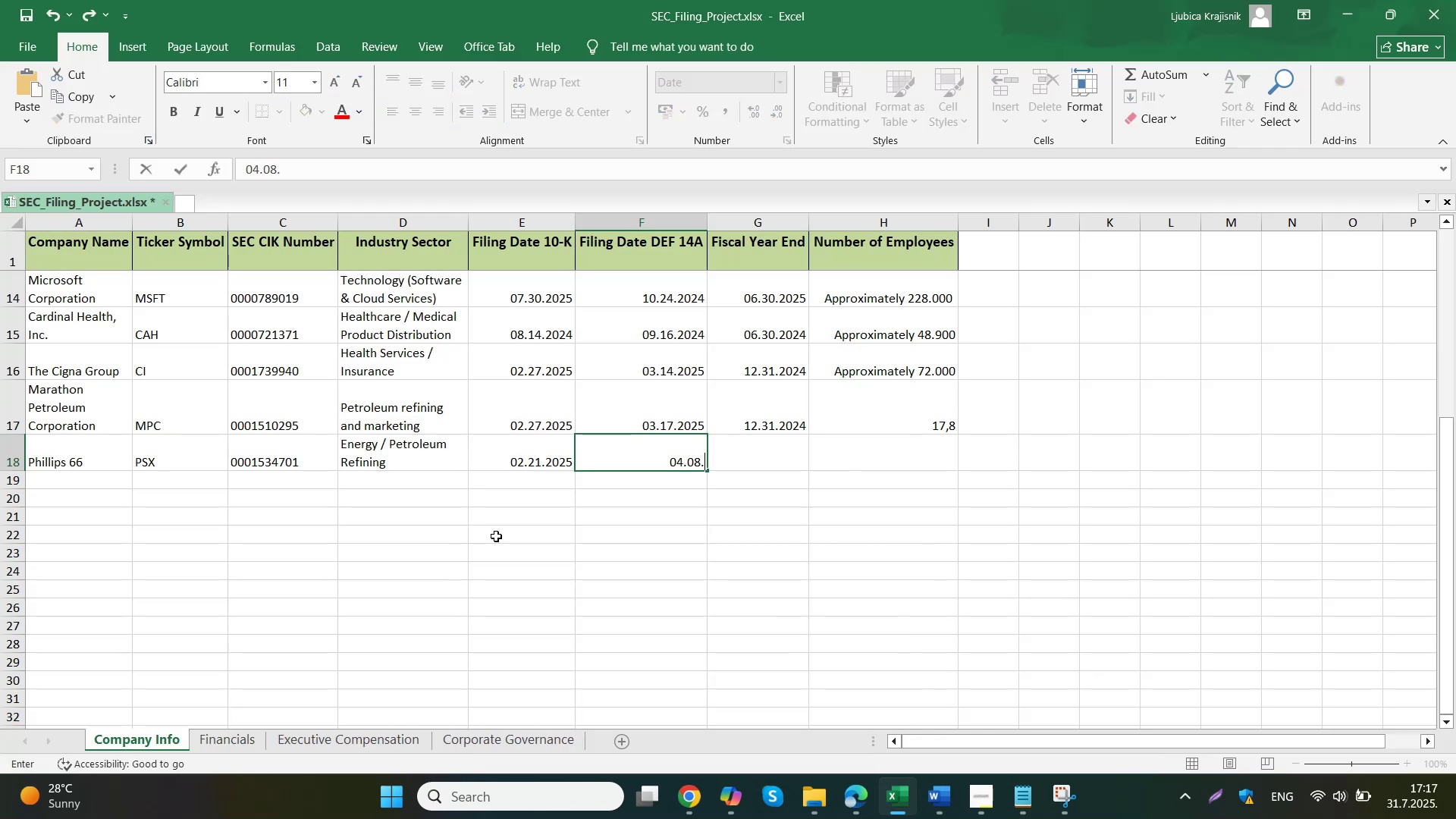 
key(Numpad0)
 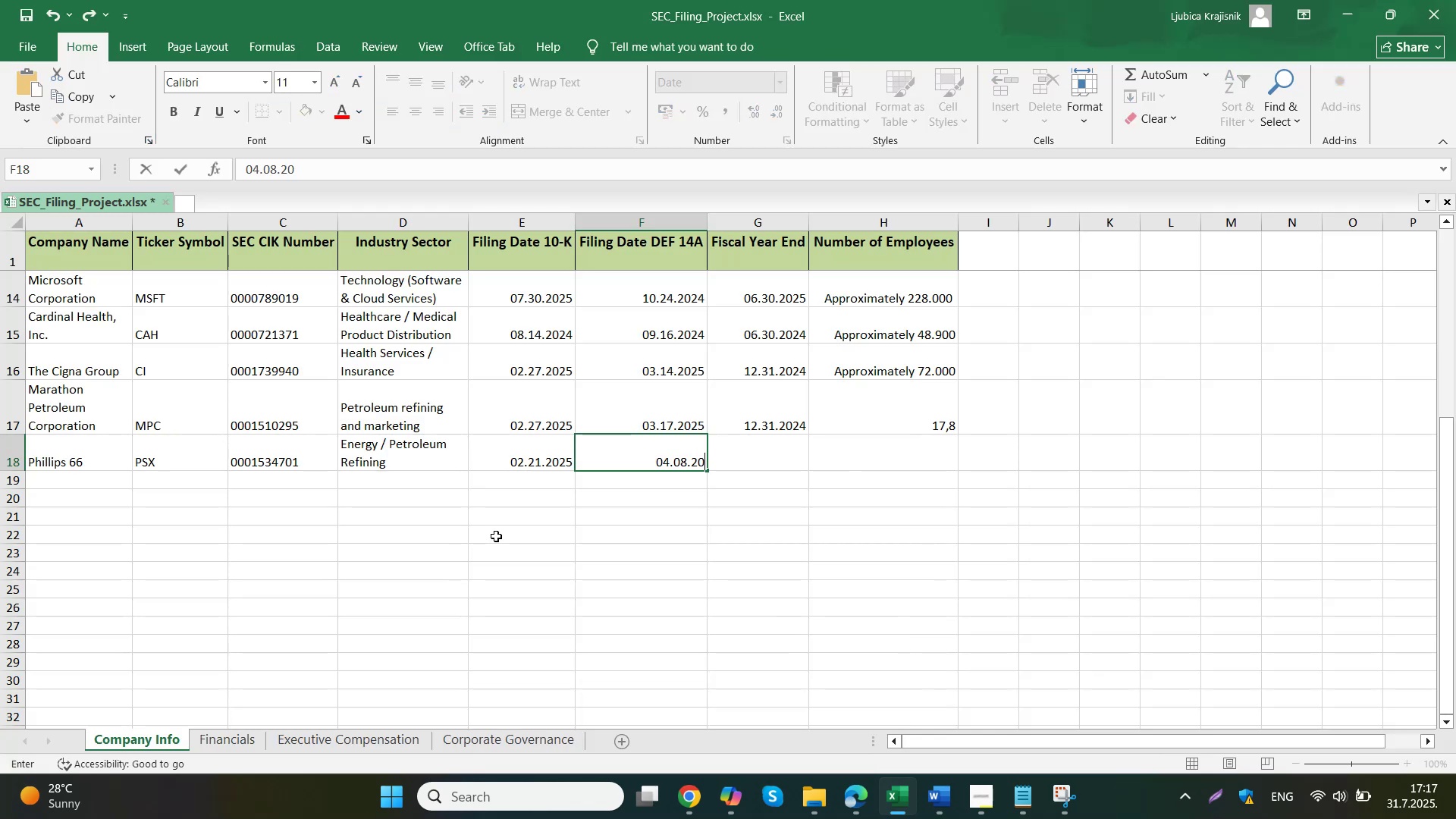 
key(Numpad2)
 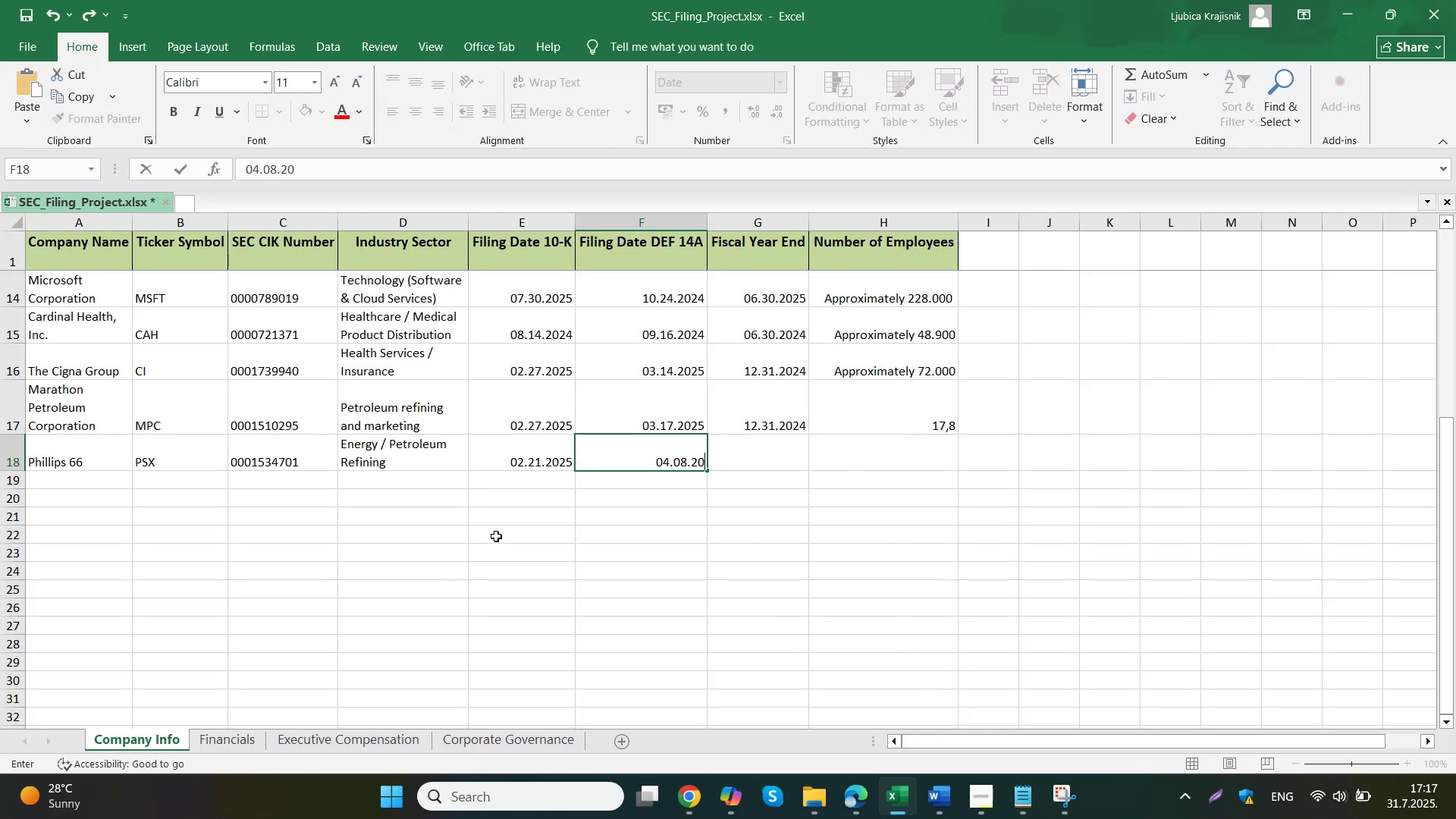 
key(Numpad5)
 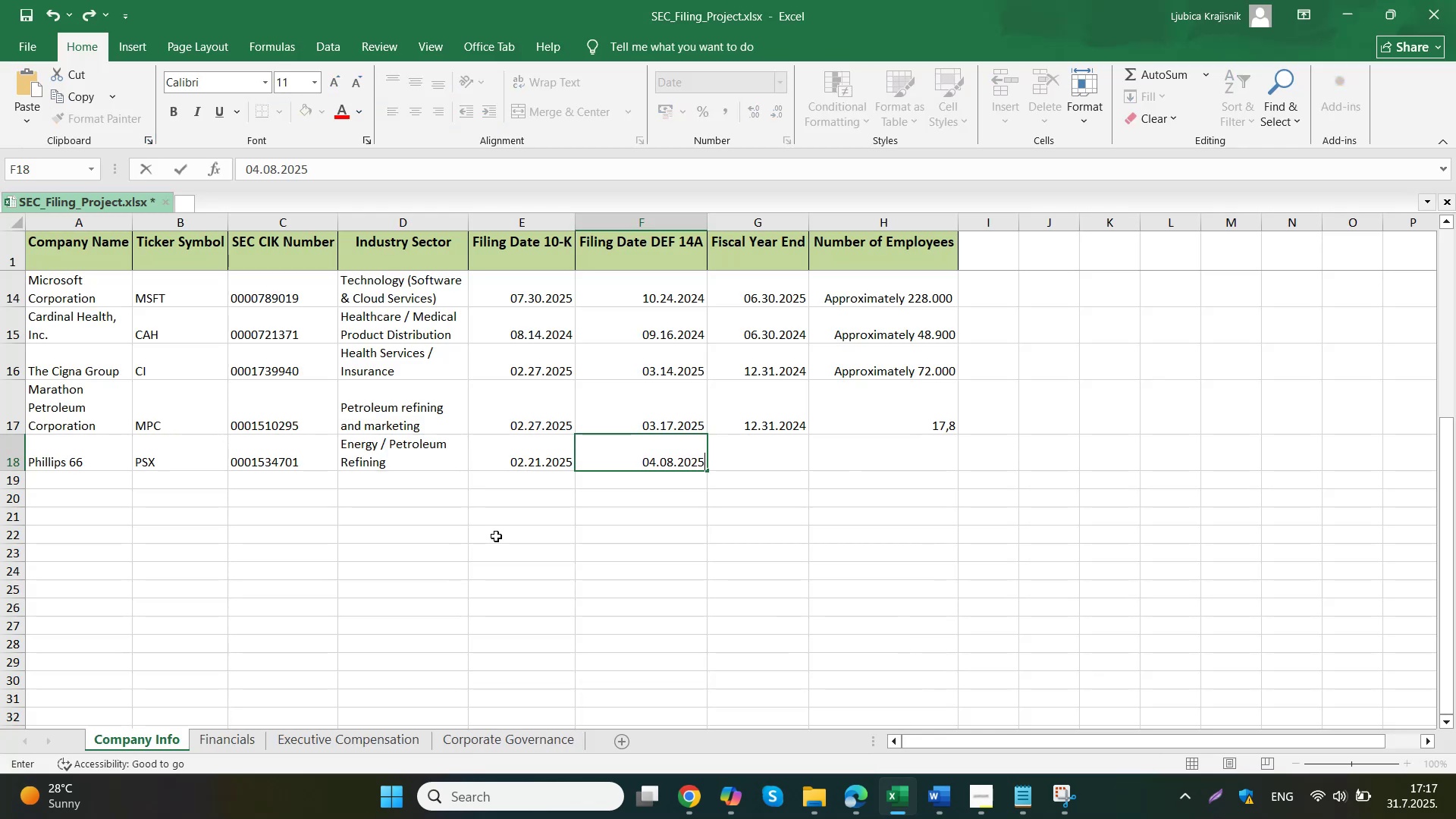 
key(Tab)
 